 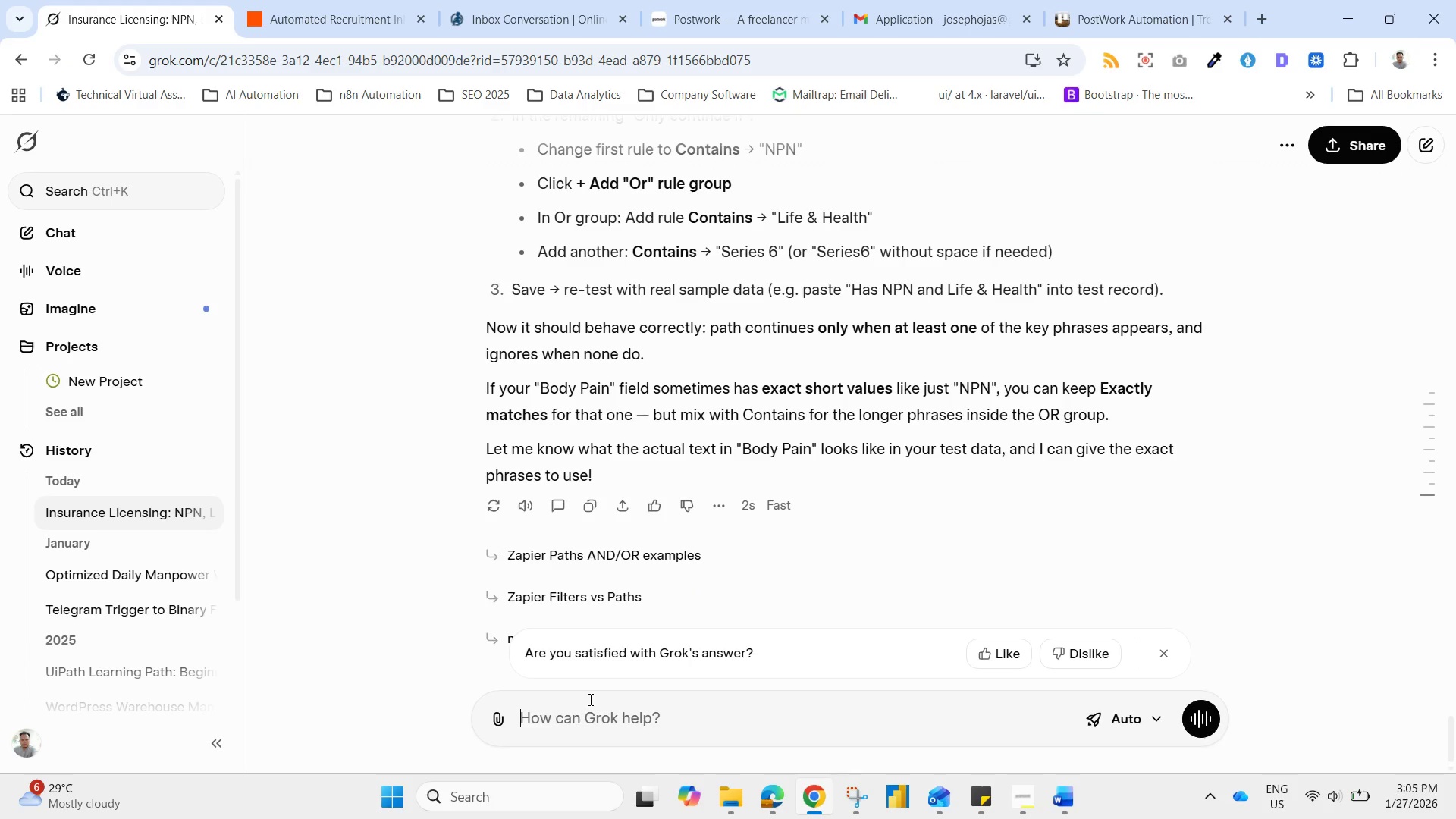 
hold_key(key=ShiftLeft, duration=0.31)
 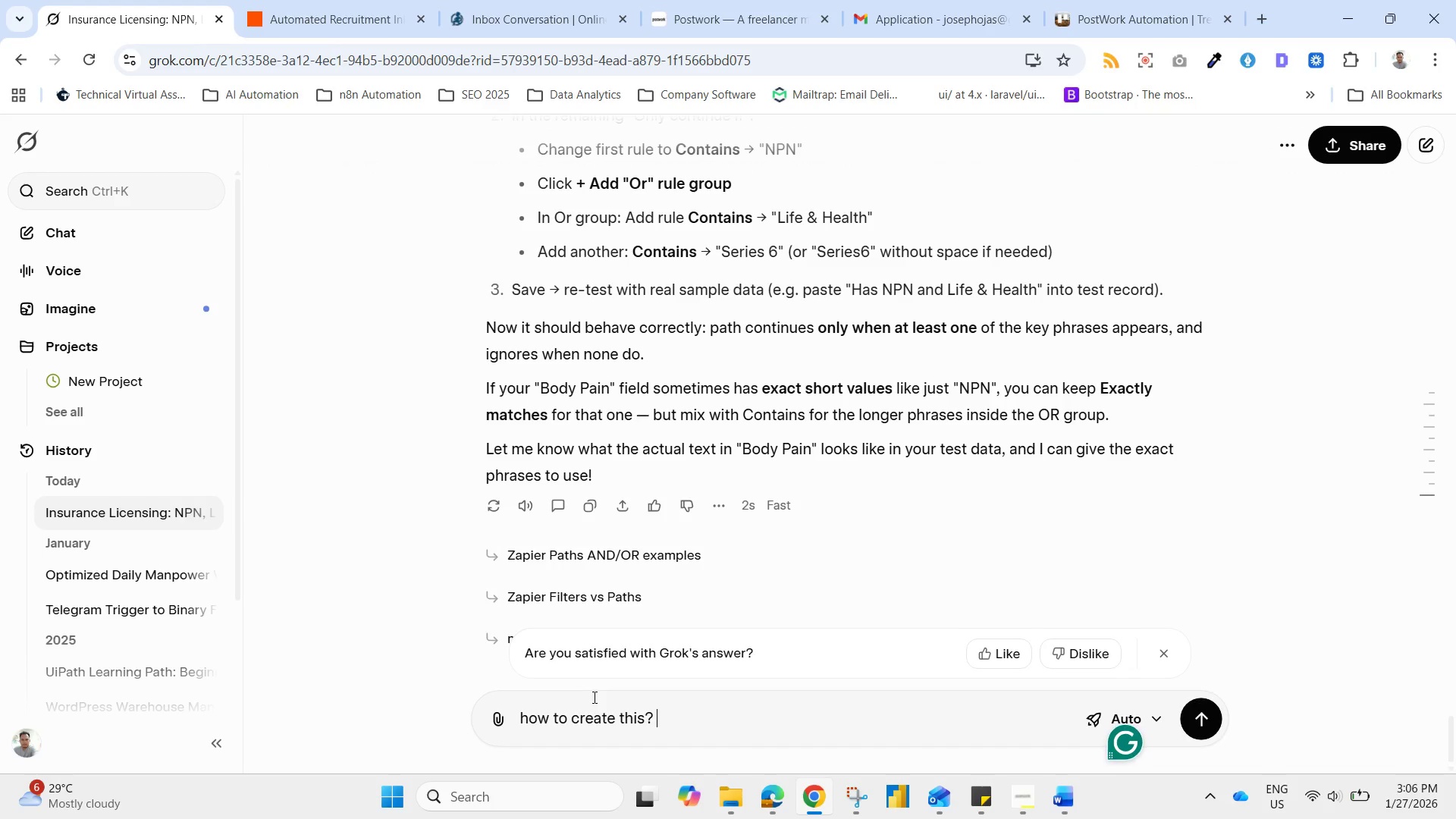 
key(Control+V)
 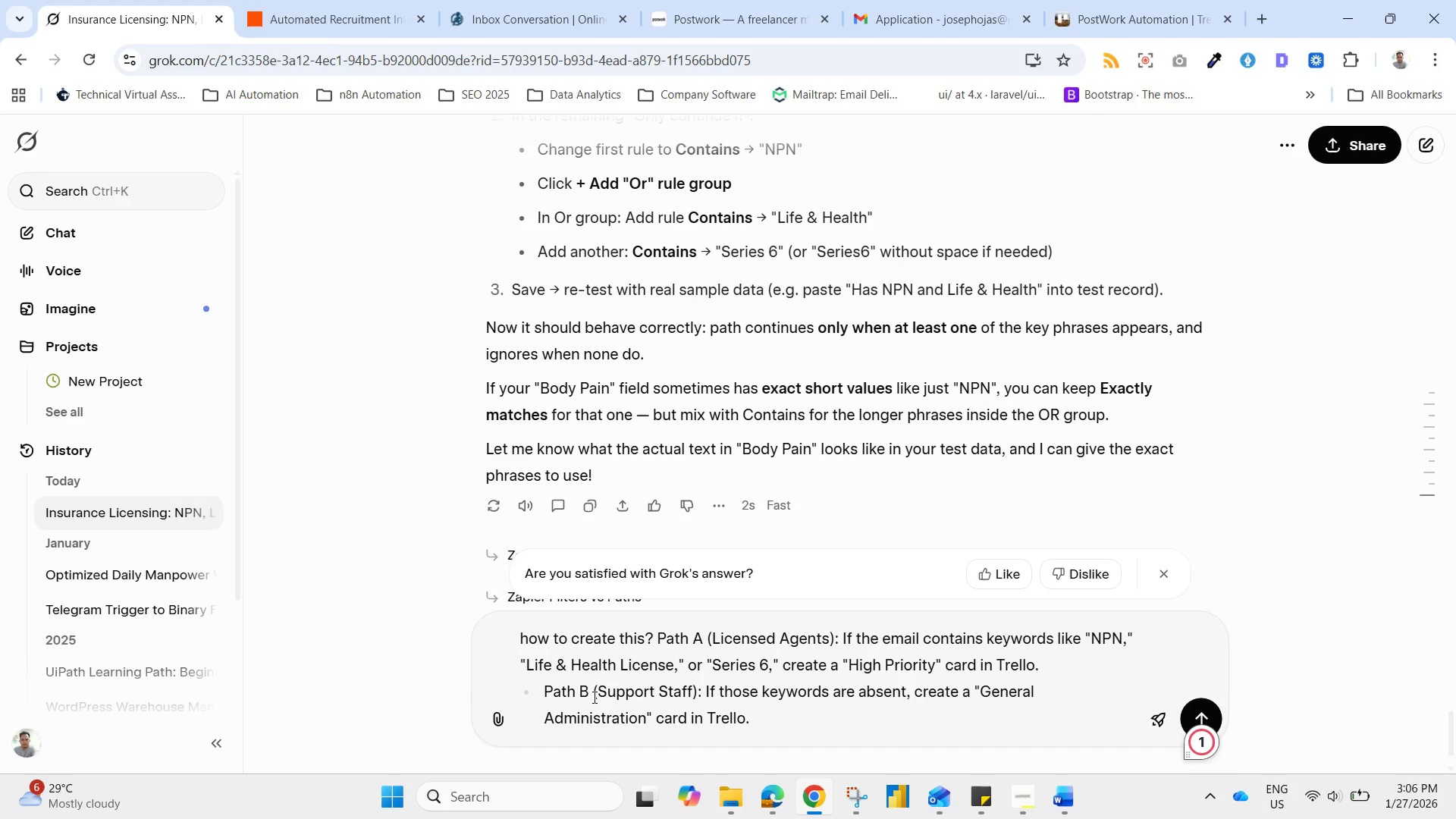 
key(Enter)
 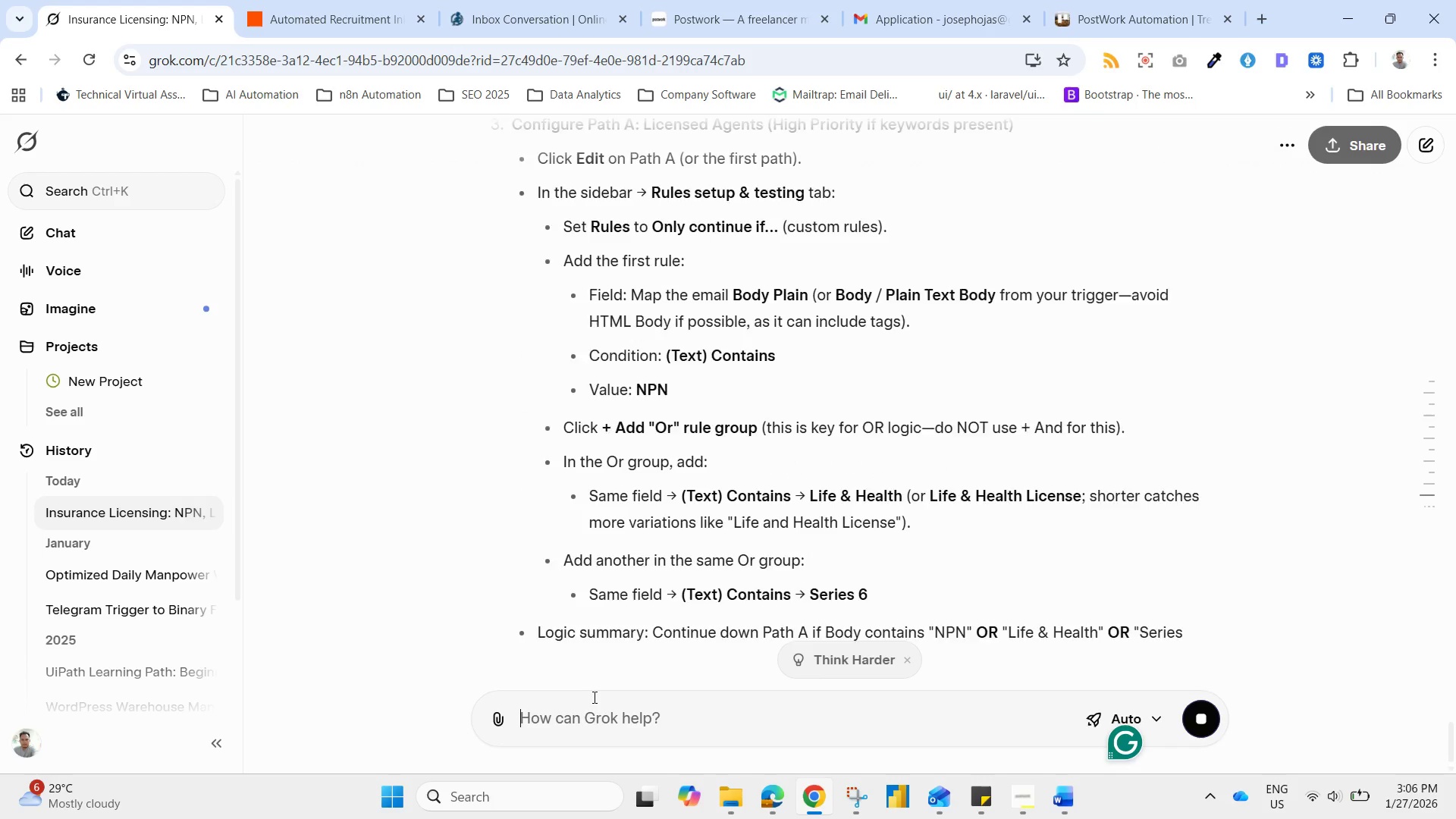 
wait(14.56)
 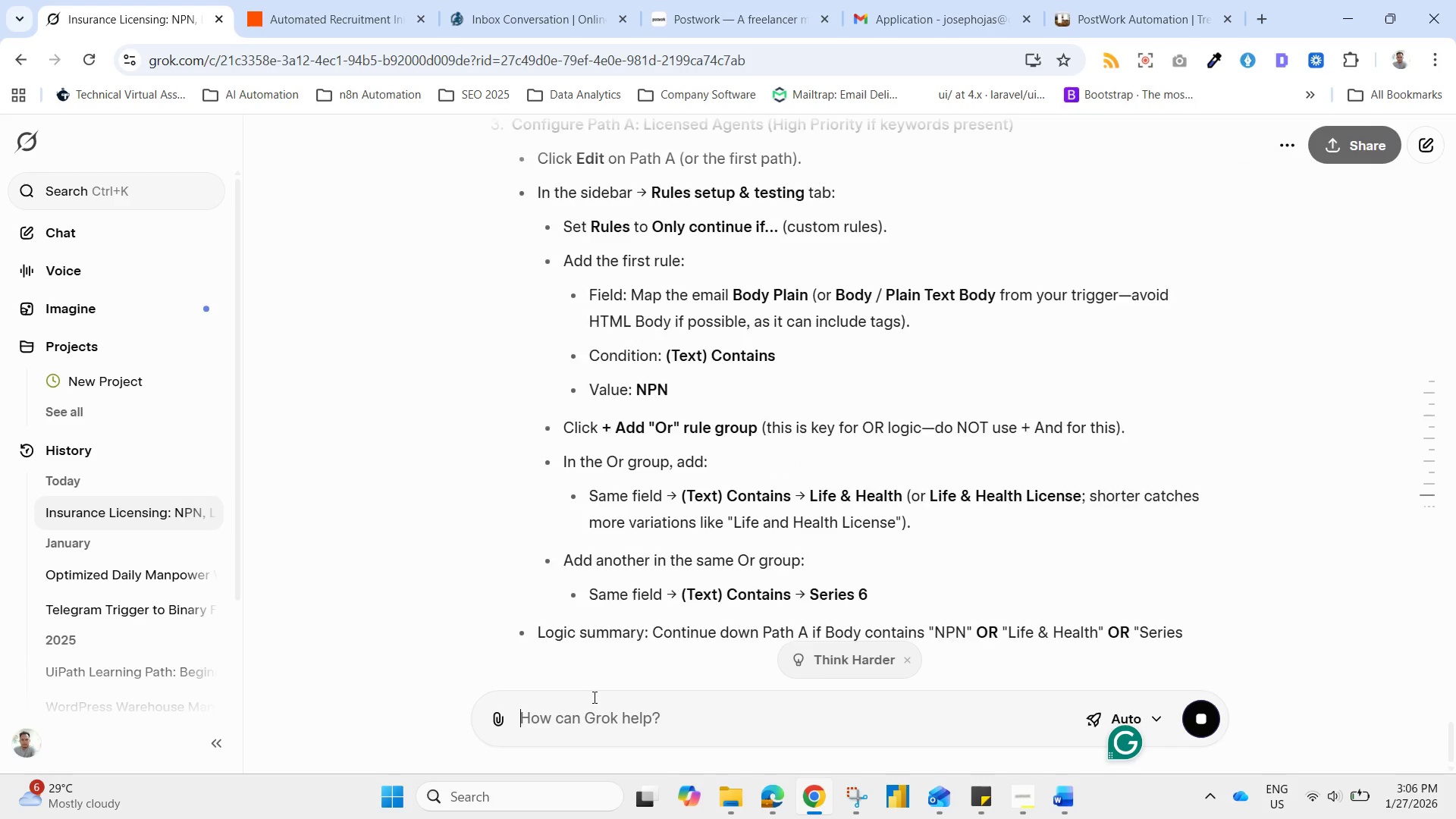 
scroll: coordinate [1213, 573], scroll_direction: up, amount: 9.0
 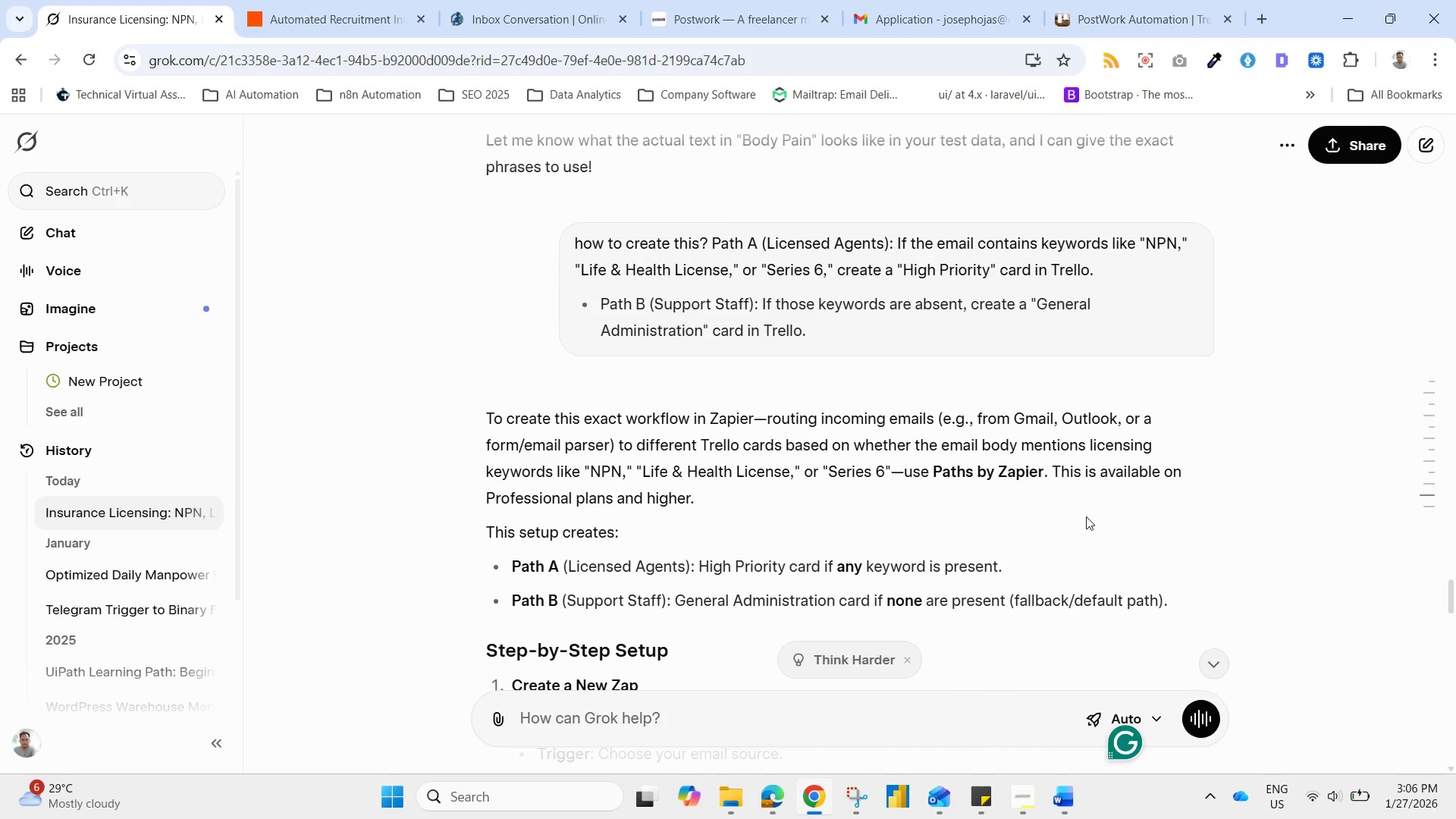 
scroll: coordinate [1065, 507], scroll_direction: down, amount: 1.0
 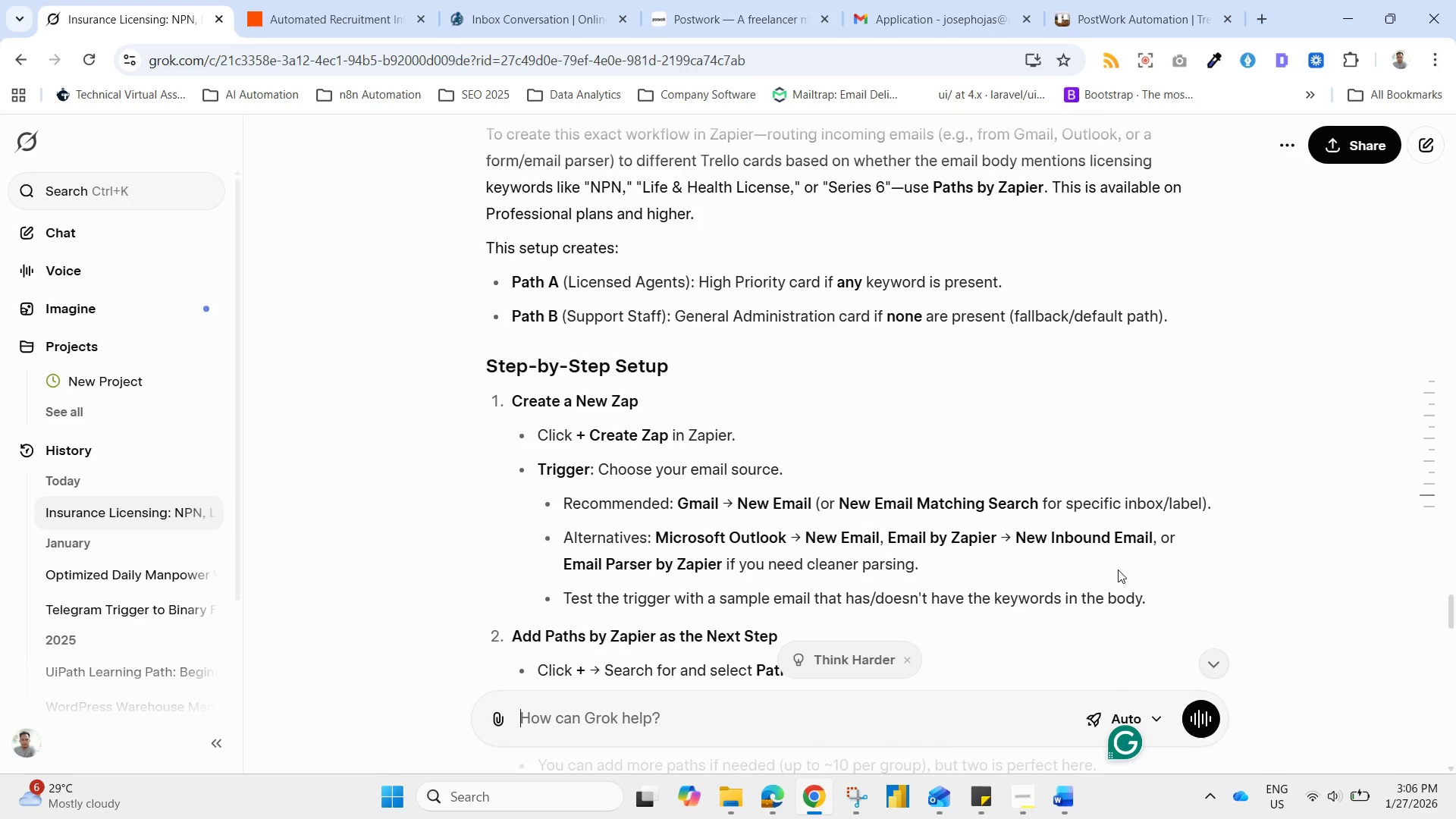 
wait(6.19)
 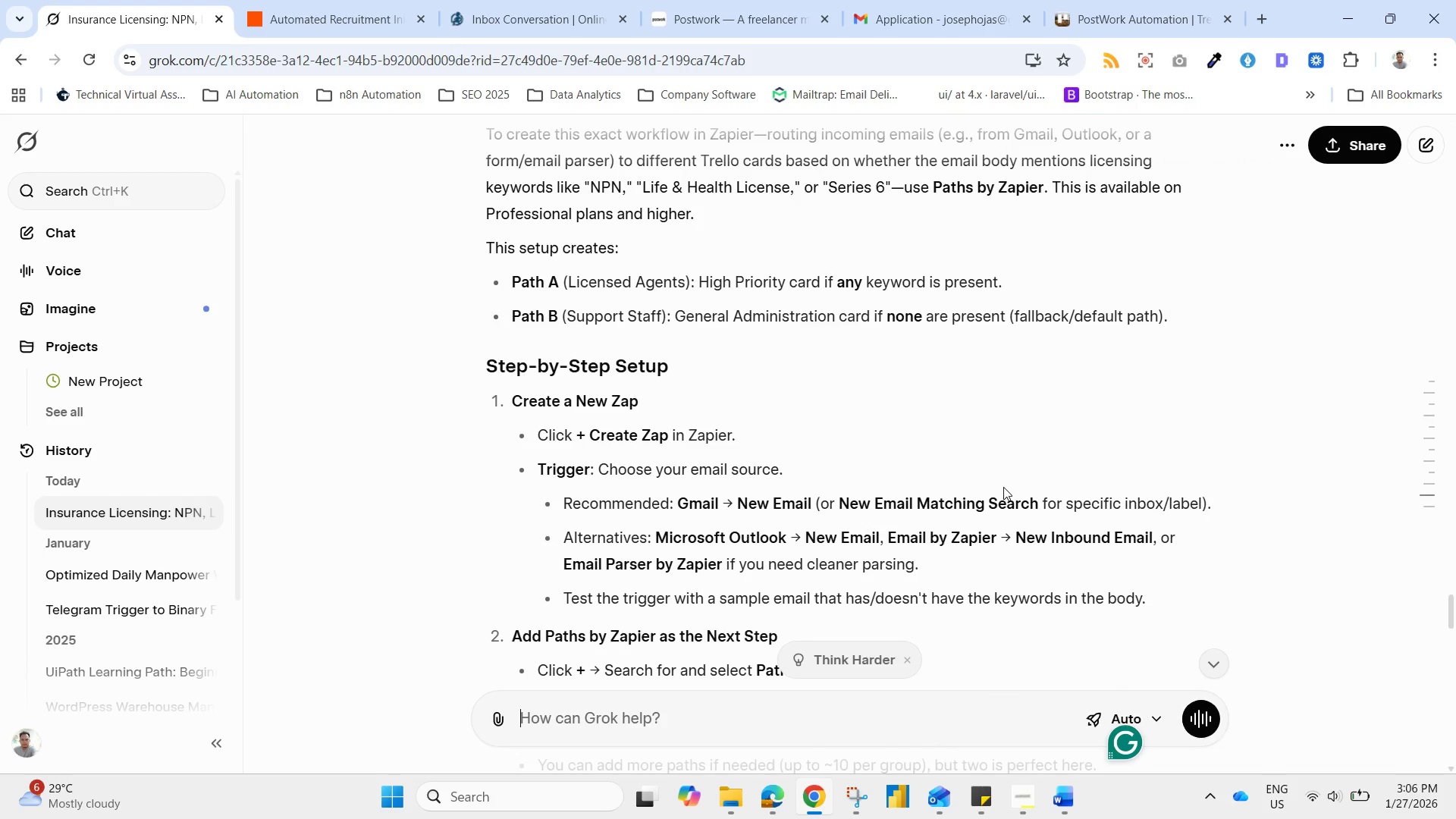 
scroll: coordinate [1074, 448], scroll_direction: down, amount: 1.0
 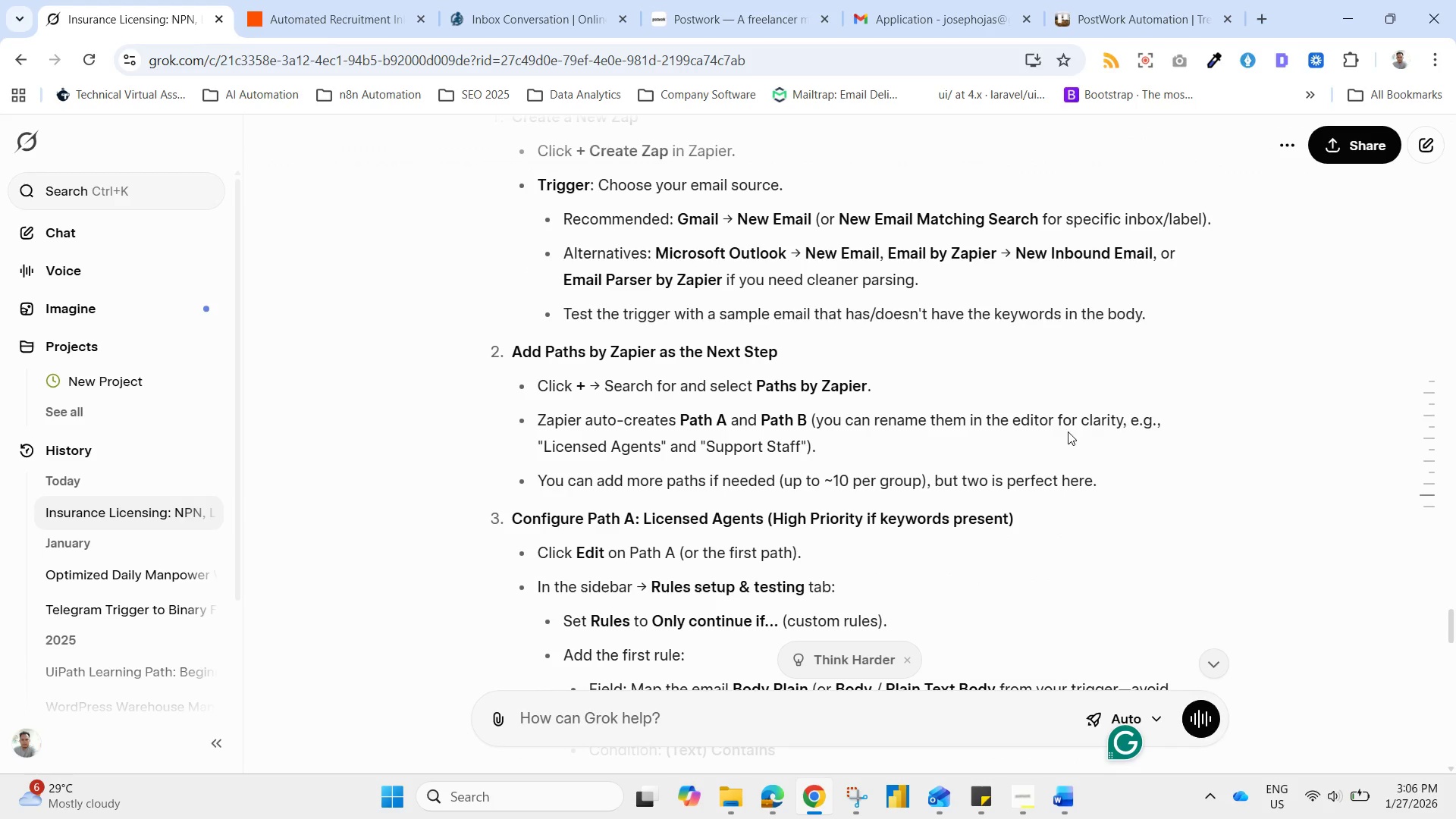 
wait(10.73)
 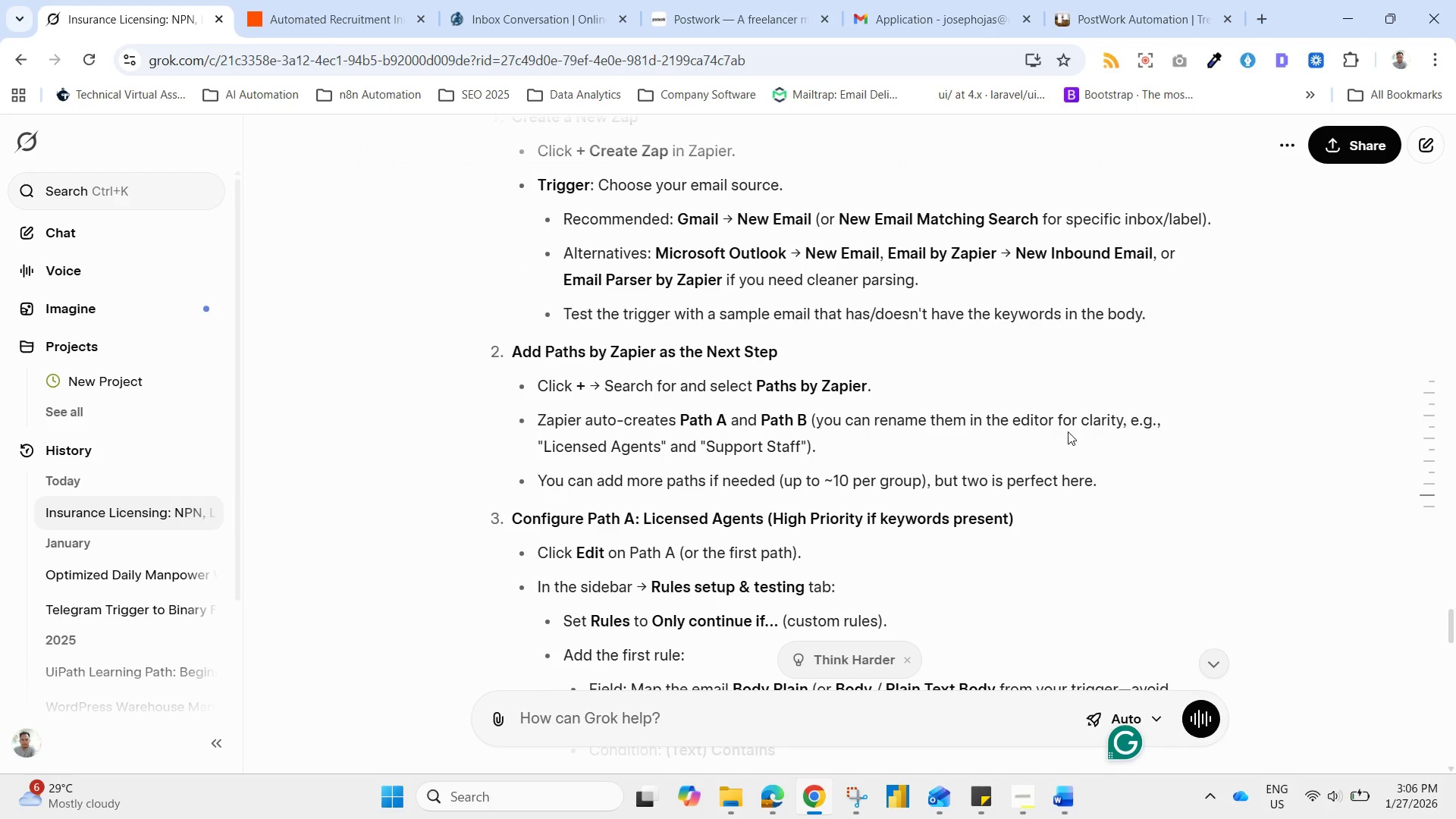 
left_click([281, 0])
 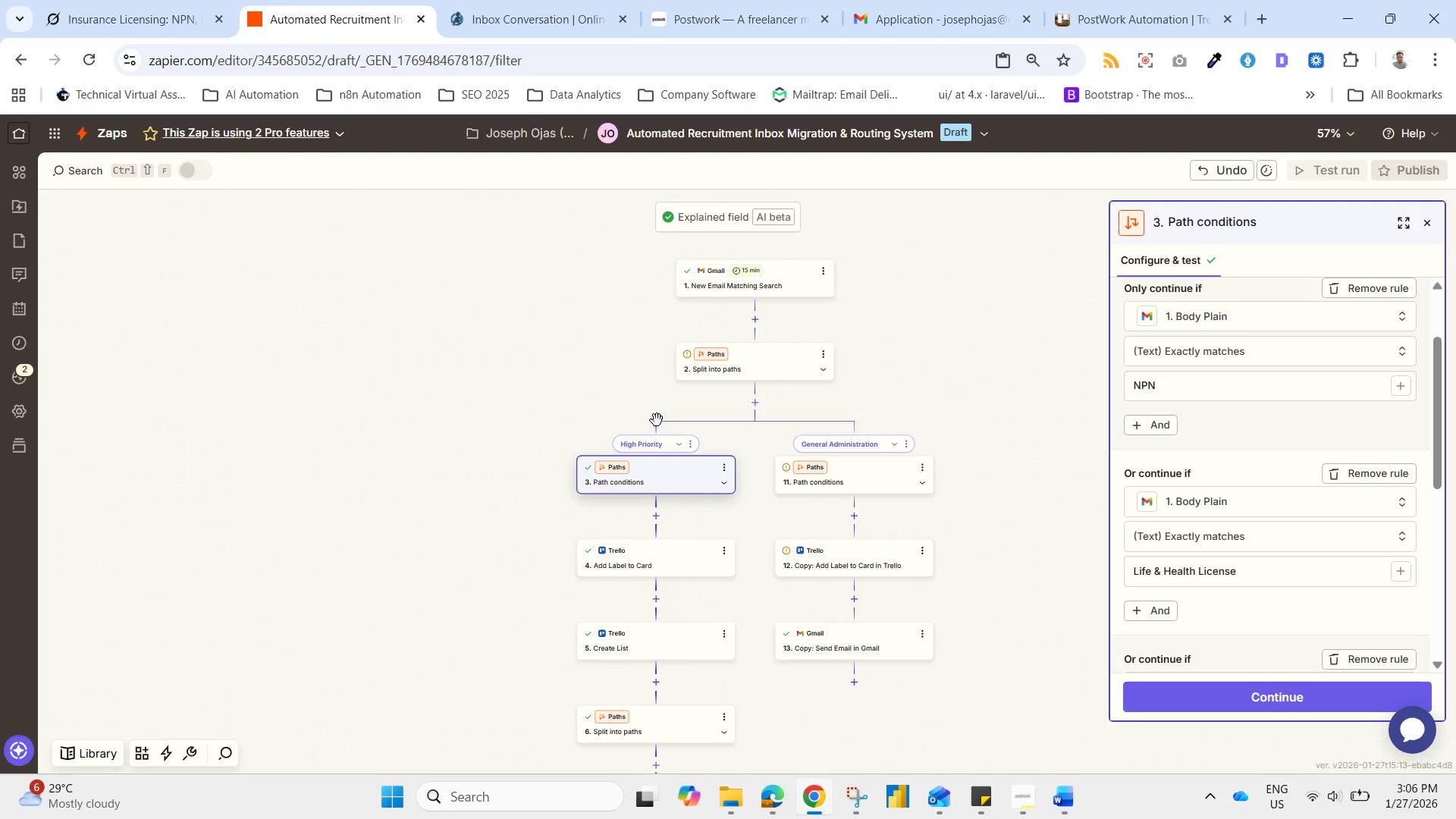 
wait(13.17)
 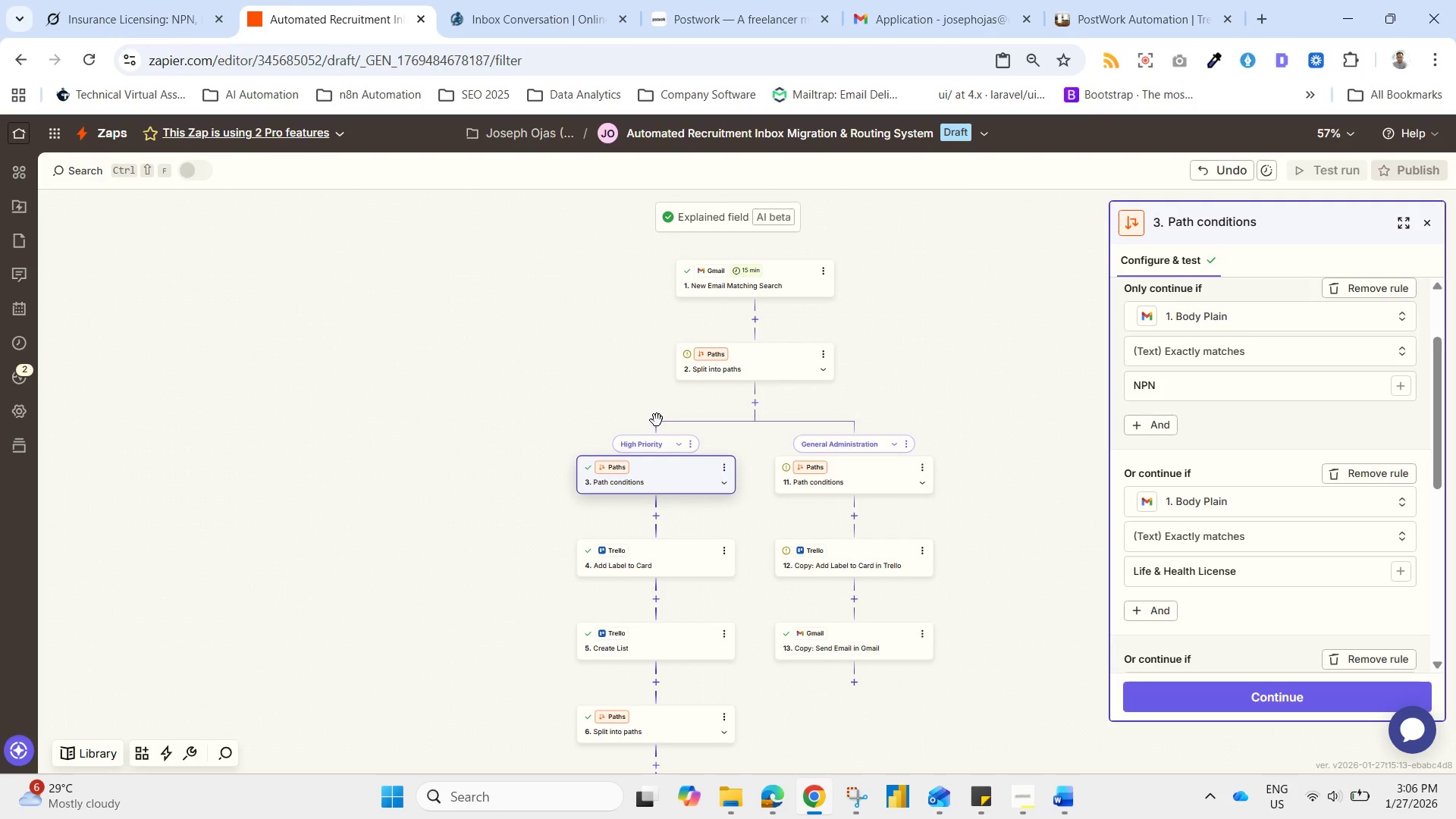 
left_click_drag(start_coordinate=[118, 0], to_coordinate=[121, 0])
 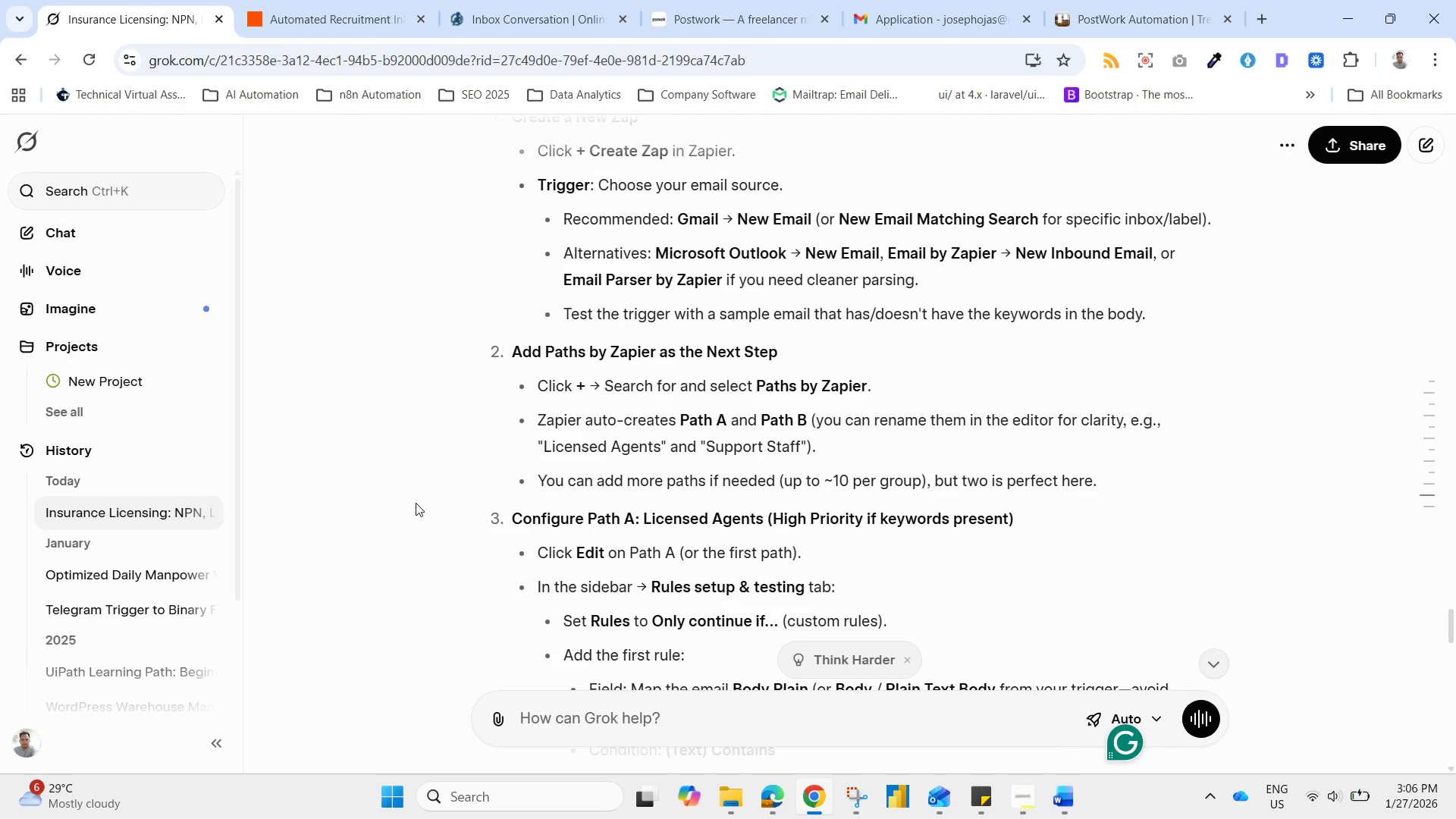 
left_click_drag(start_coordinate=[409, 538], to_coordinate=[399, 486])
 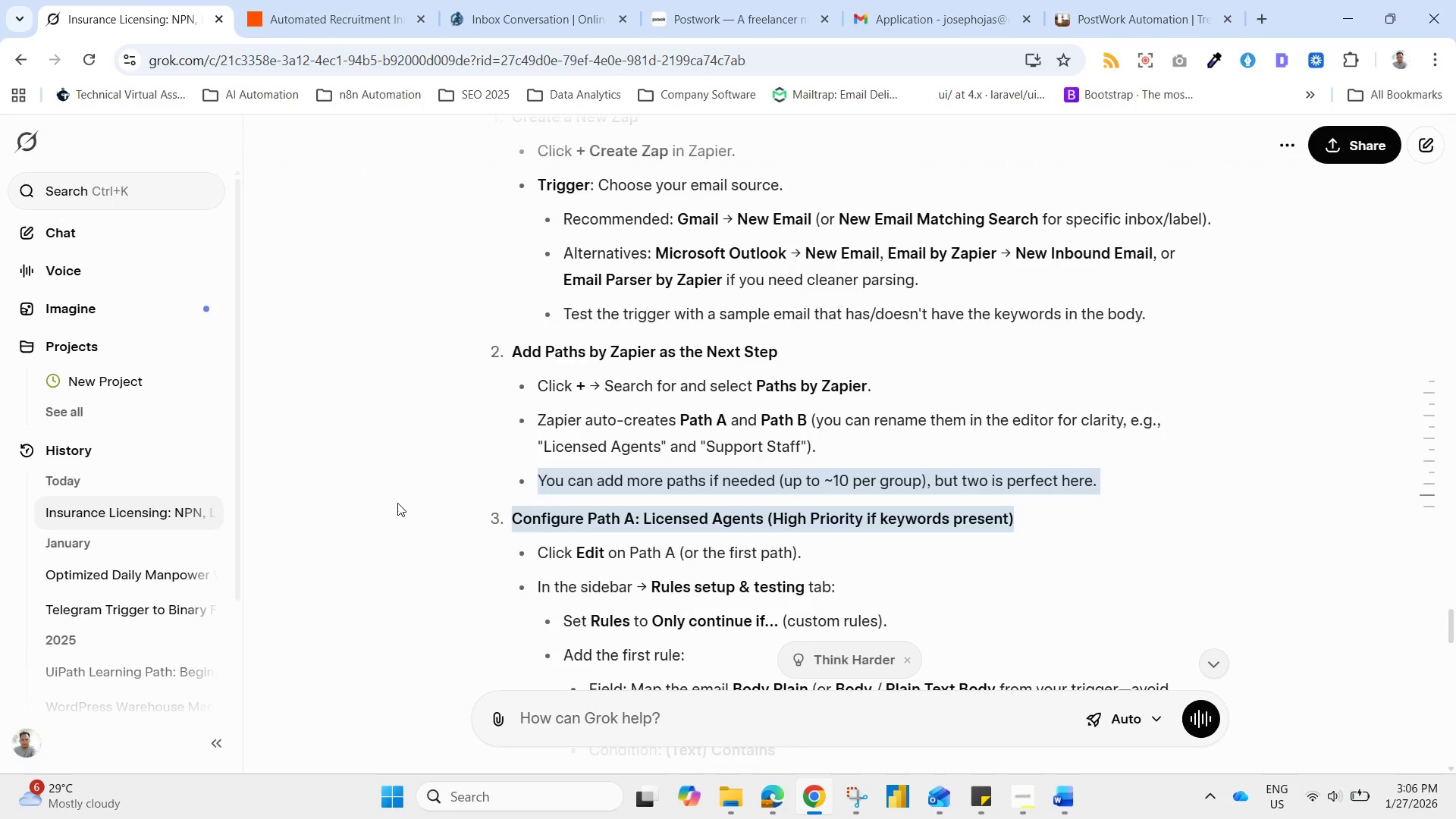 
scroll: coordinate [397, 505], scroll_direction: down, amount: 1.0
 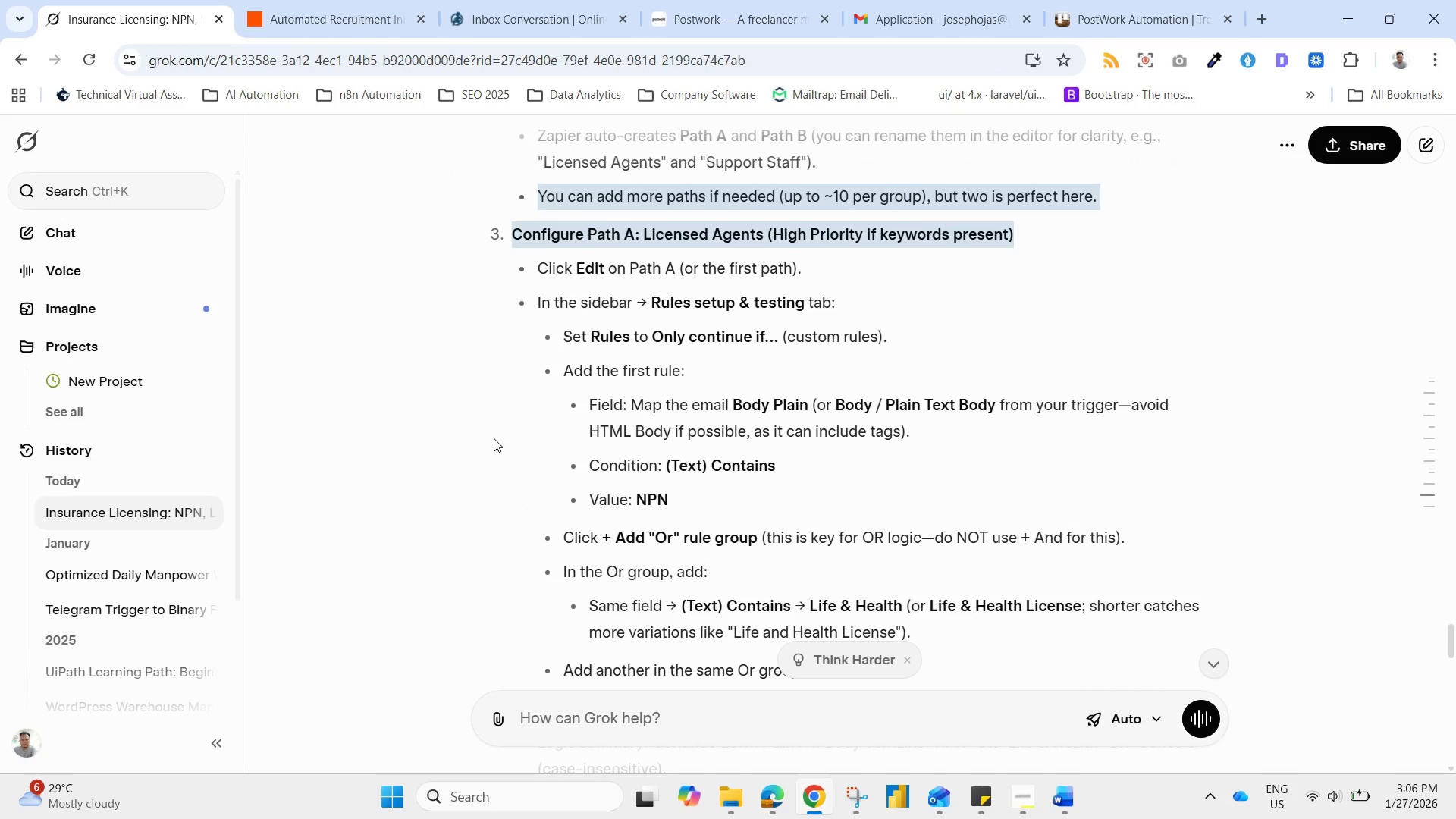 
left_click([494, 438])
 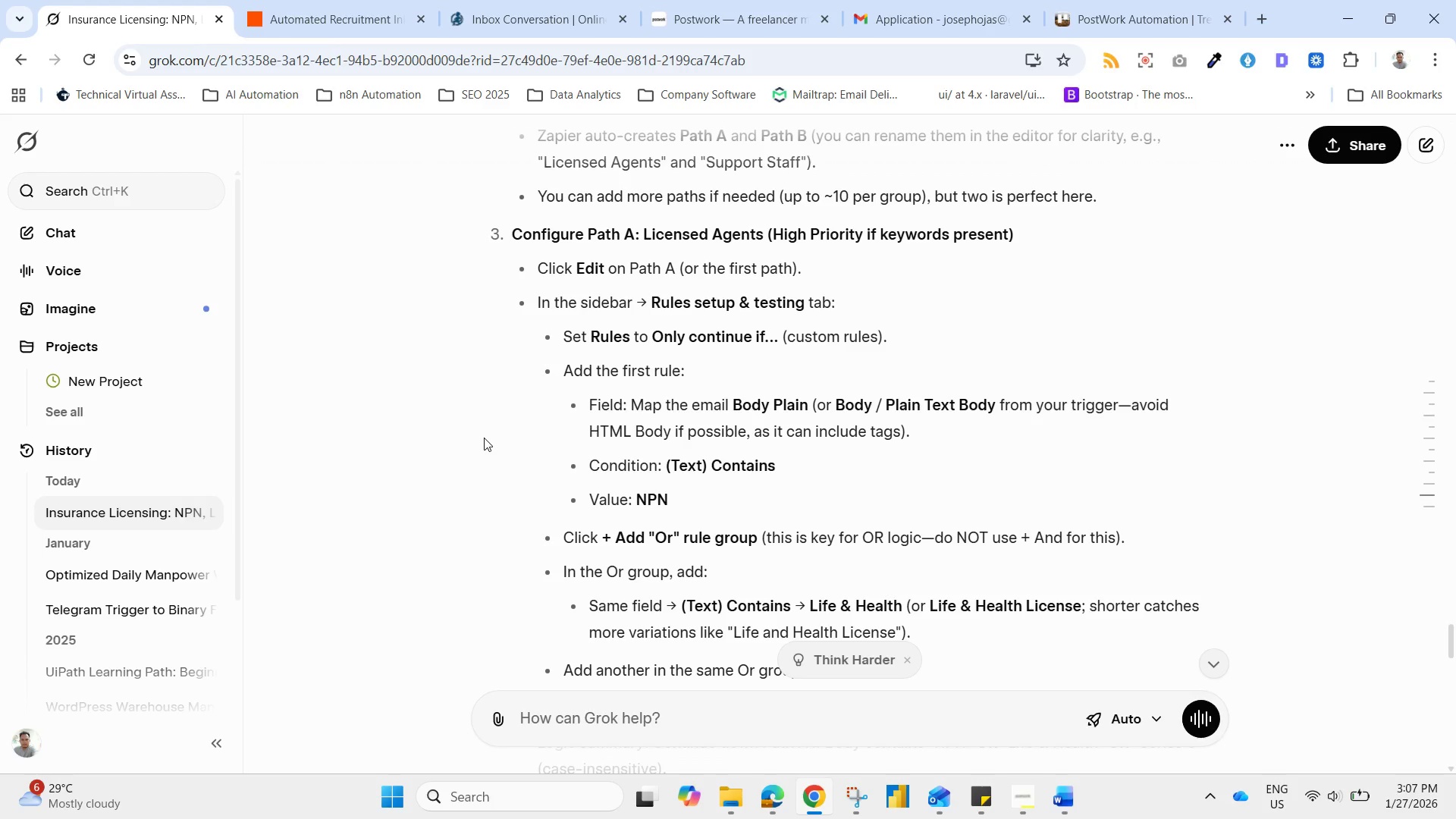 
wait(8.94)
 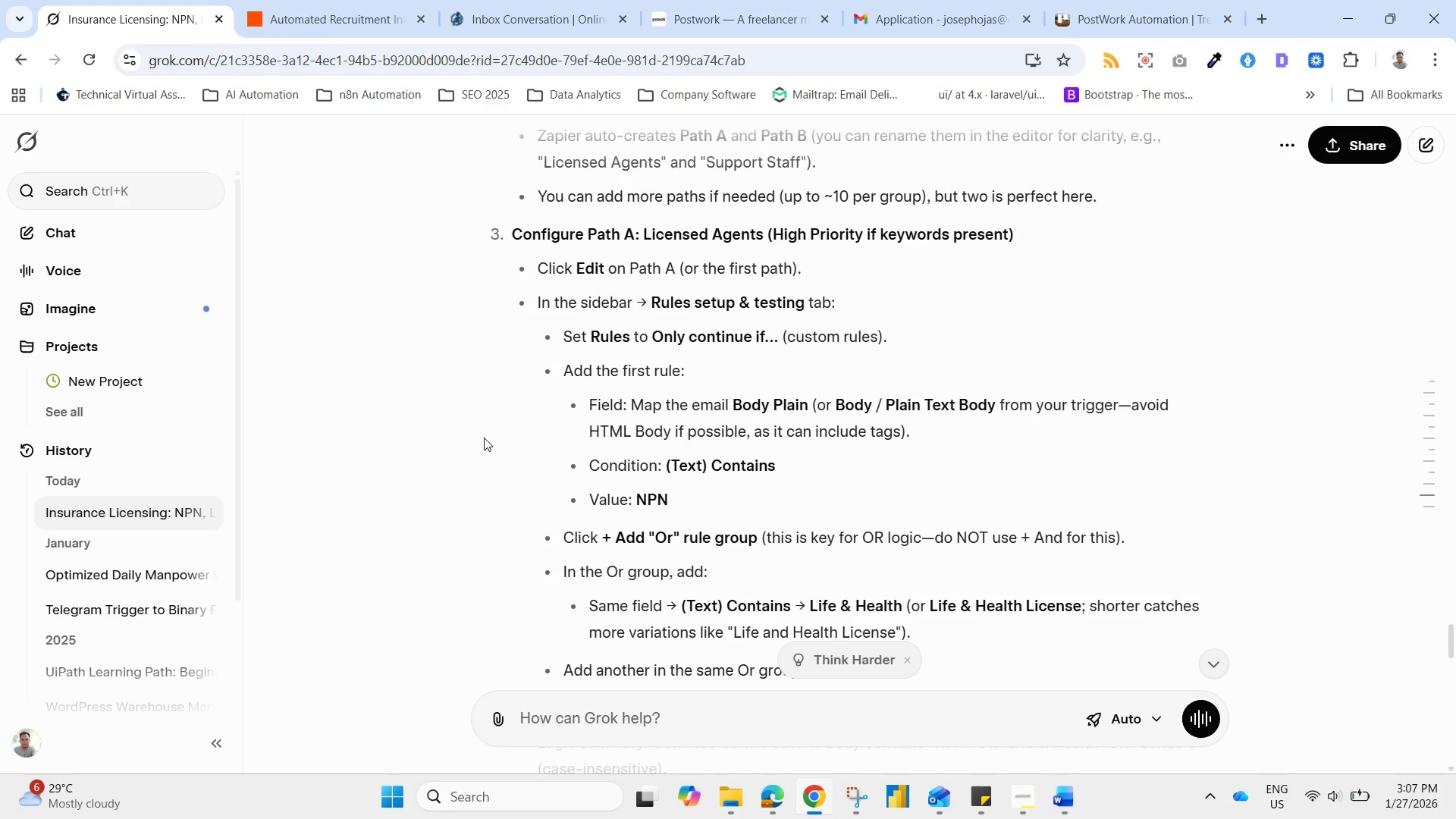 
left_click([692, 444])
 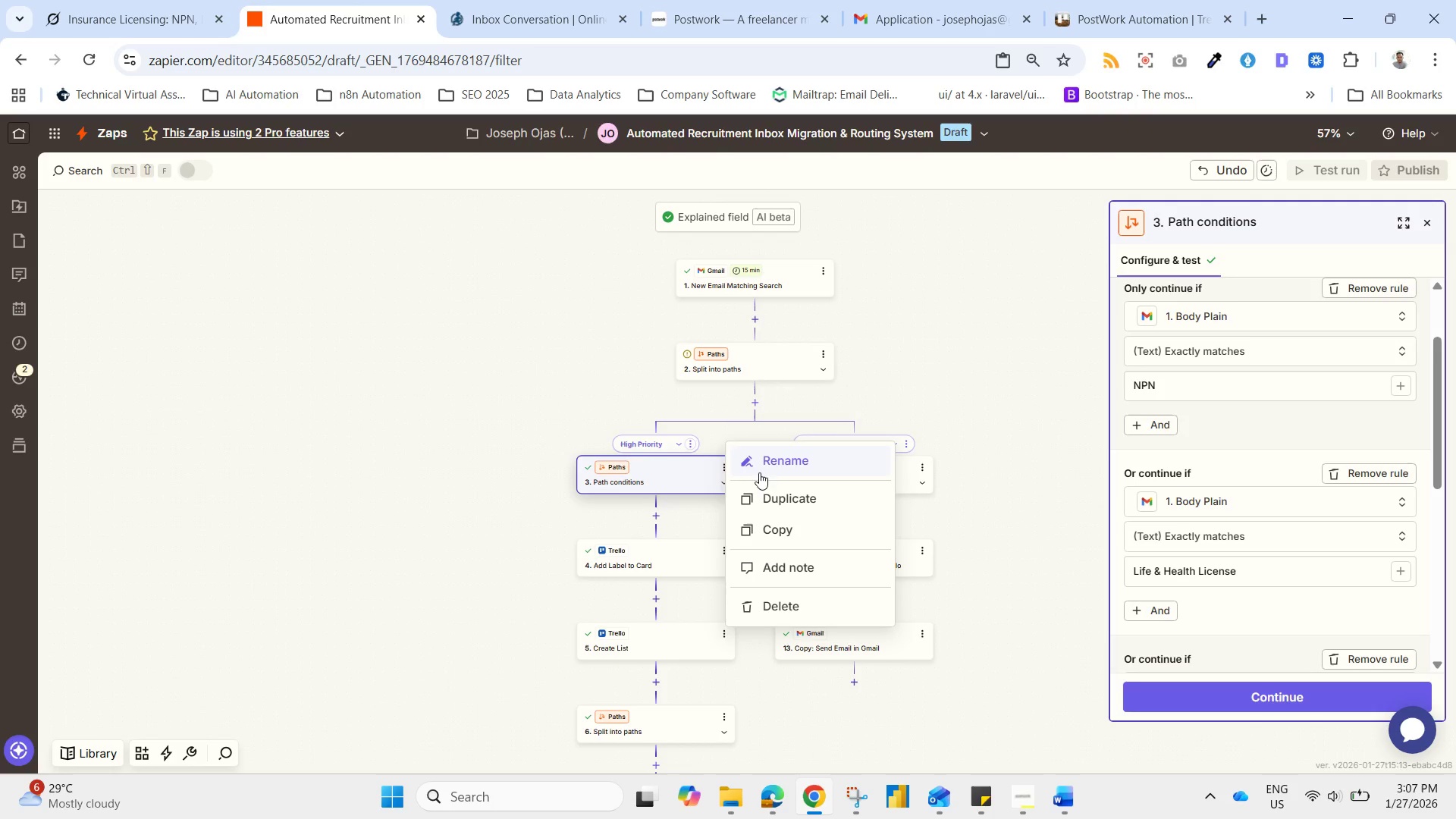 
left_click([766, 463])
 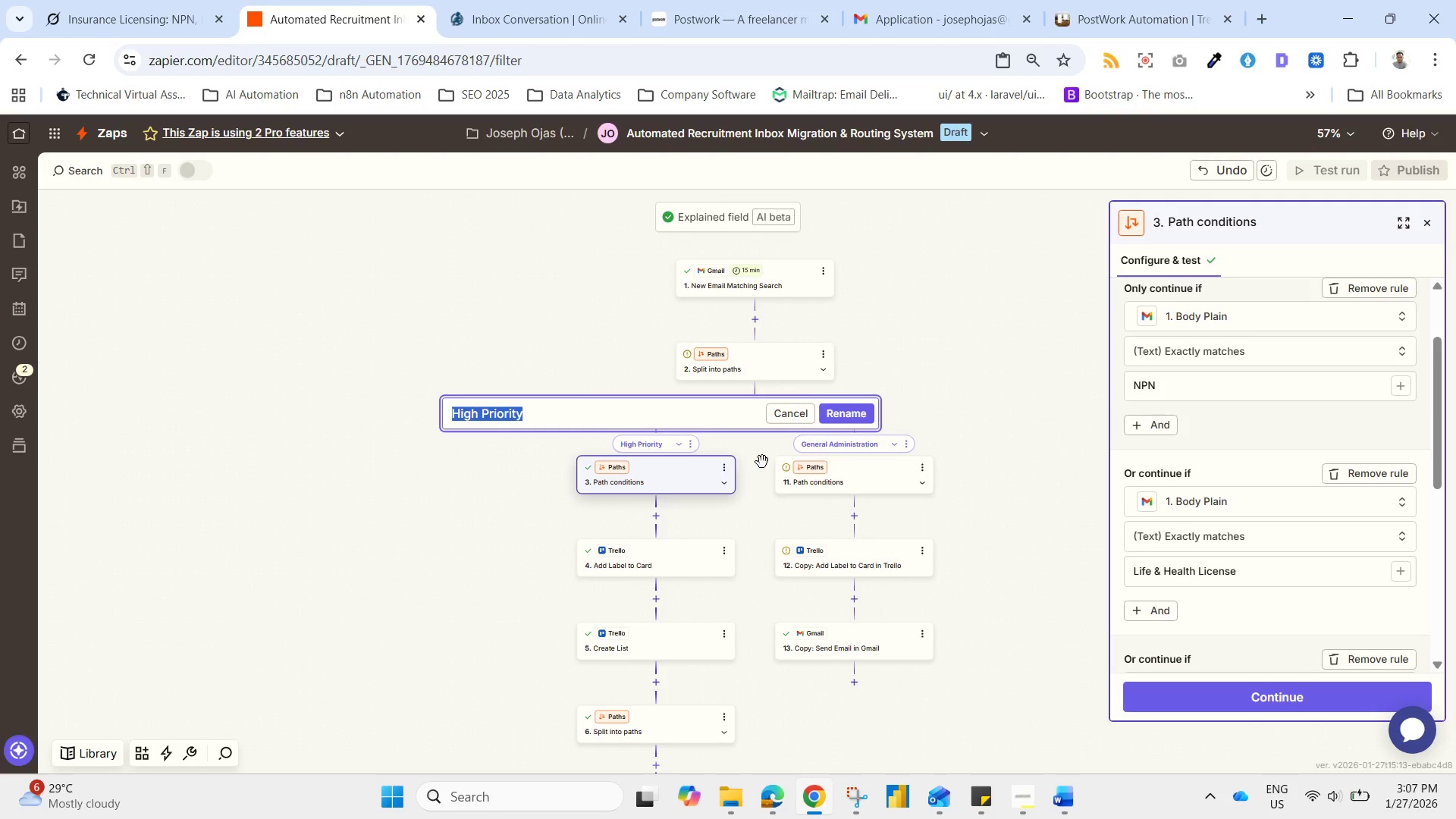 
key(Shift+ShiftLeft)
 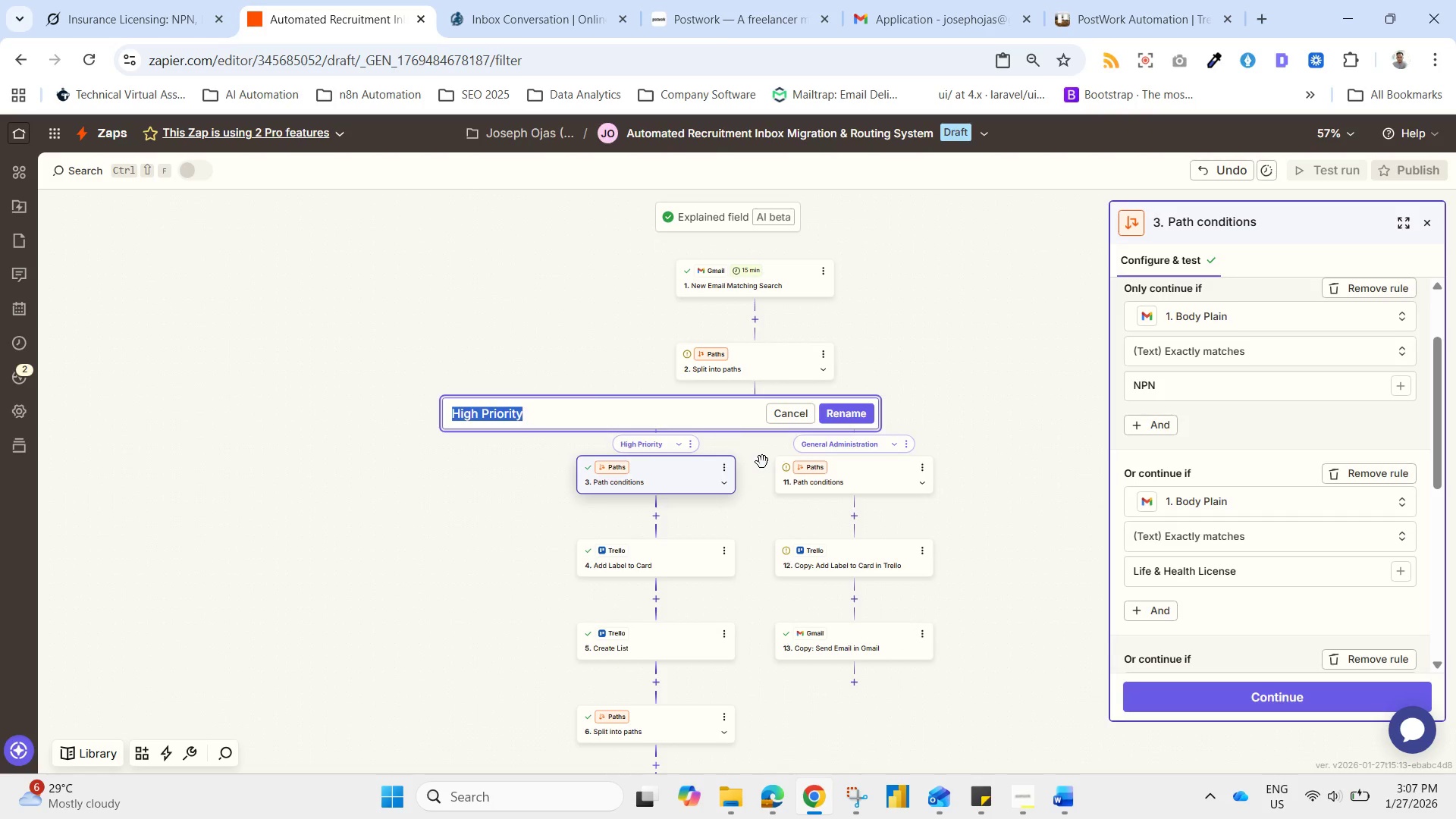 
key(ArrowLeft)
 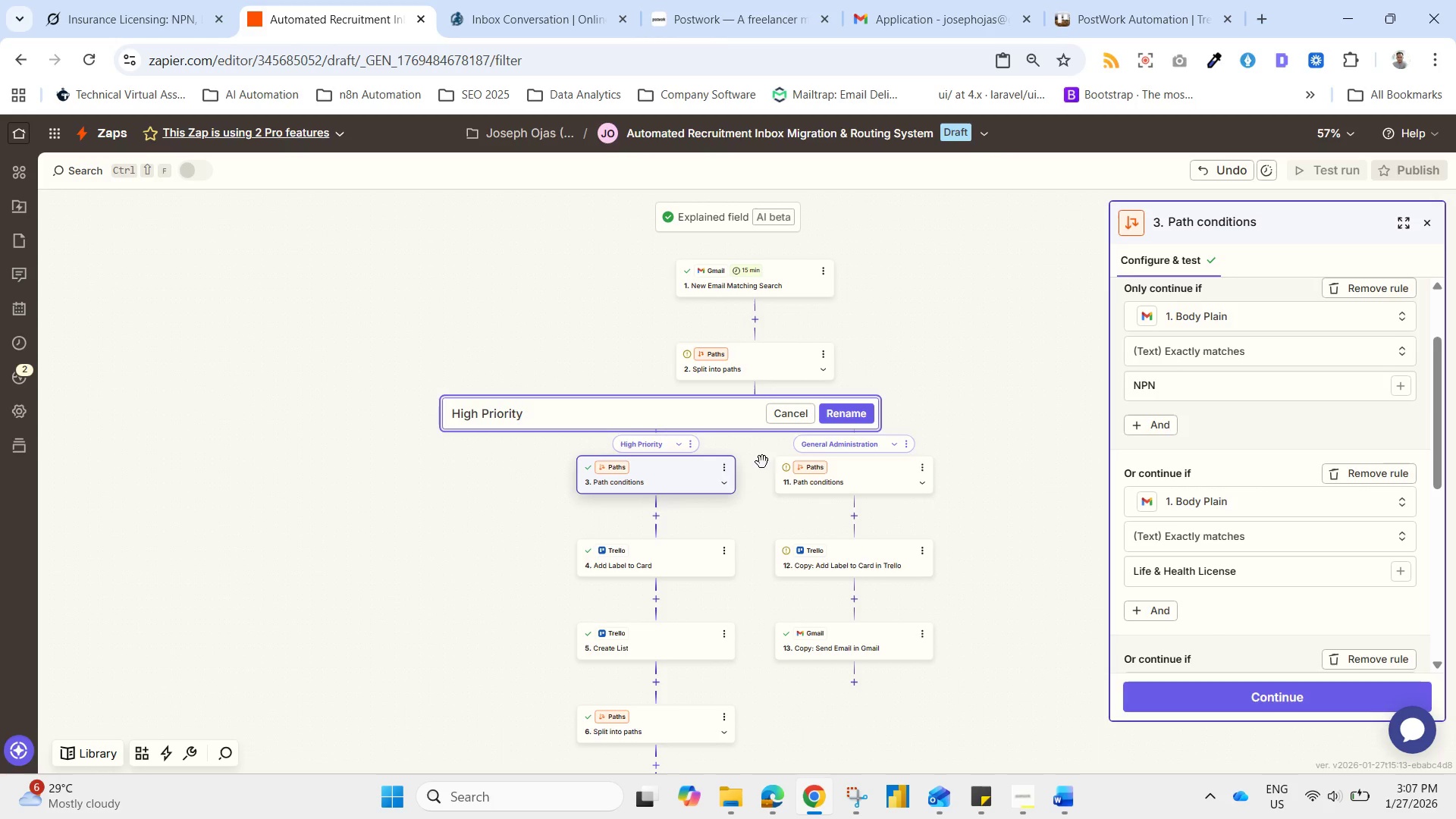 
type(Licence)
key(Backspace)
key(Backspace)
key(Backspace)
key(Backspace)
key(Backspace)
type(semce )
key(Backspace)
 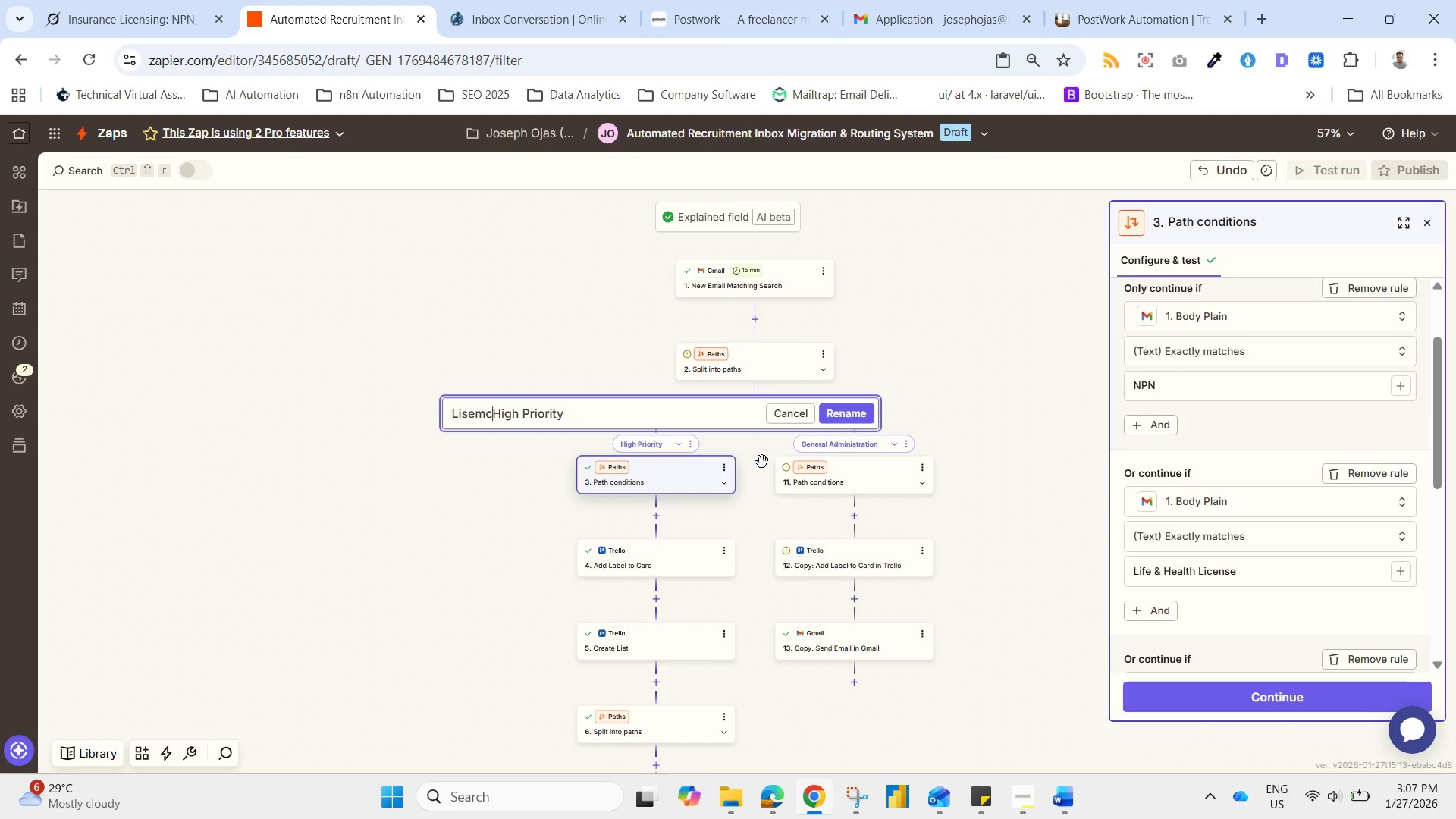 
hold_key(key=Backspace, duration=0.94)
 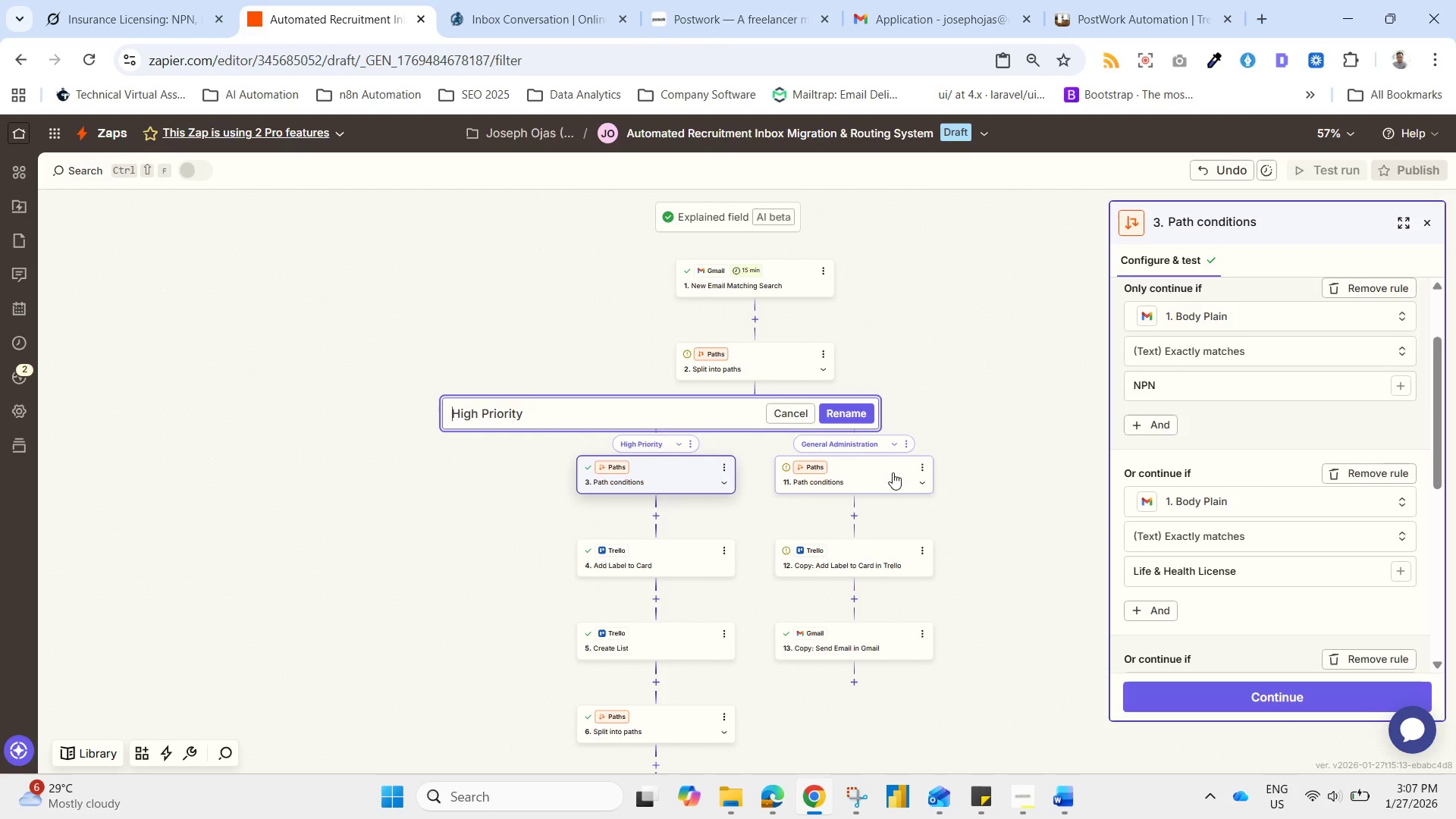 
left_click([842, 416])
 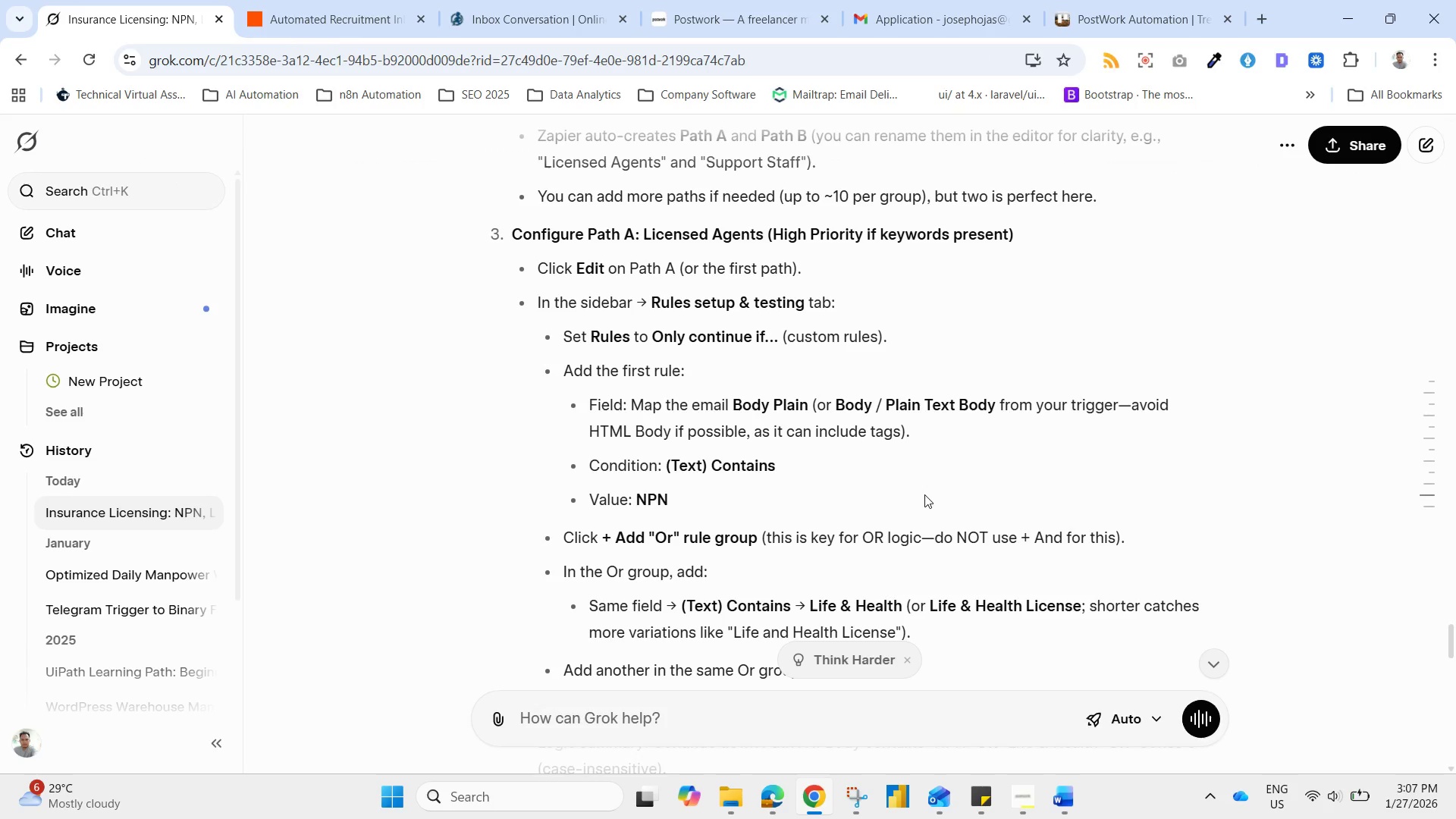 
wait(7.94)
 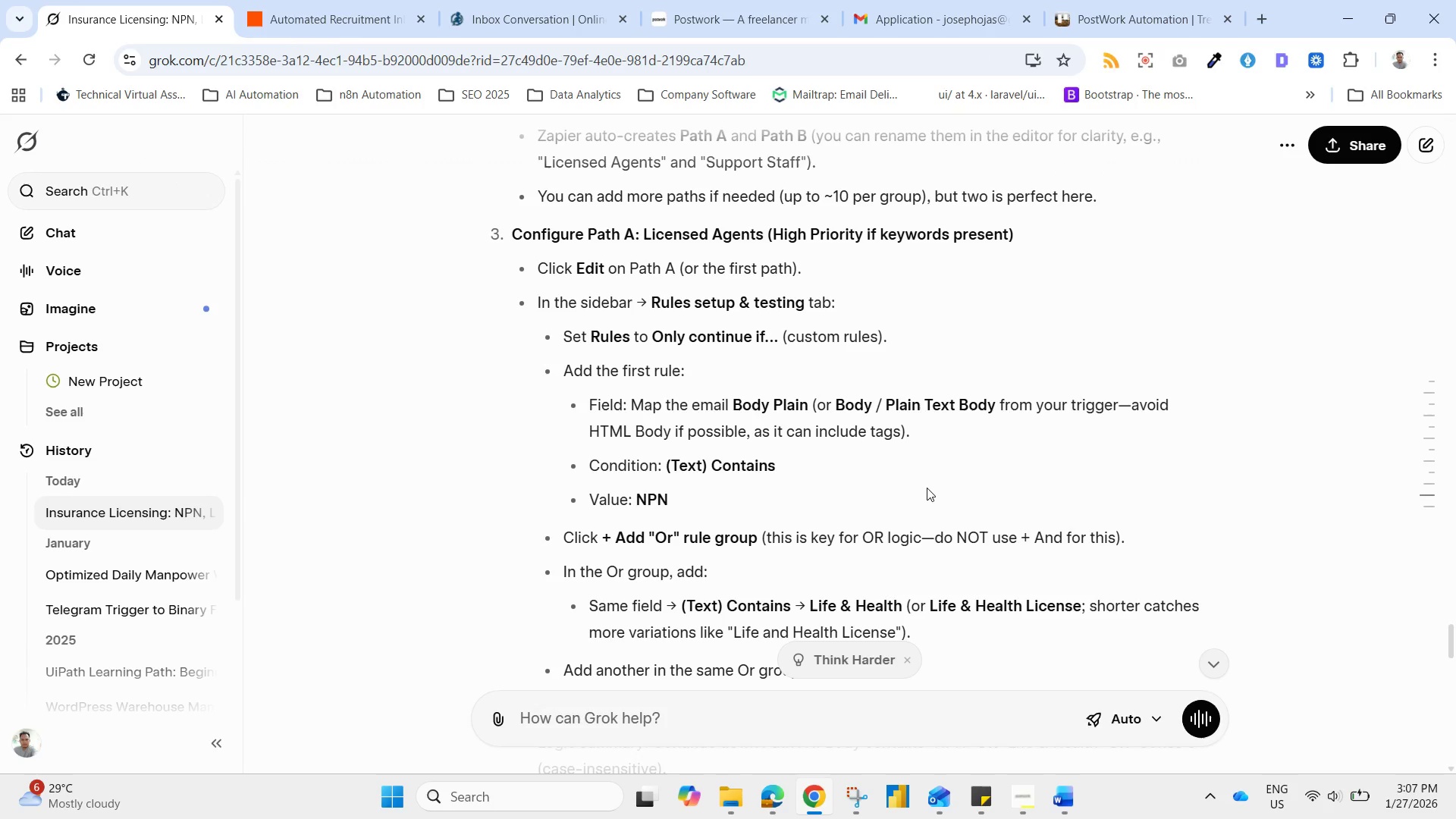 
left_click_drag(start_coordinate=[1451, 648], to_coordinate=[1451, 654])
 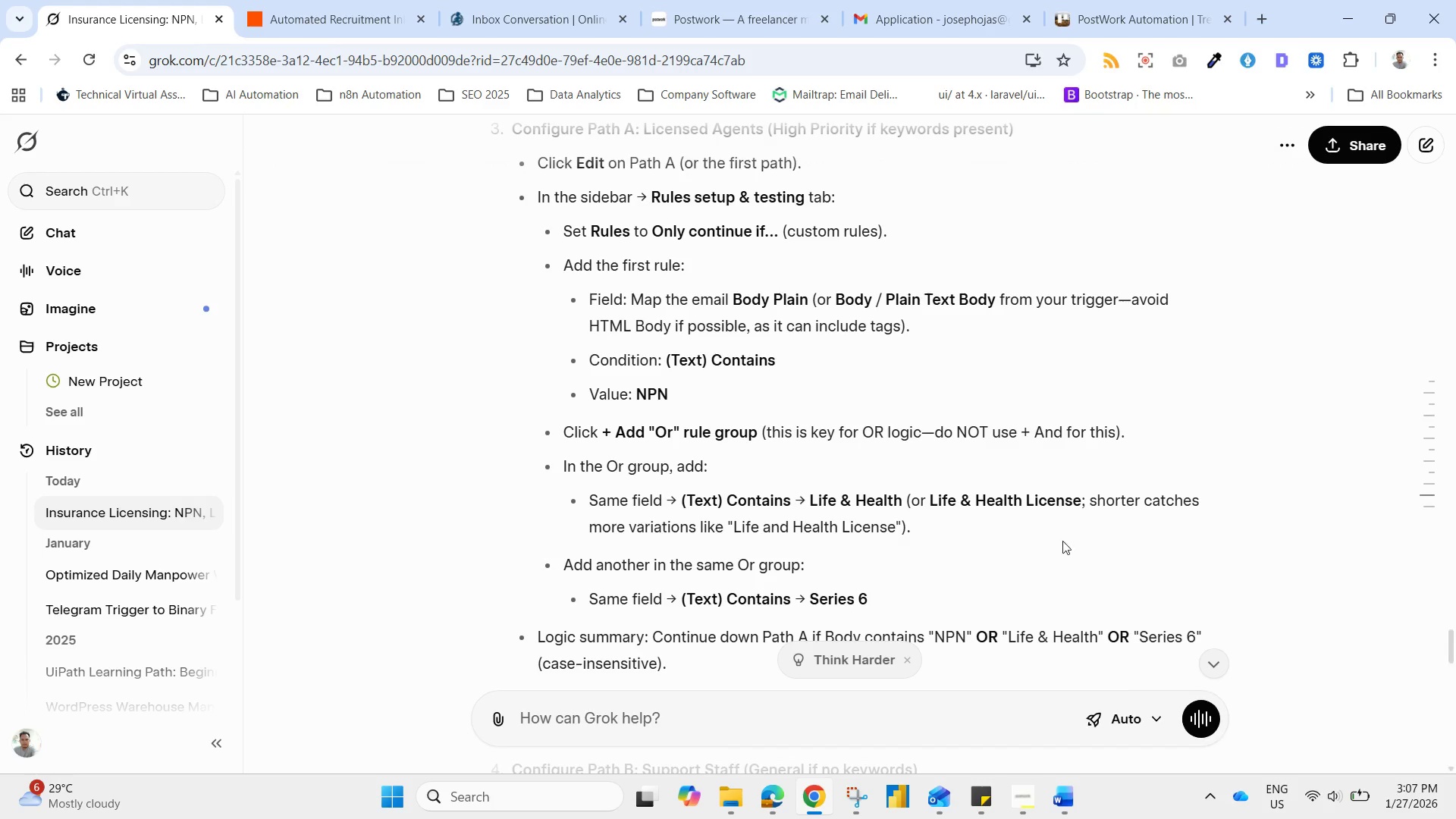 
wait(28.17)
 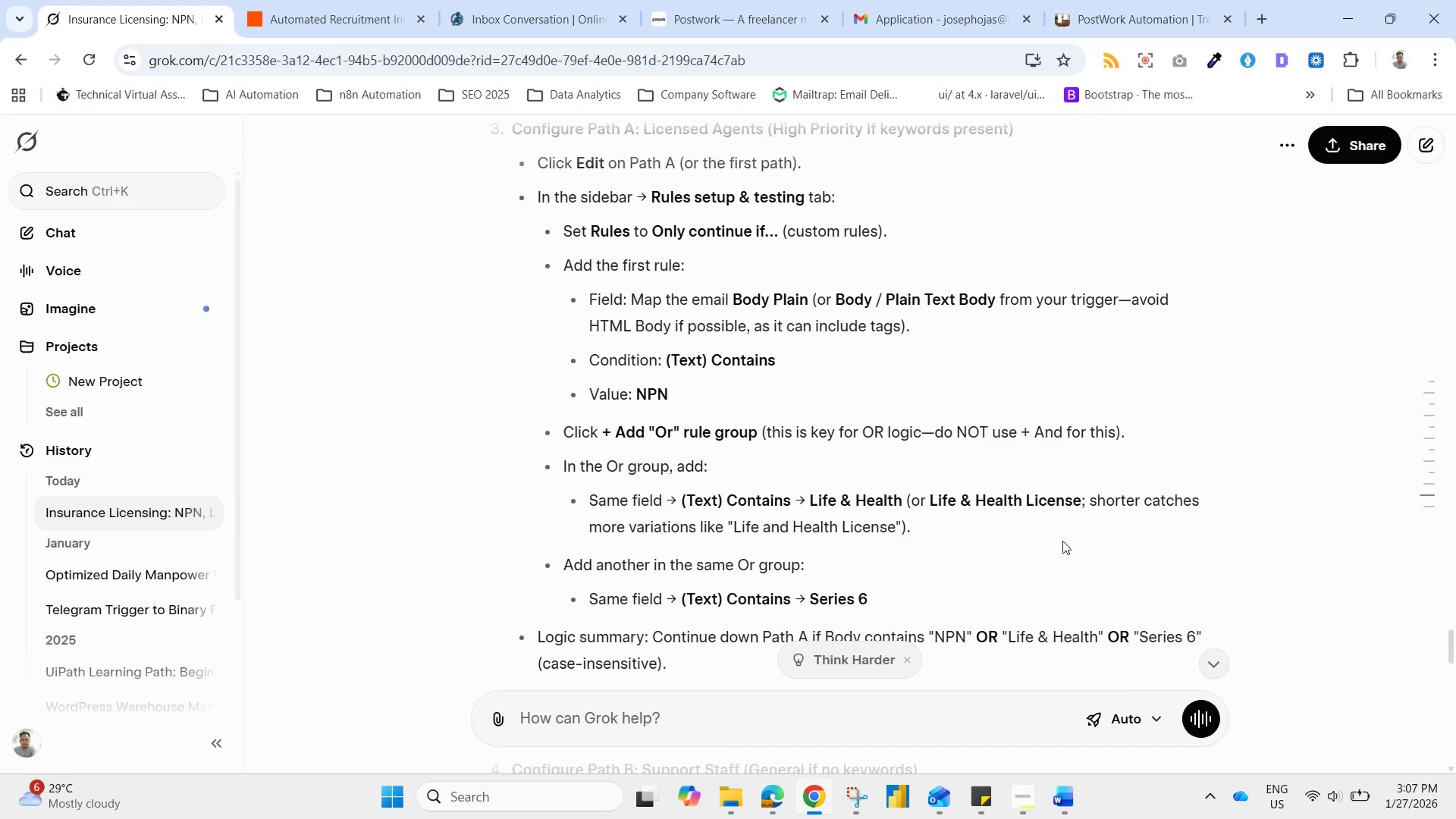 
left_click_drag(start_coordinate=[1434, 397], to_coordinate=[1426, 357])
 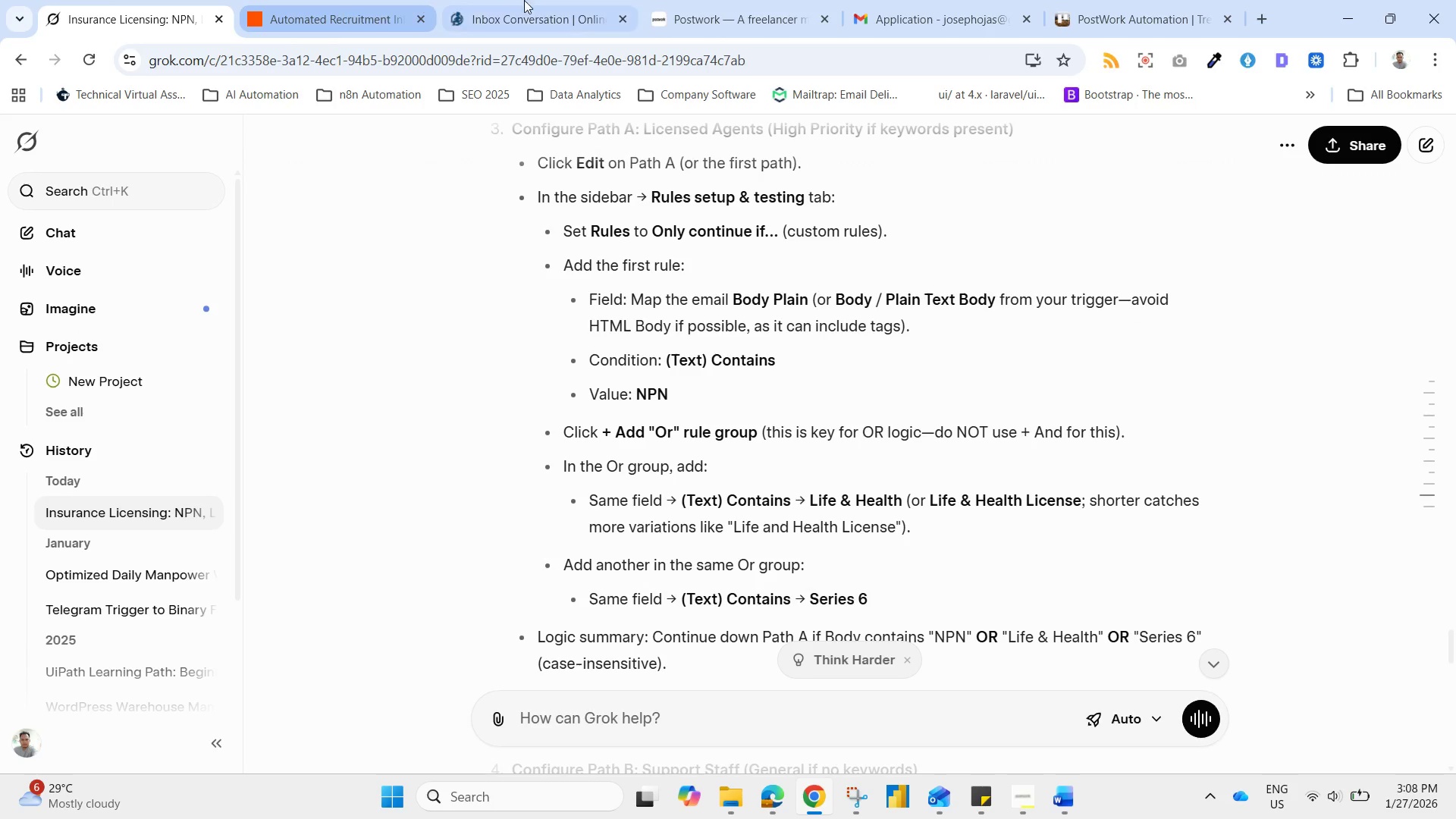 
wait(5.94)
 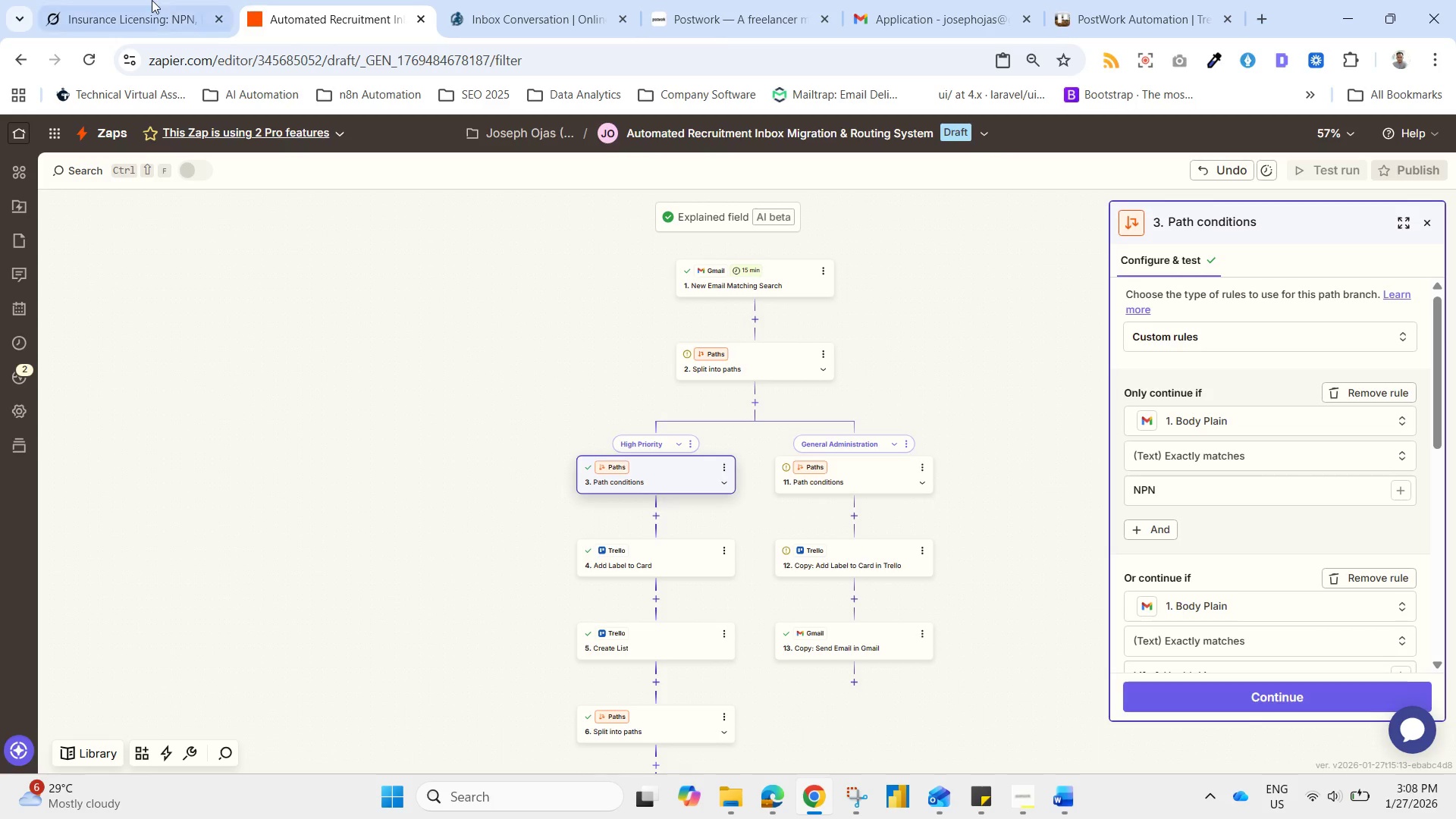 
left_click_drag(start_coordinate=[356, 0], to_coordinate=[359, 0])
 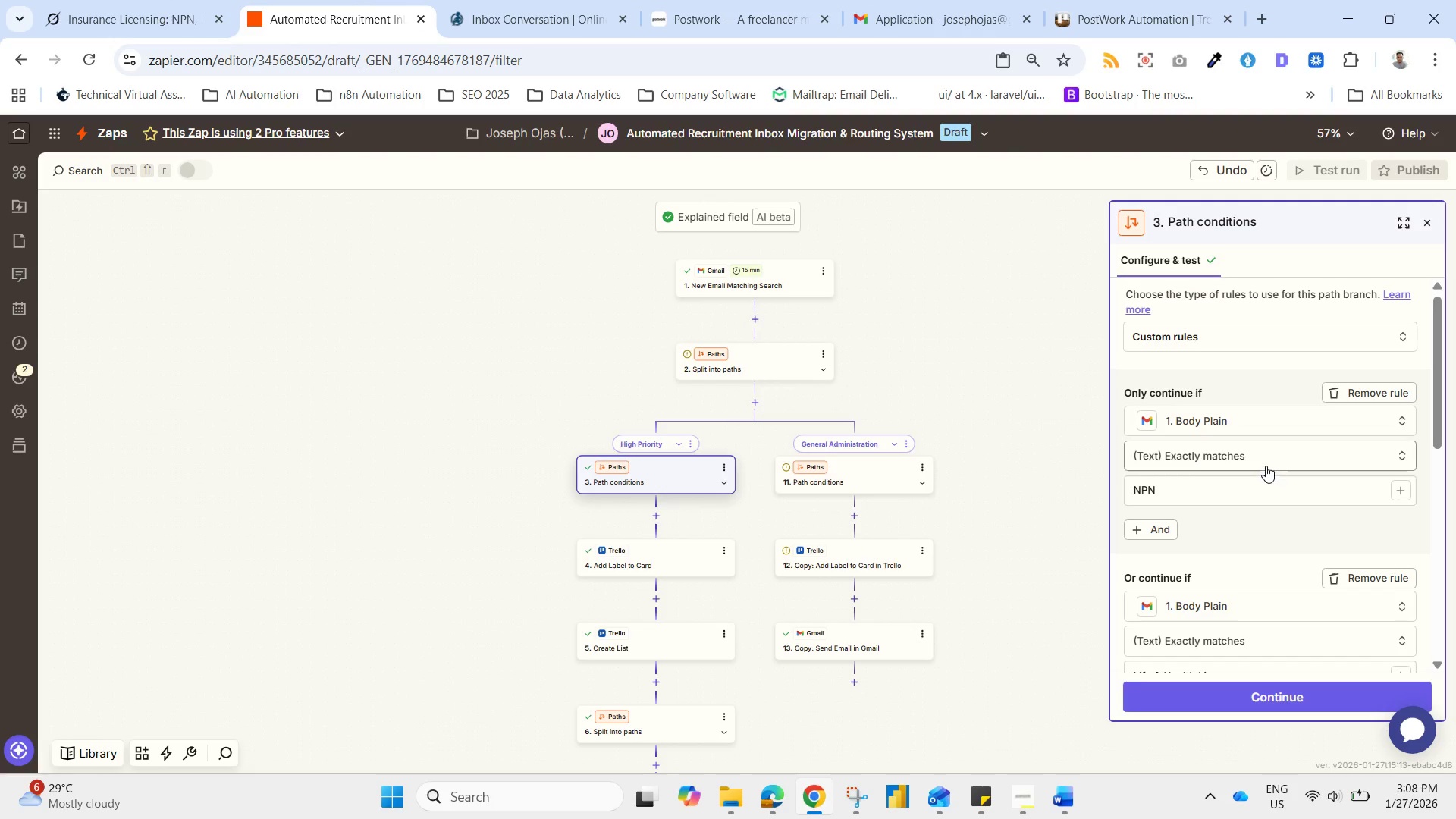 
left_click([1261, 460])
 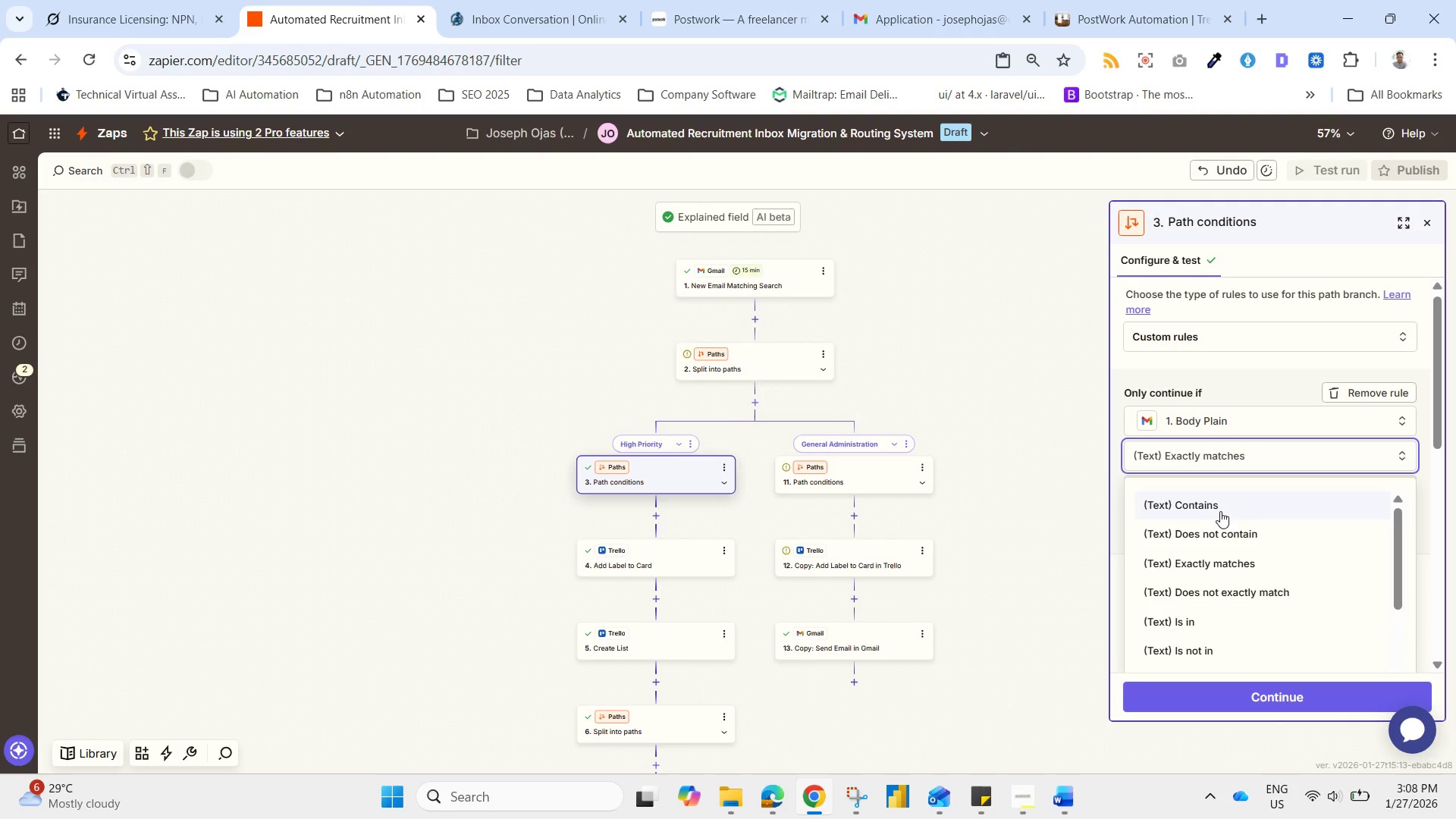 
left_click([1216, 510])
 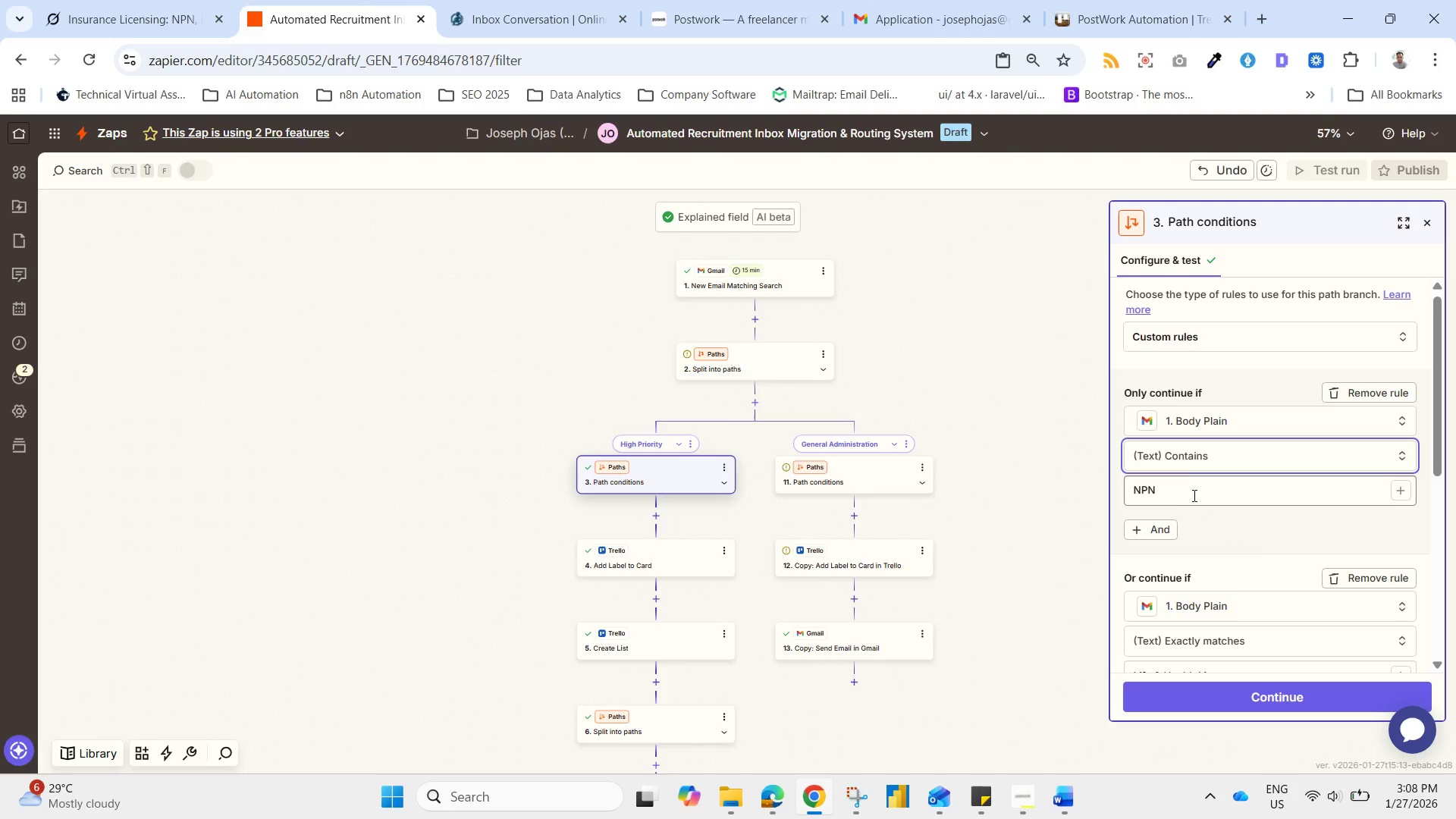 
left_click([1186, 485])
 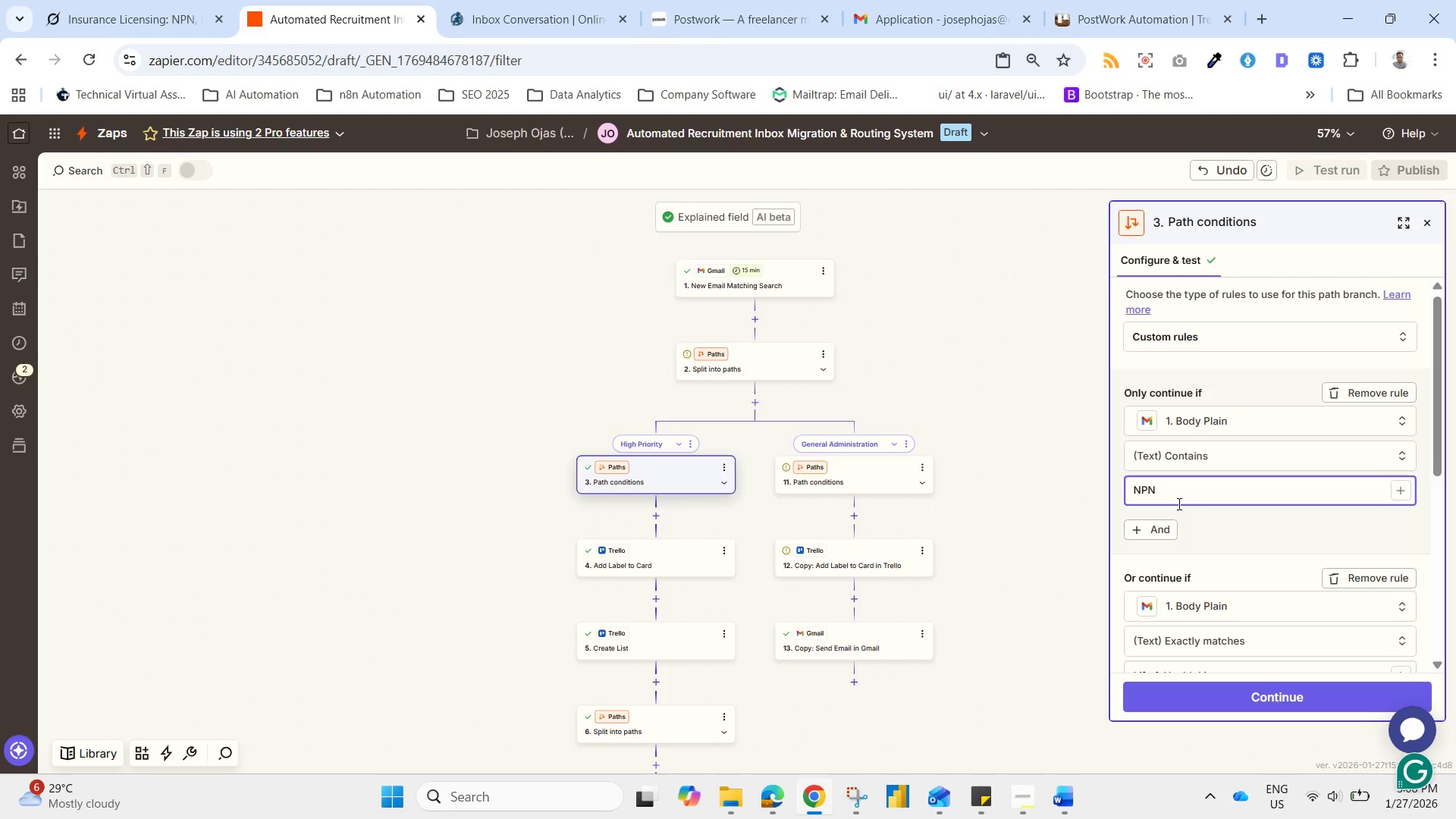 
key(ArrowLeft)
 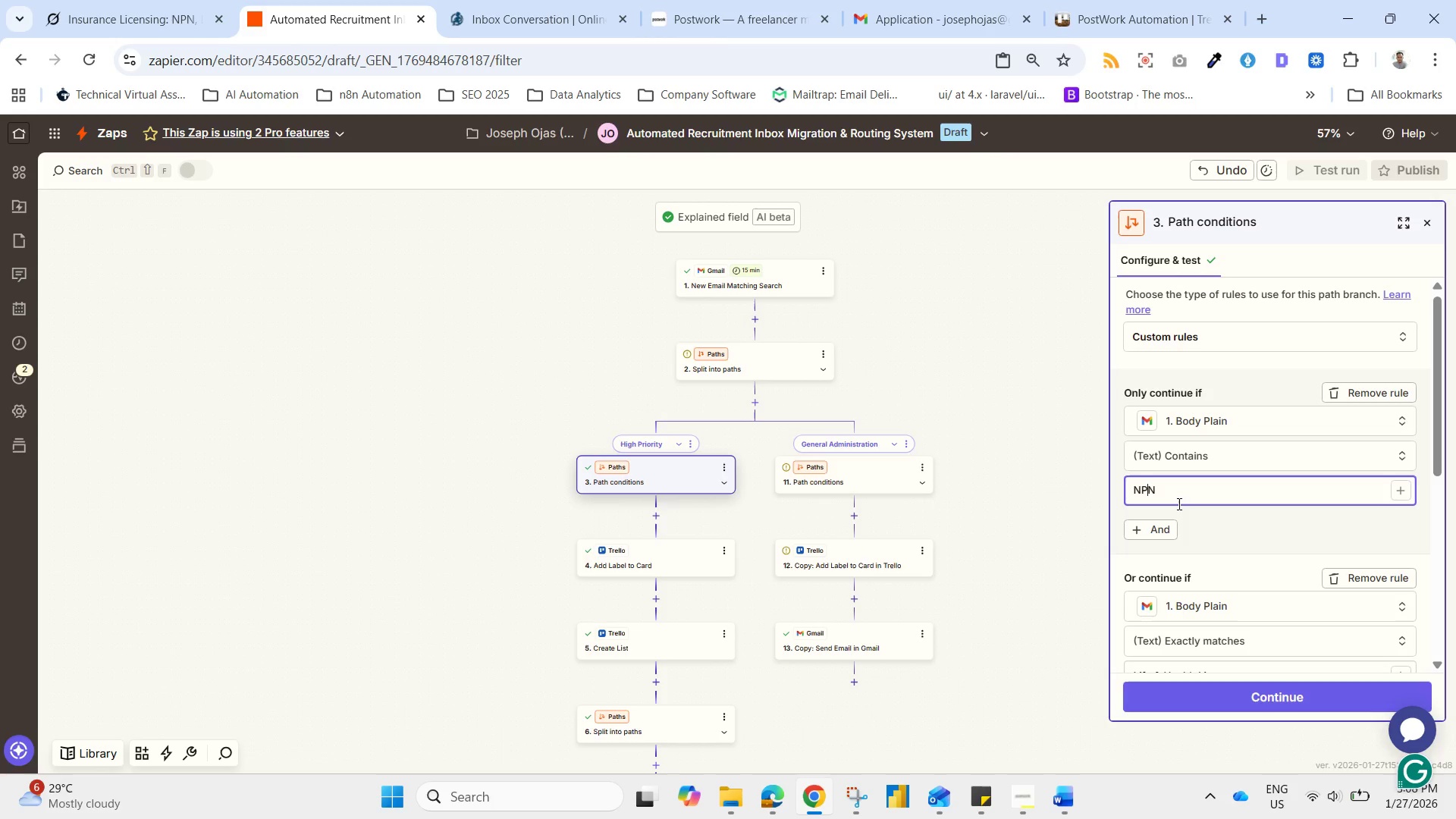 
key(ArrowLeft)
 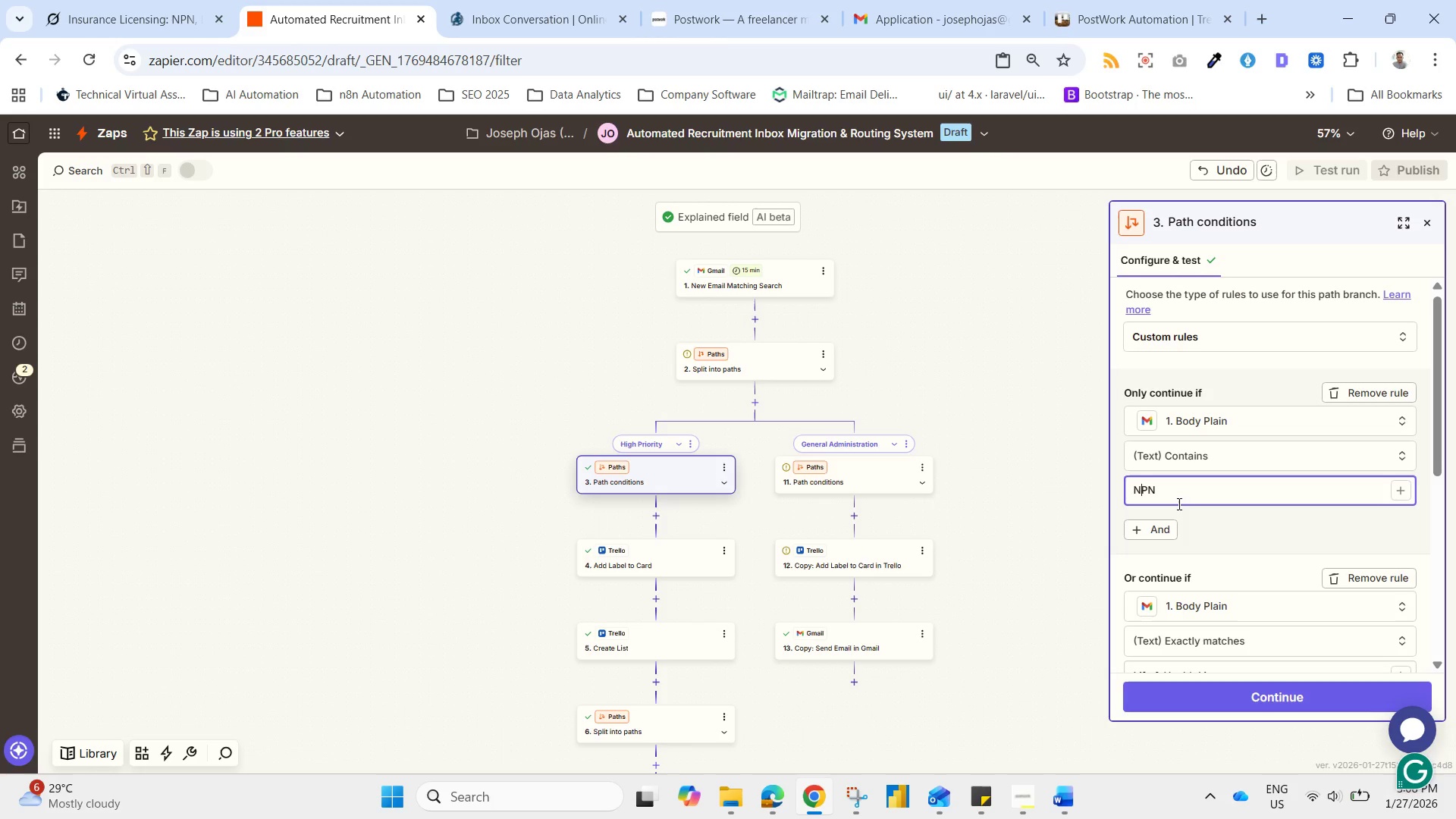 
key(ArrowLeft)
 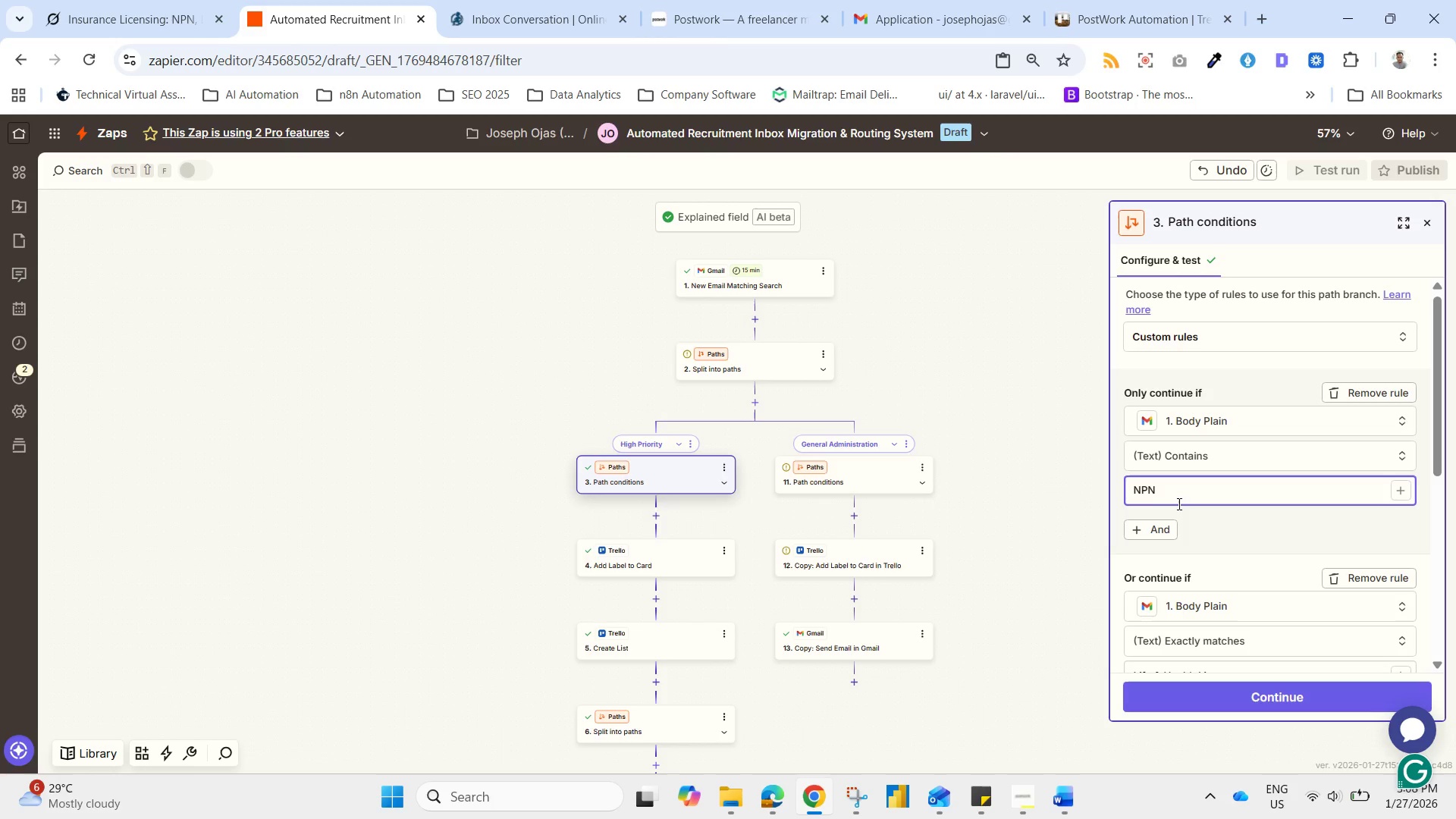 
key(Backspace)
 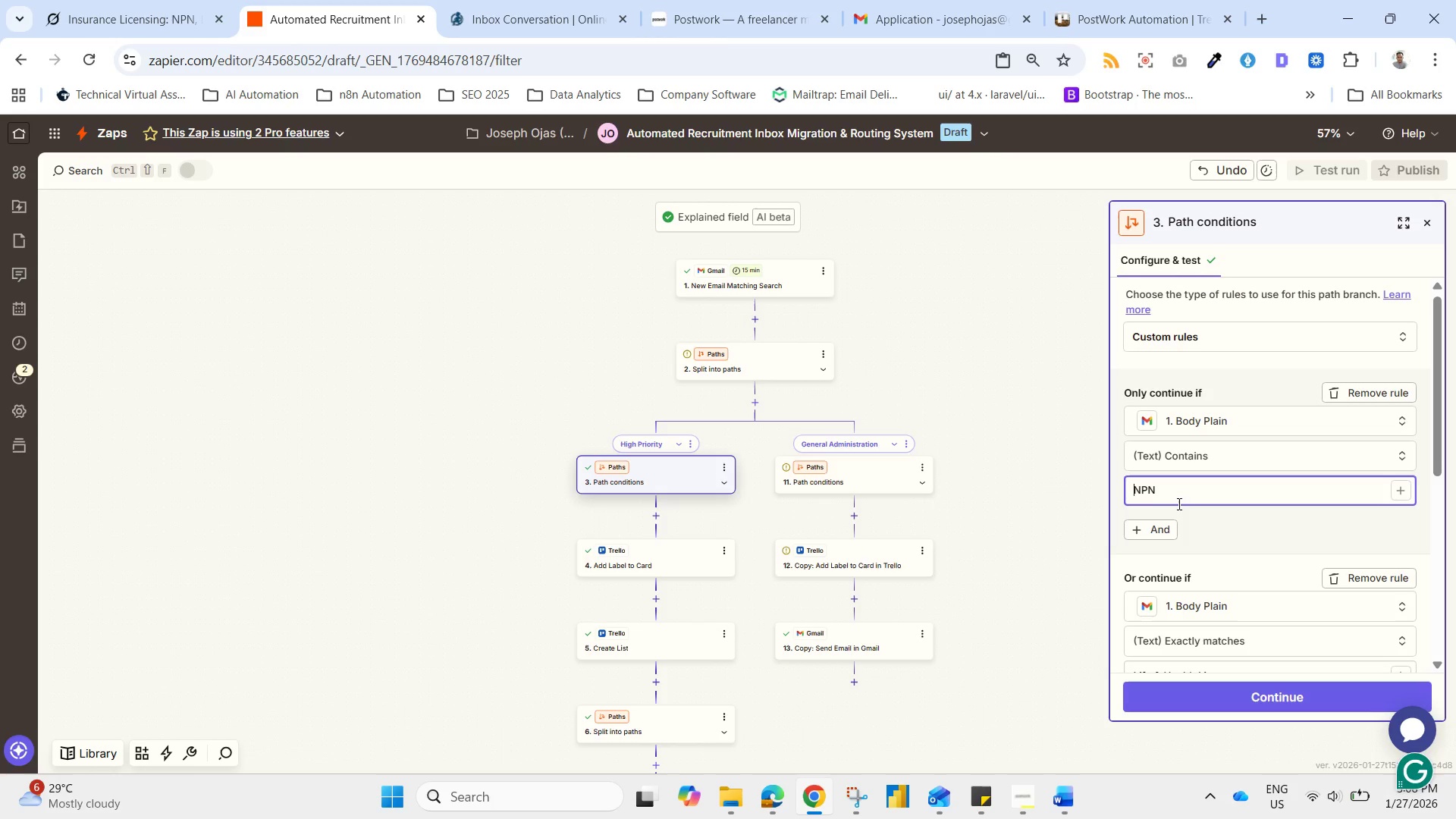 
key(Backspace)
 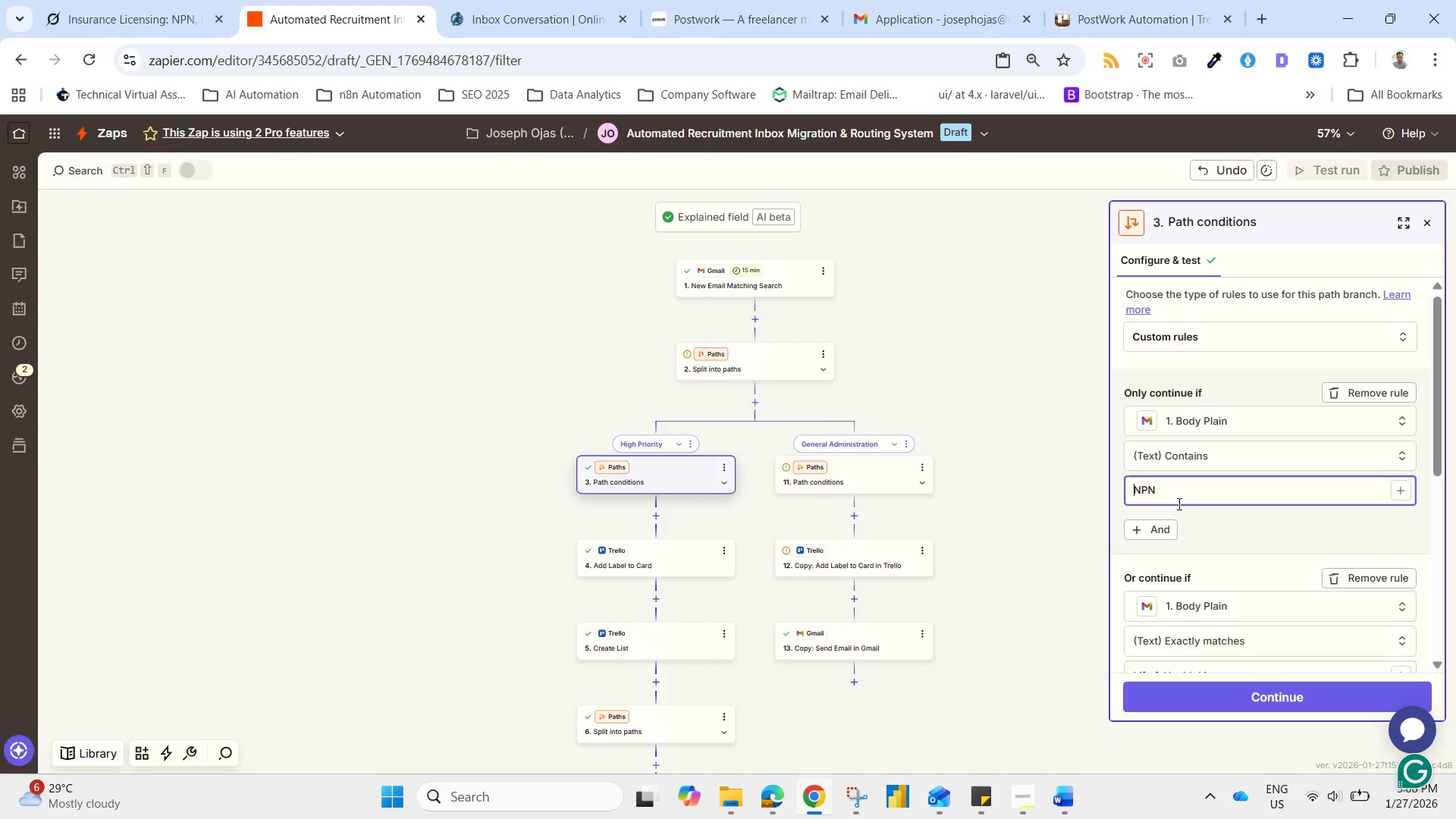 
key(Backspace)
 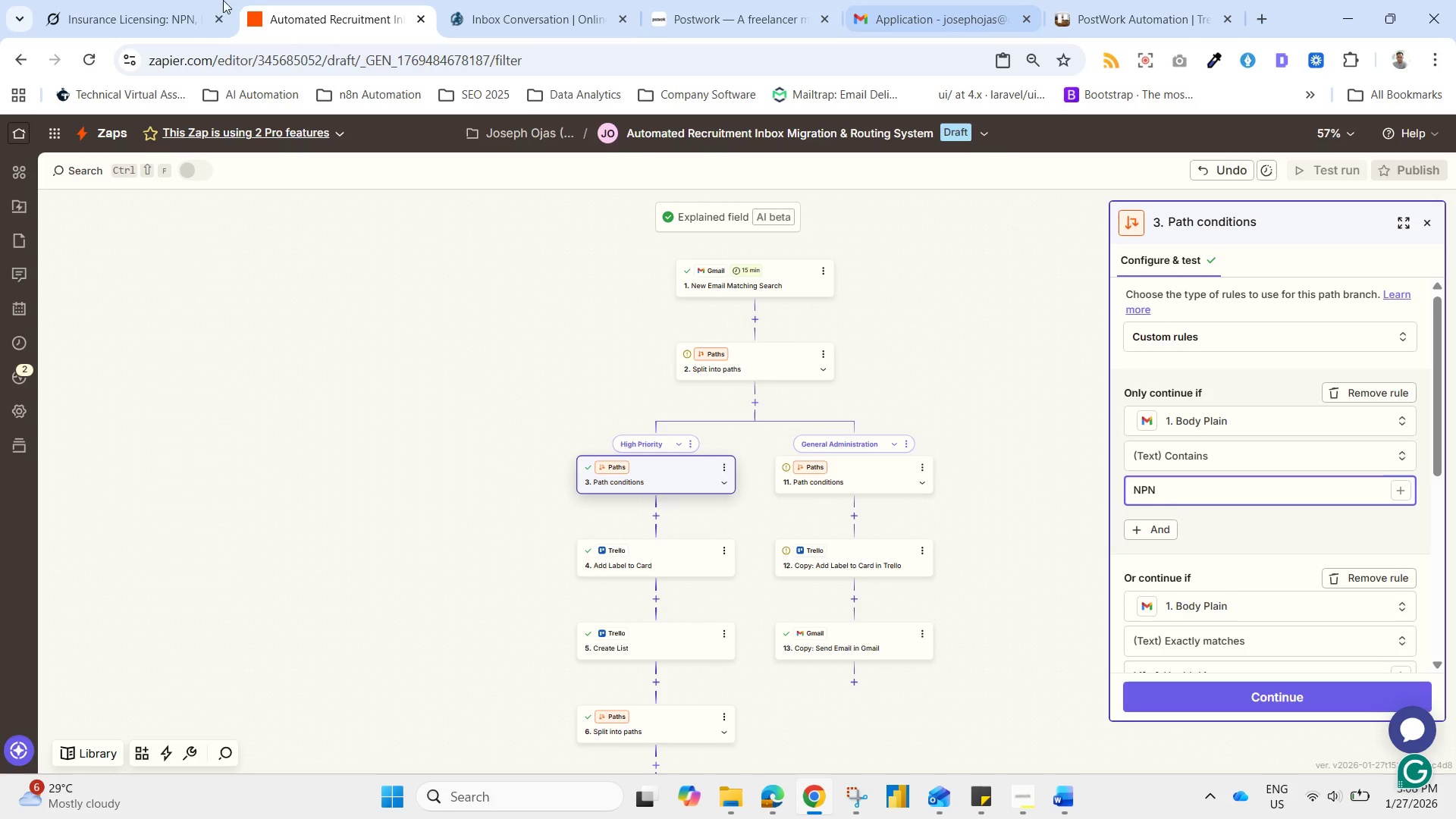 
left_click([65, 0])
 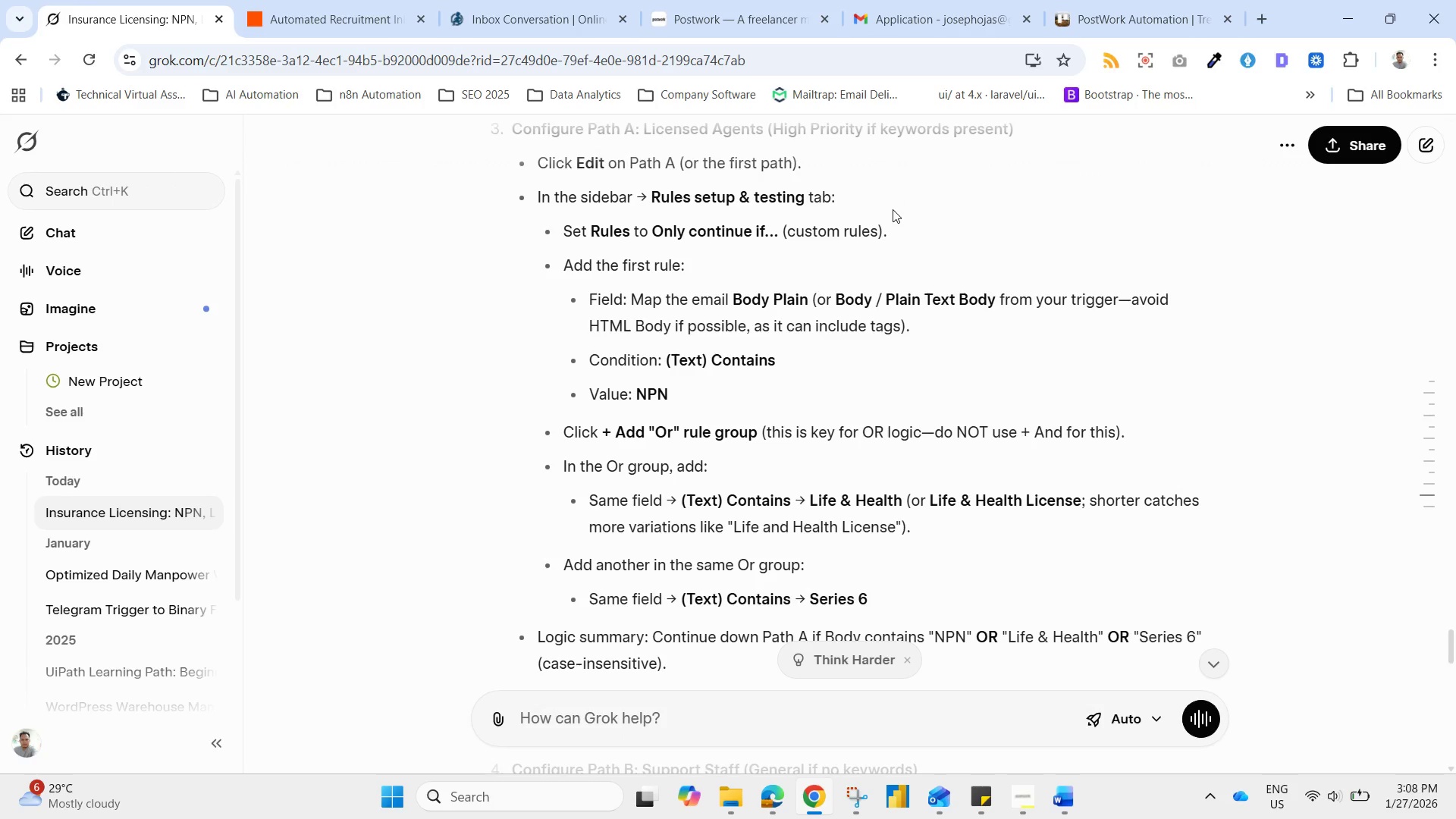 
wait(8.92)
 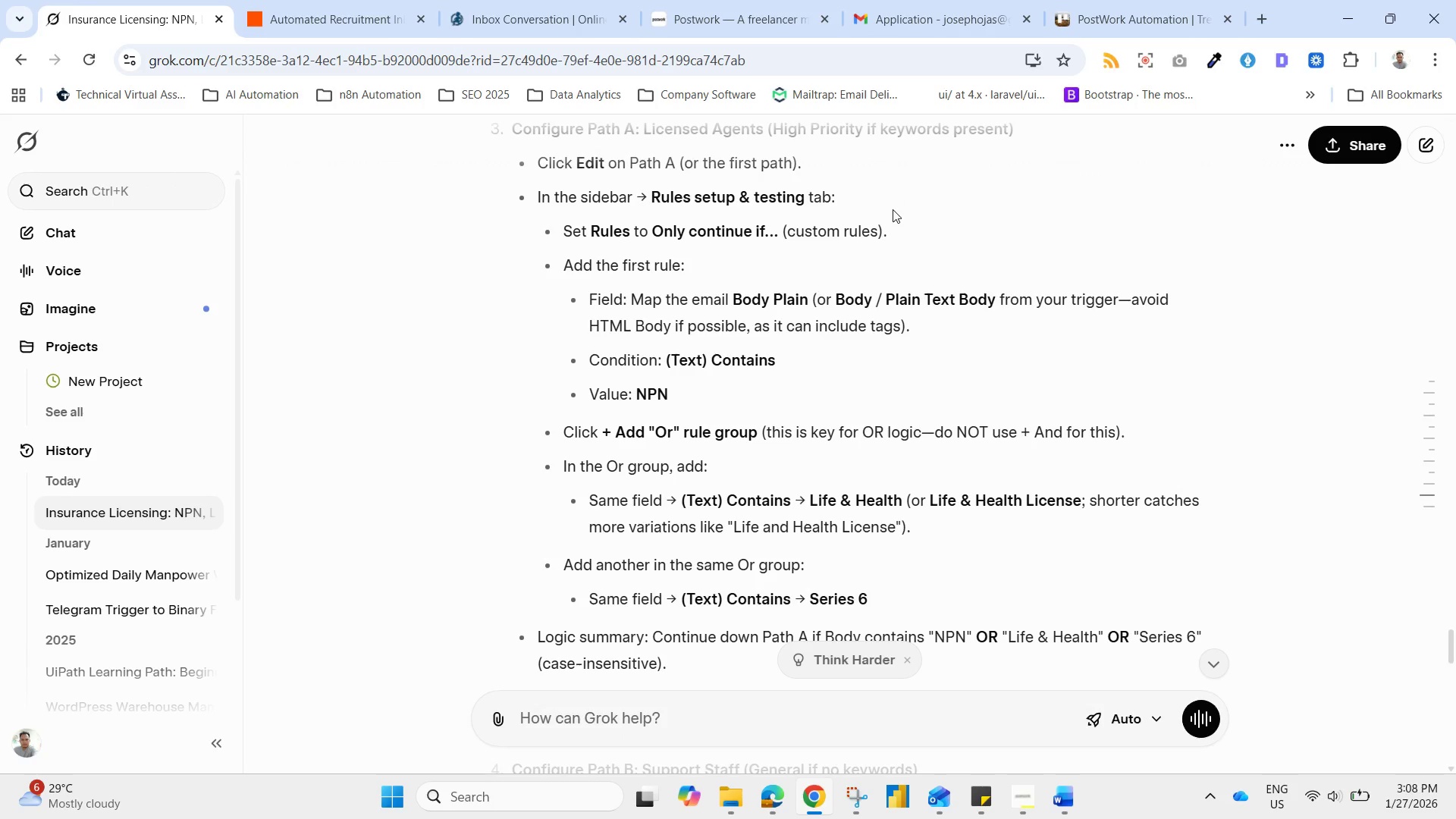 
left_click_drag(start_coordinate=[1448, 648], to_coordinate=[1449, 643])
 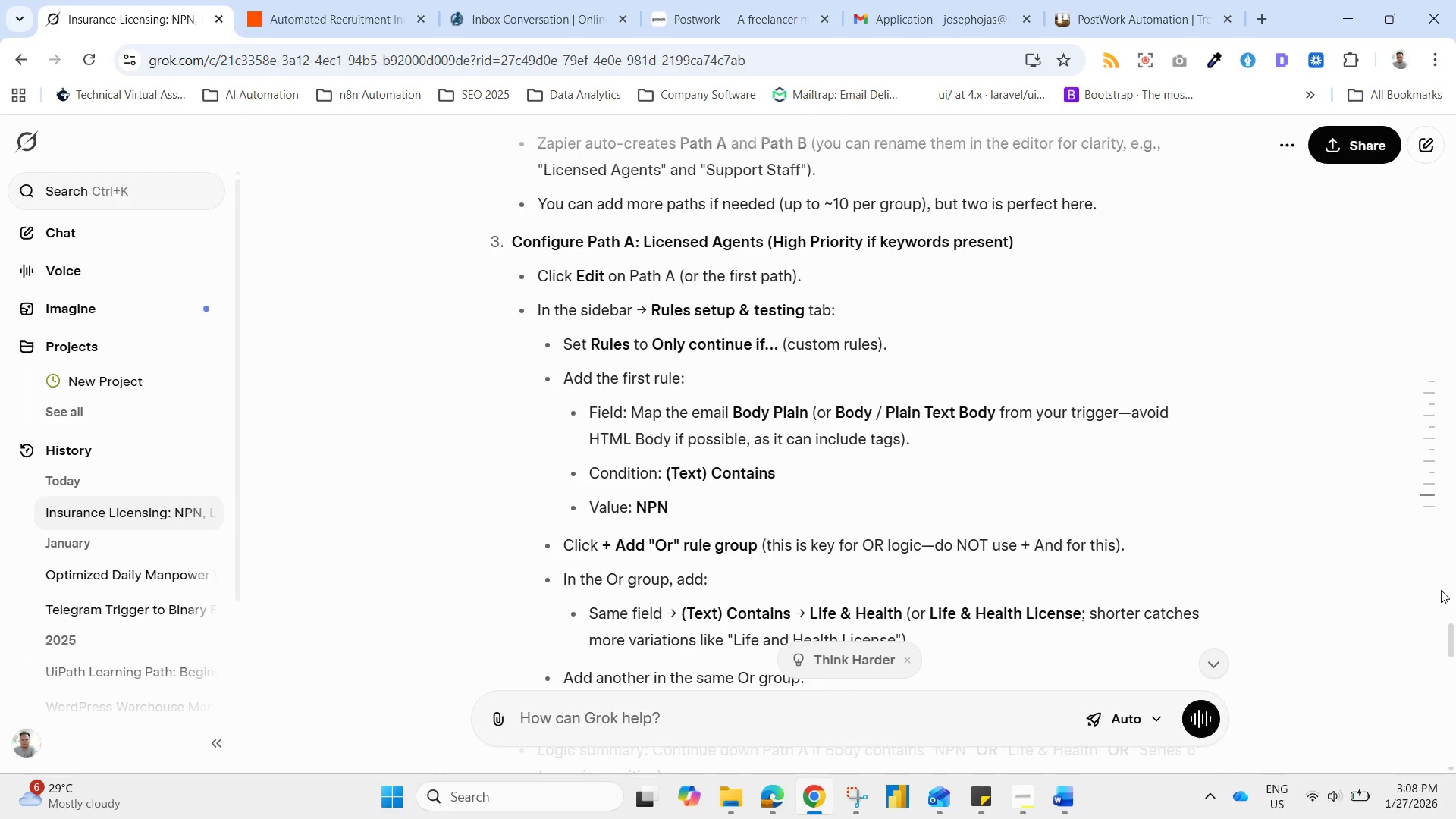 
left_click_drag(start_coordinate=[1455, 629], to_coordinate=[1455, 651])
 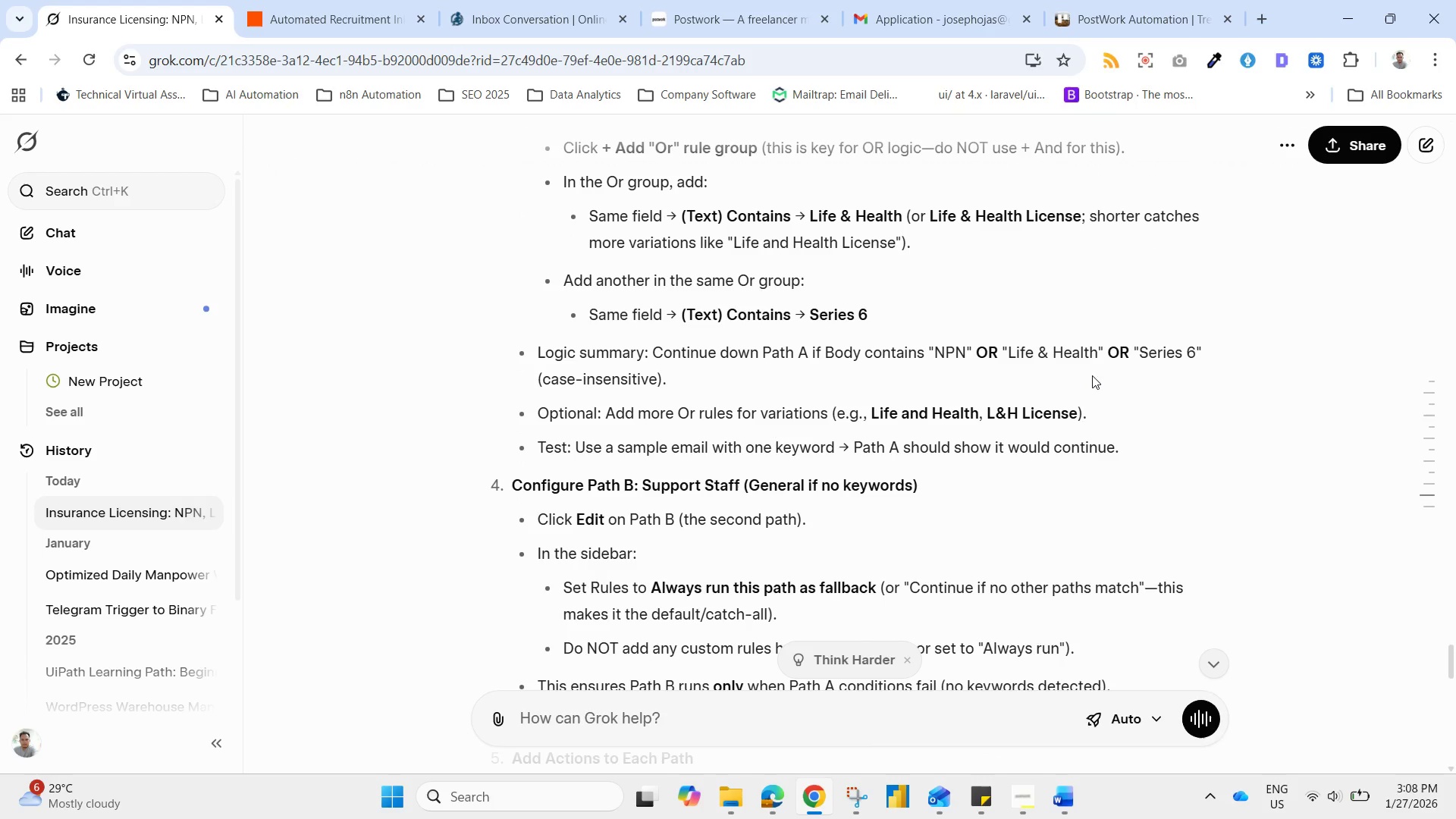 
left_click([386, 0])
 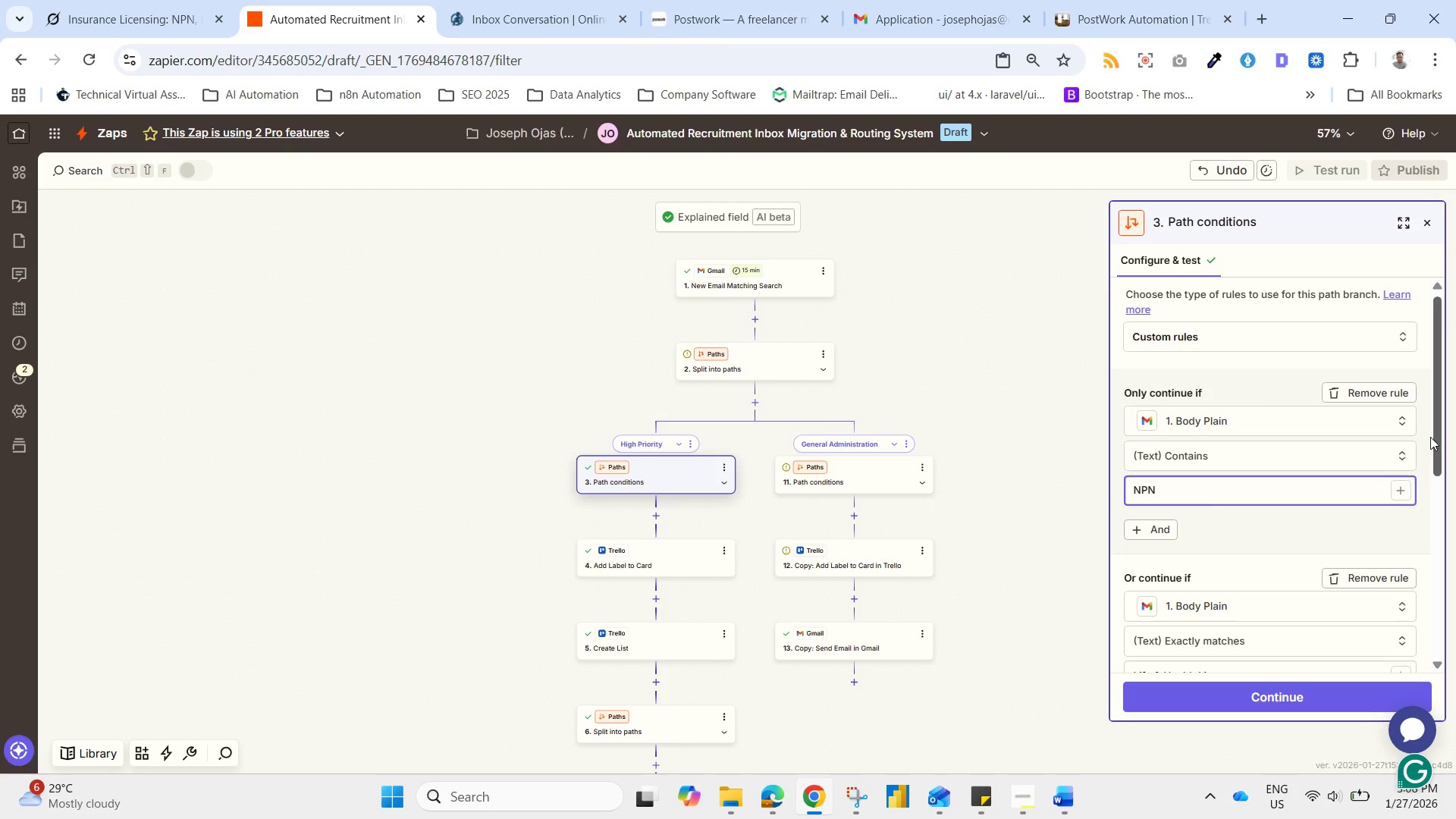 
left_click_drag(start_coordinate=[1435, 429], to_coordinate=[1455, 560])
 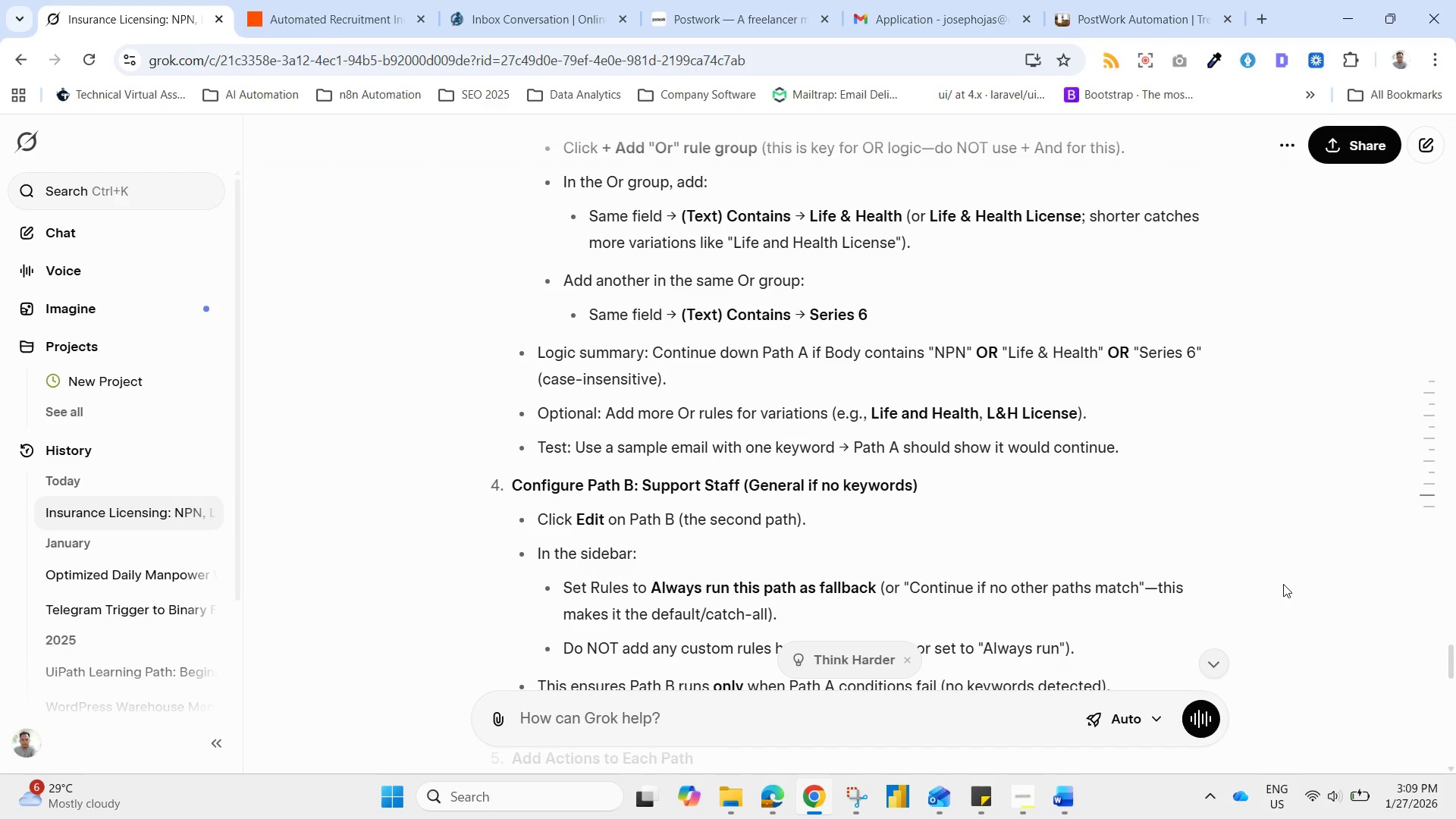 
wait(23.22)
 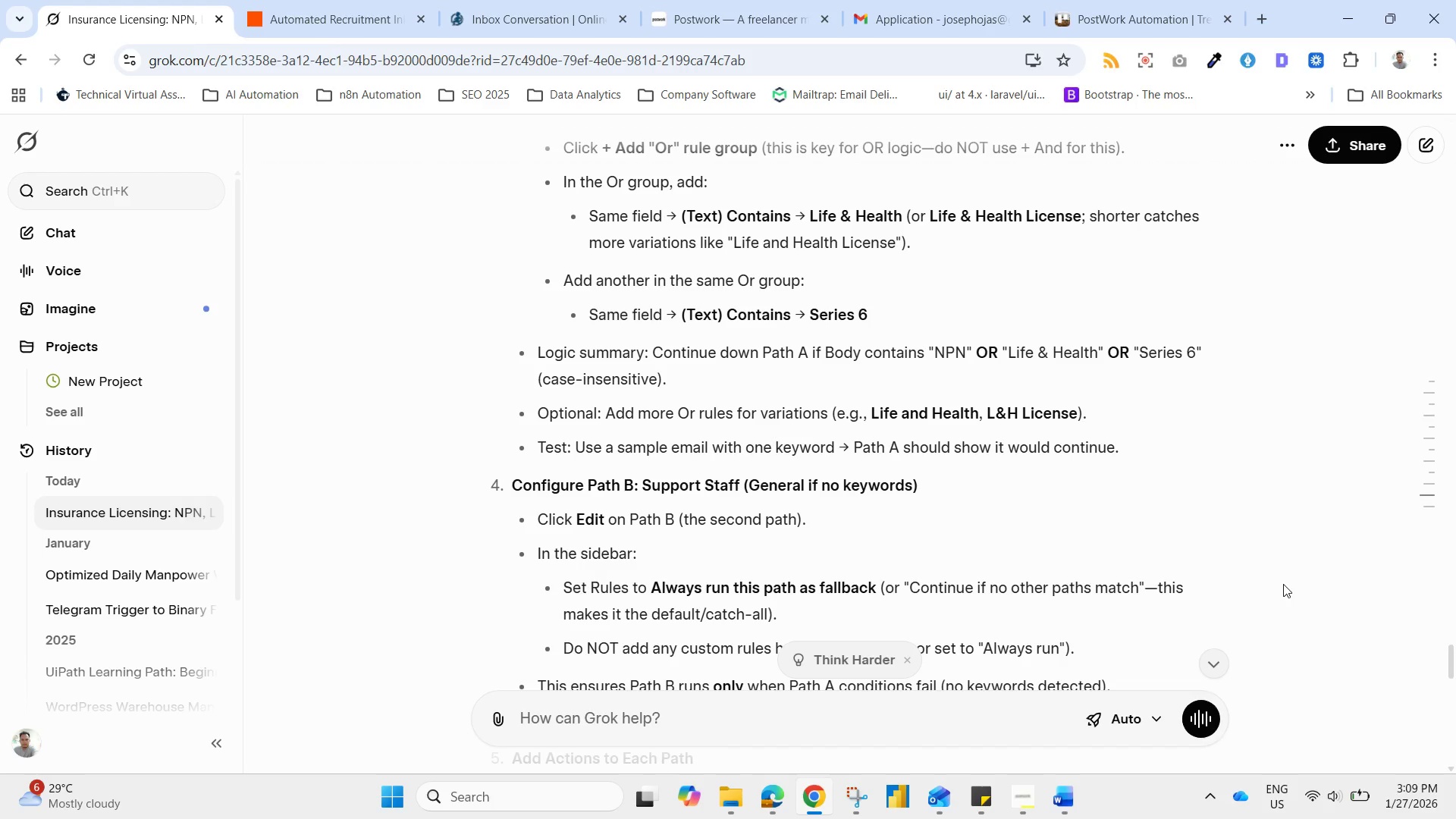 
left_click([332, 0])
 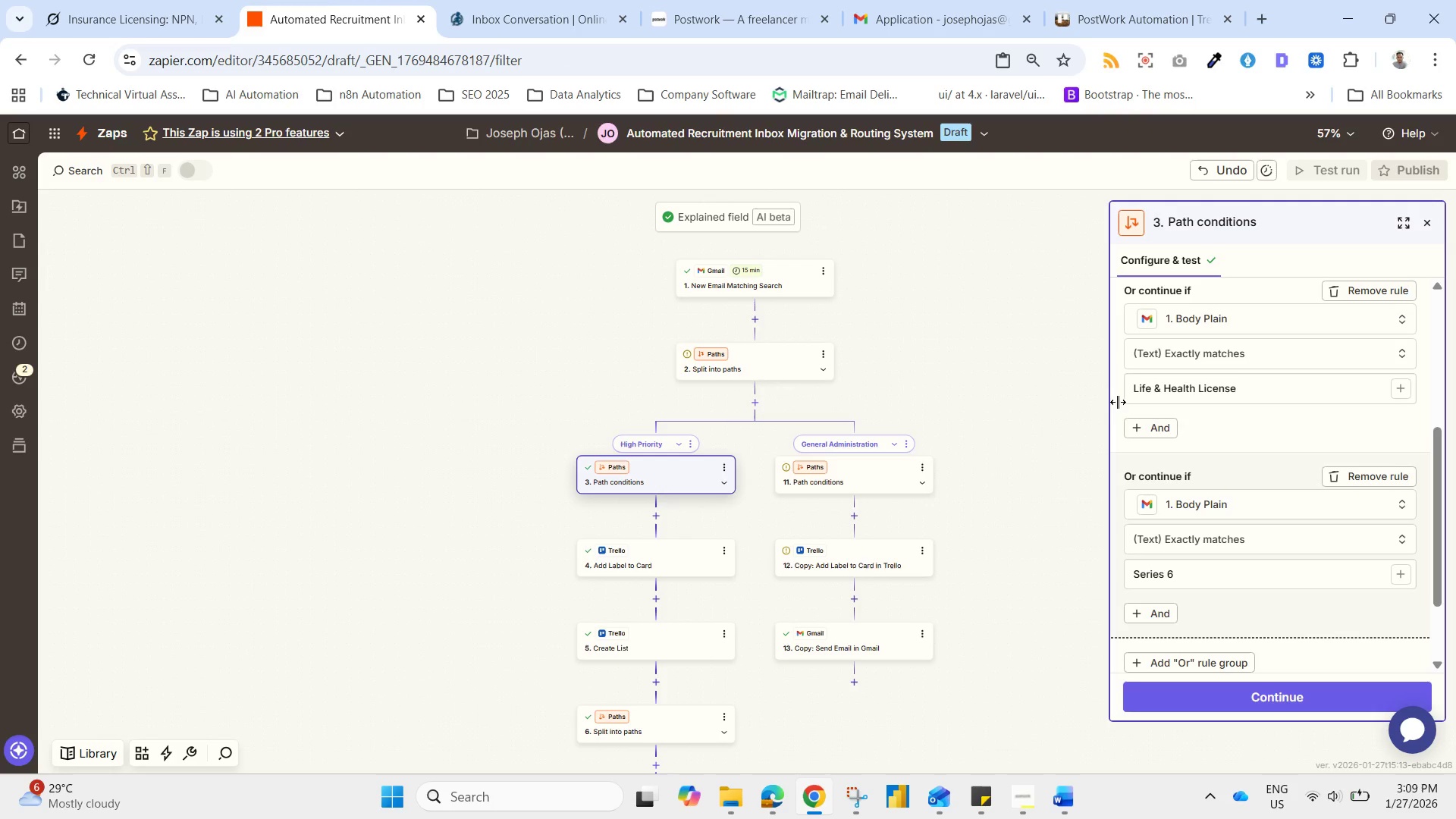 
left_click([795, 463])
 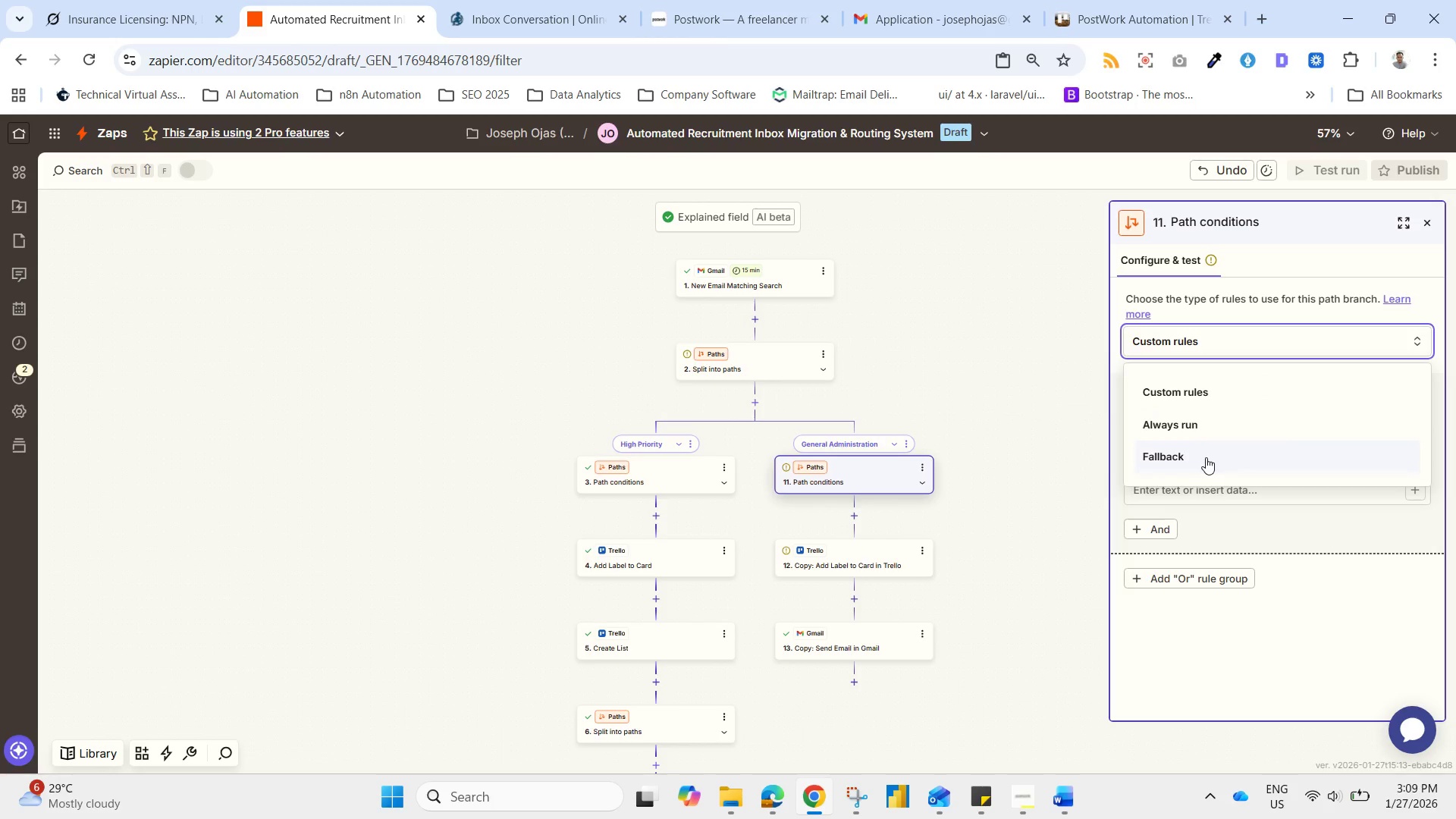 
left_click([1191, 347])
 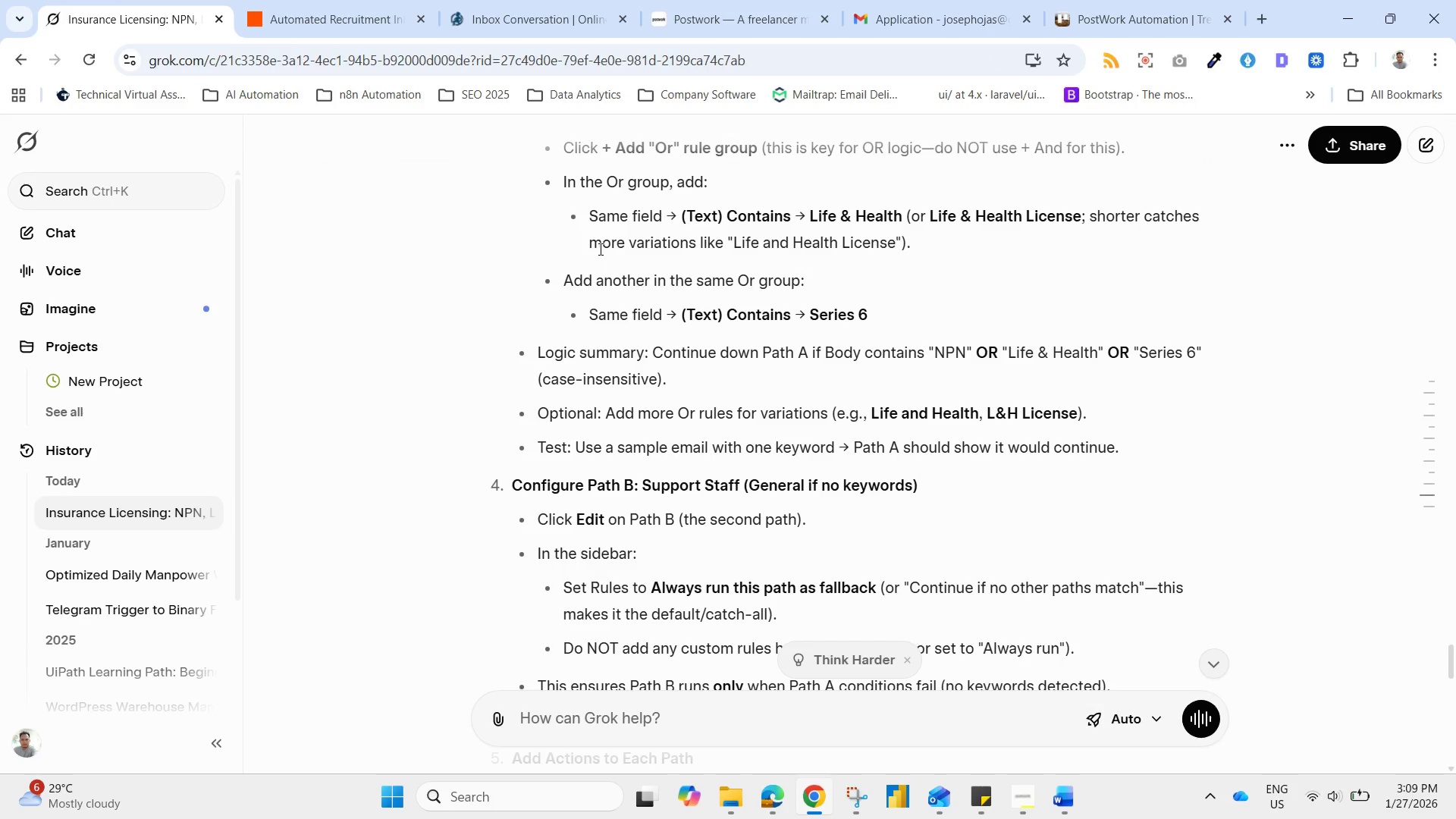 
wait(6.88)
 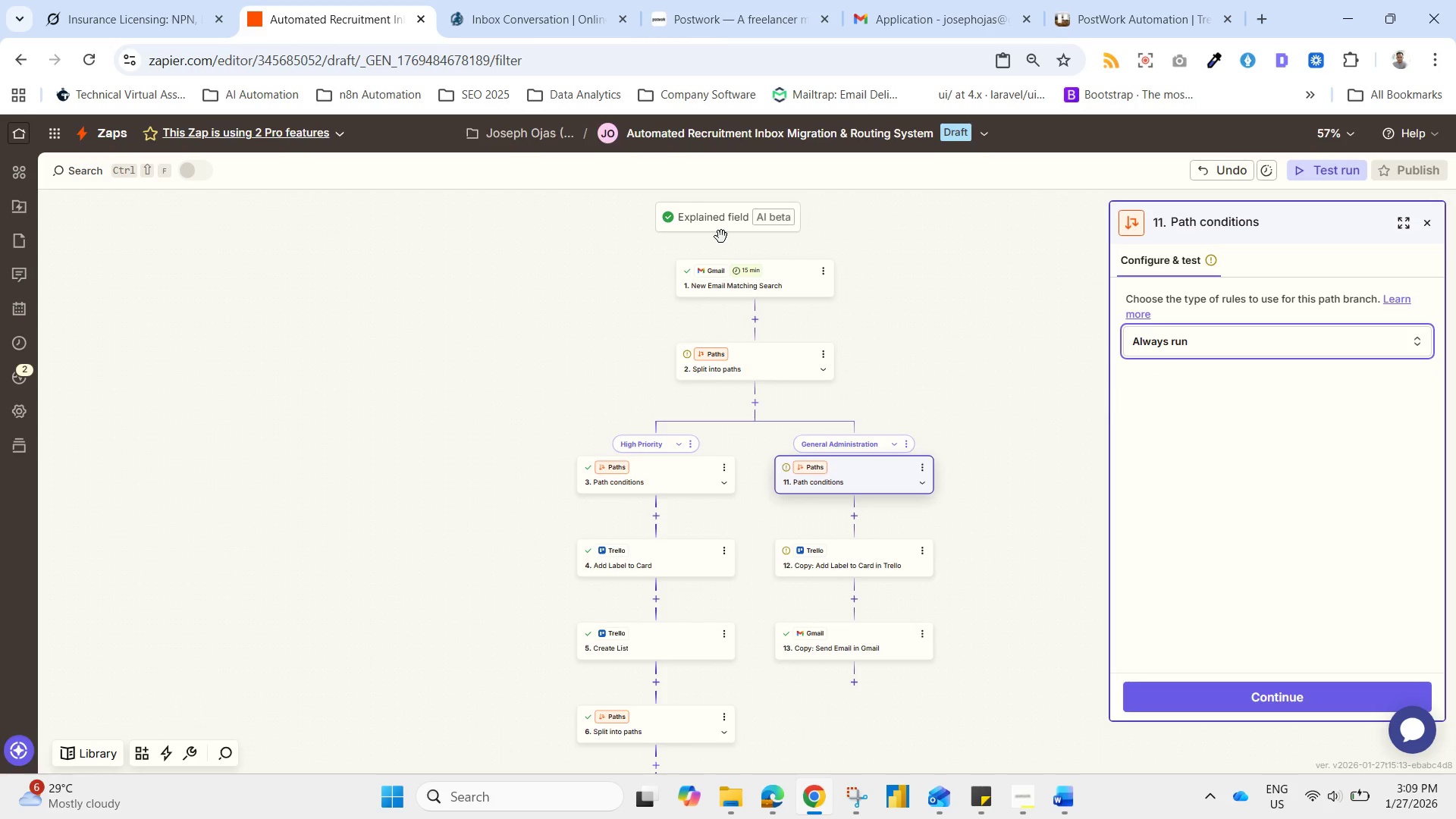 
left_click_drag(start_coordinate=[1113, 441], to_coordinate=[1113, 362])
 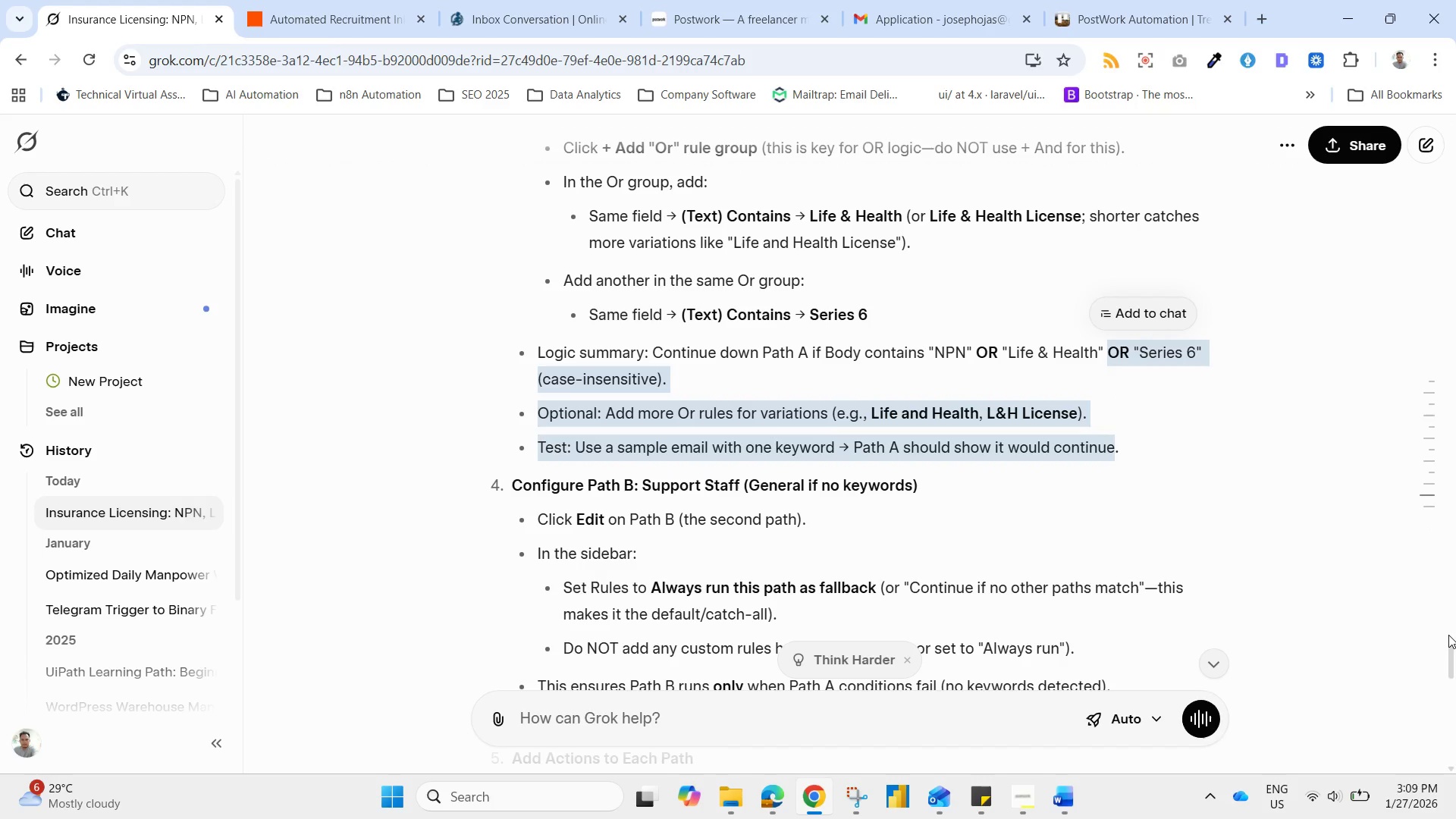 
left_click_drag(start_coordinate=[1451, 654], to_coordinate=[1455, 667])
 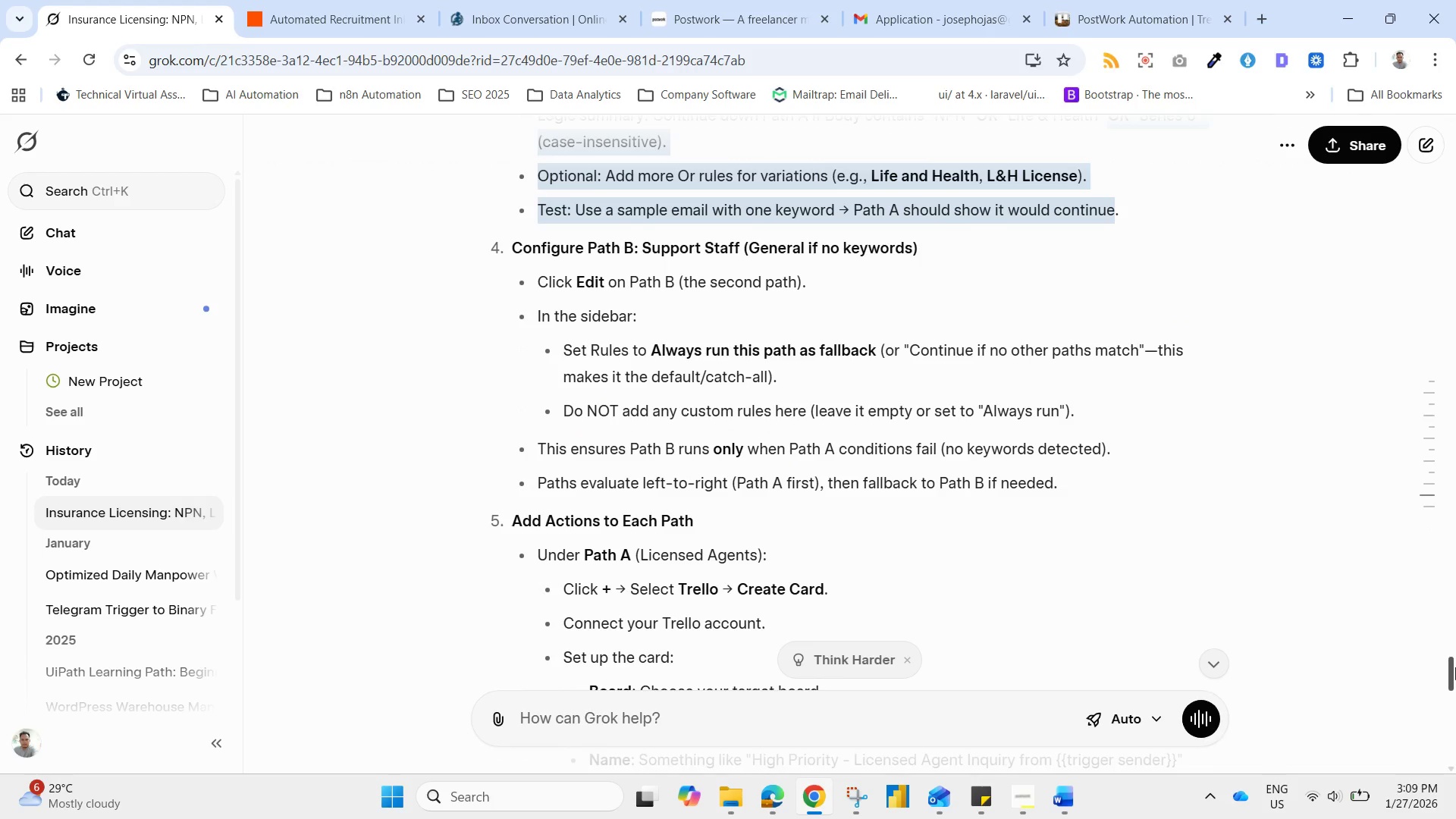 
wait(8.31)
 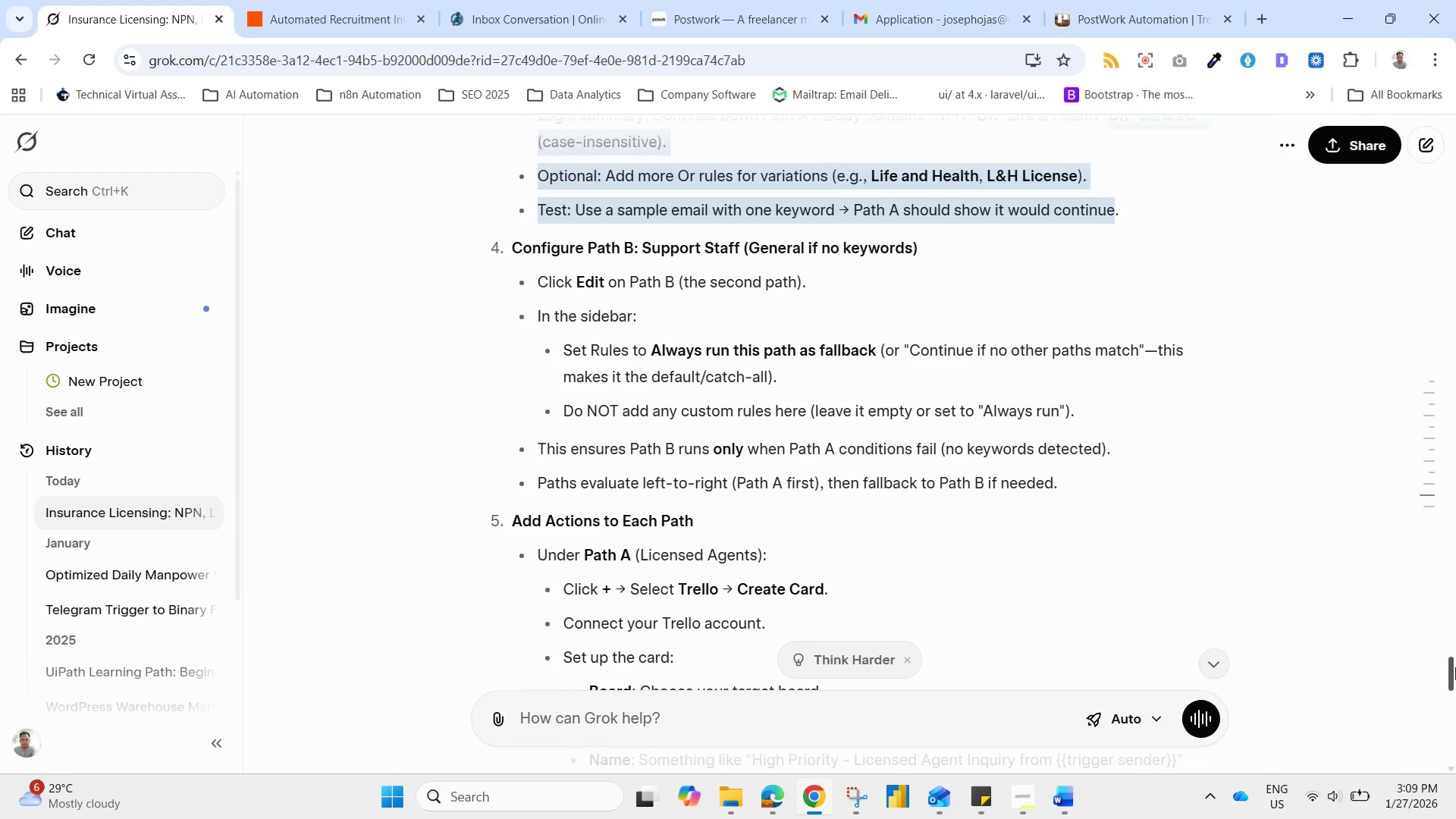 
left_click([363, 0])
 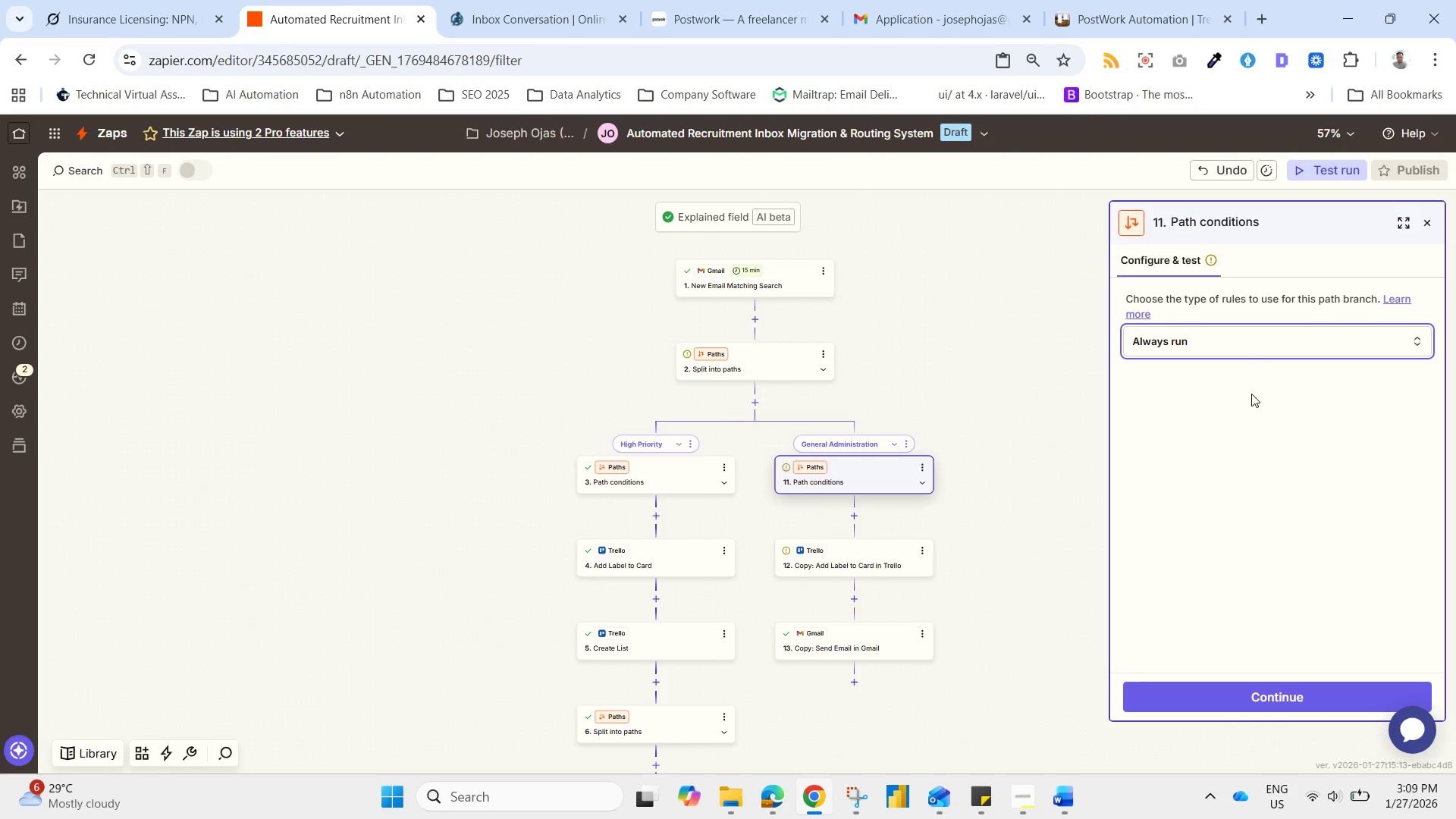 
left_click([1249, 356])
 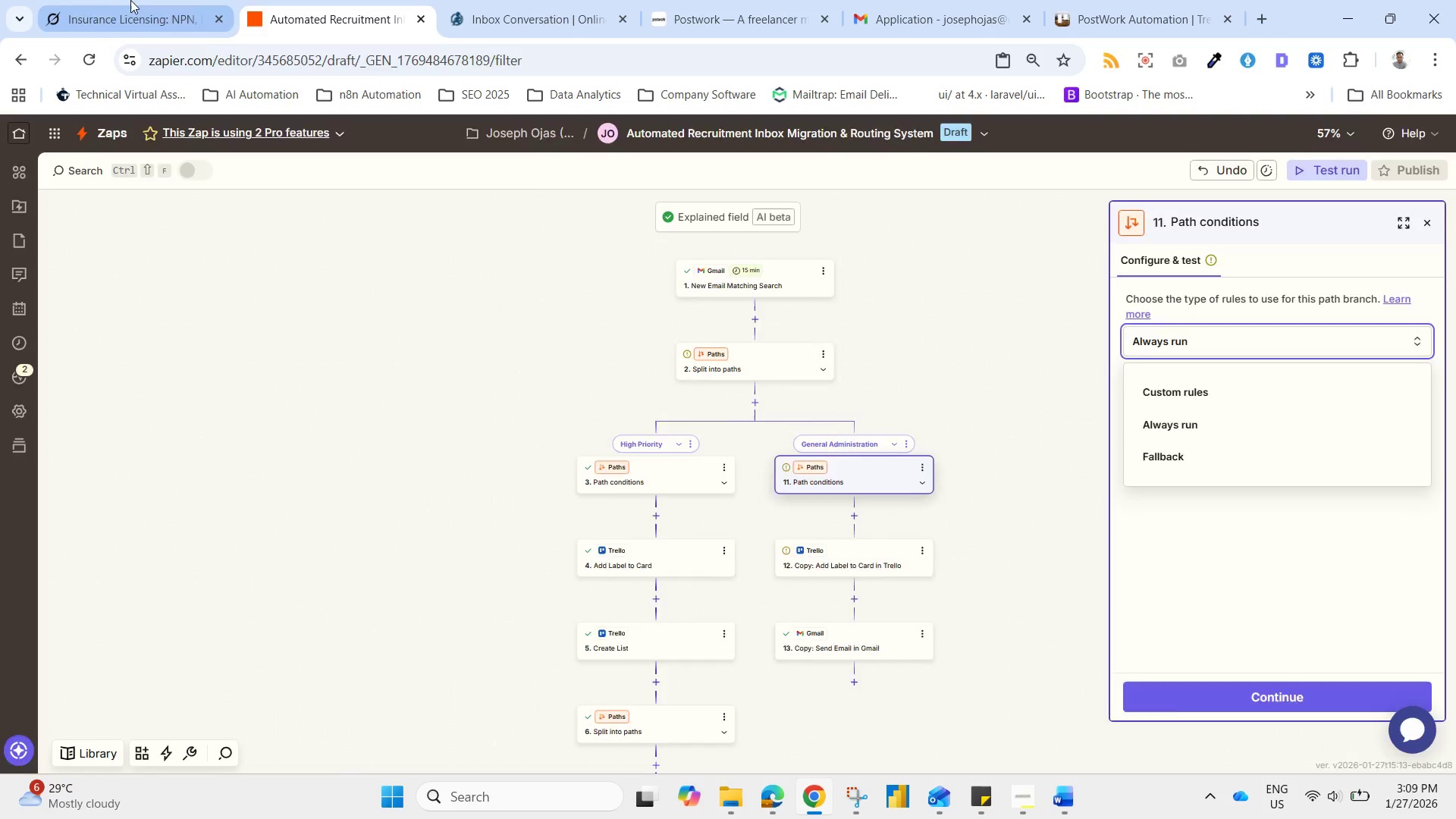 
wait(9.55)
 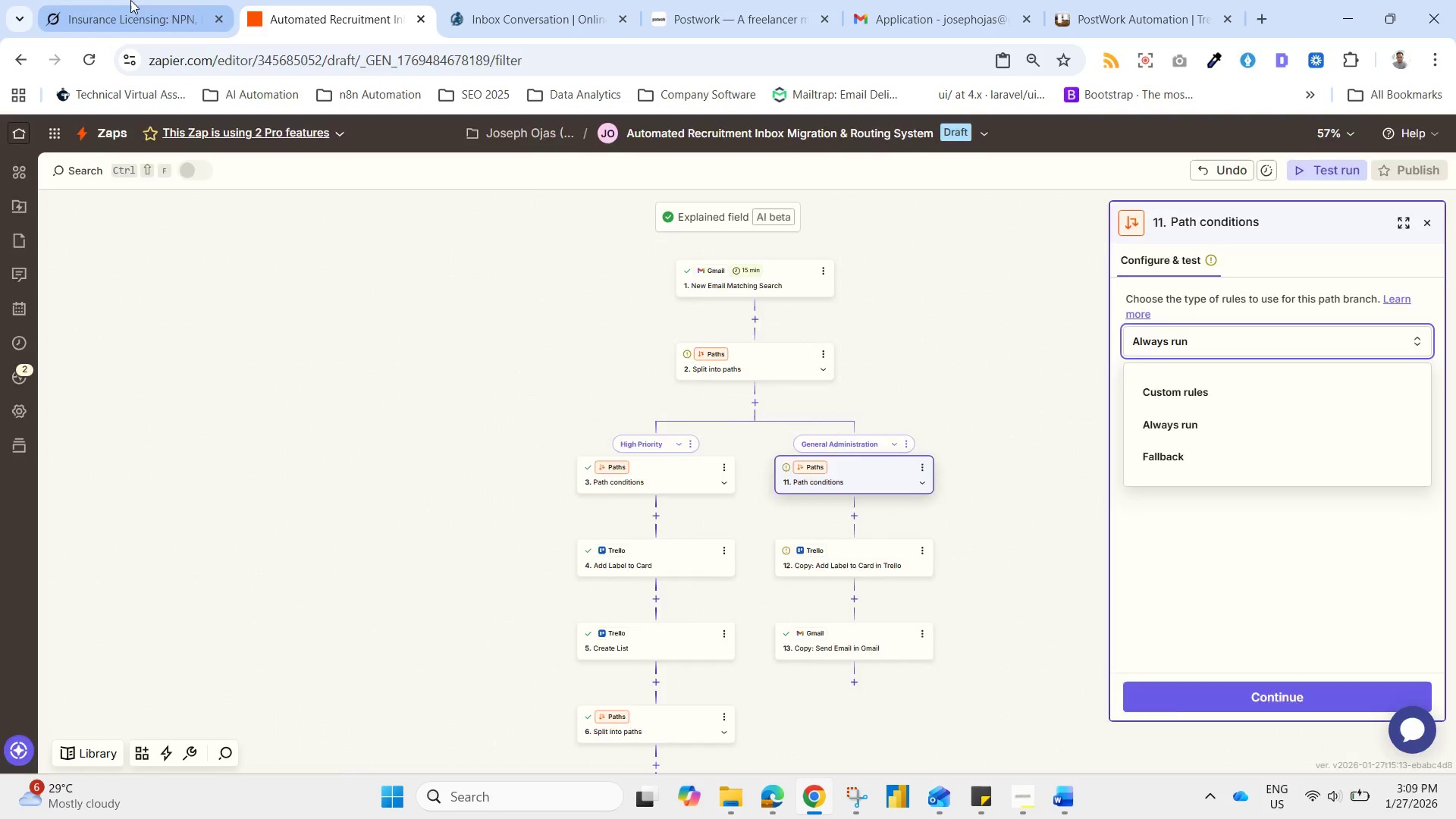 
left_click([1153, 0])
 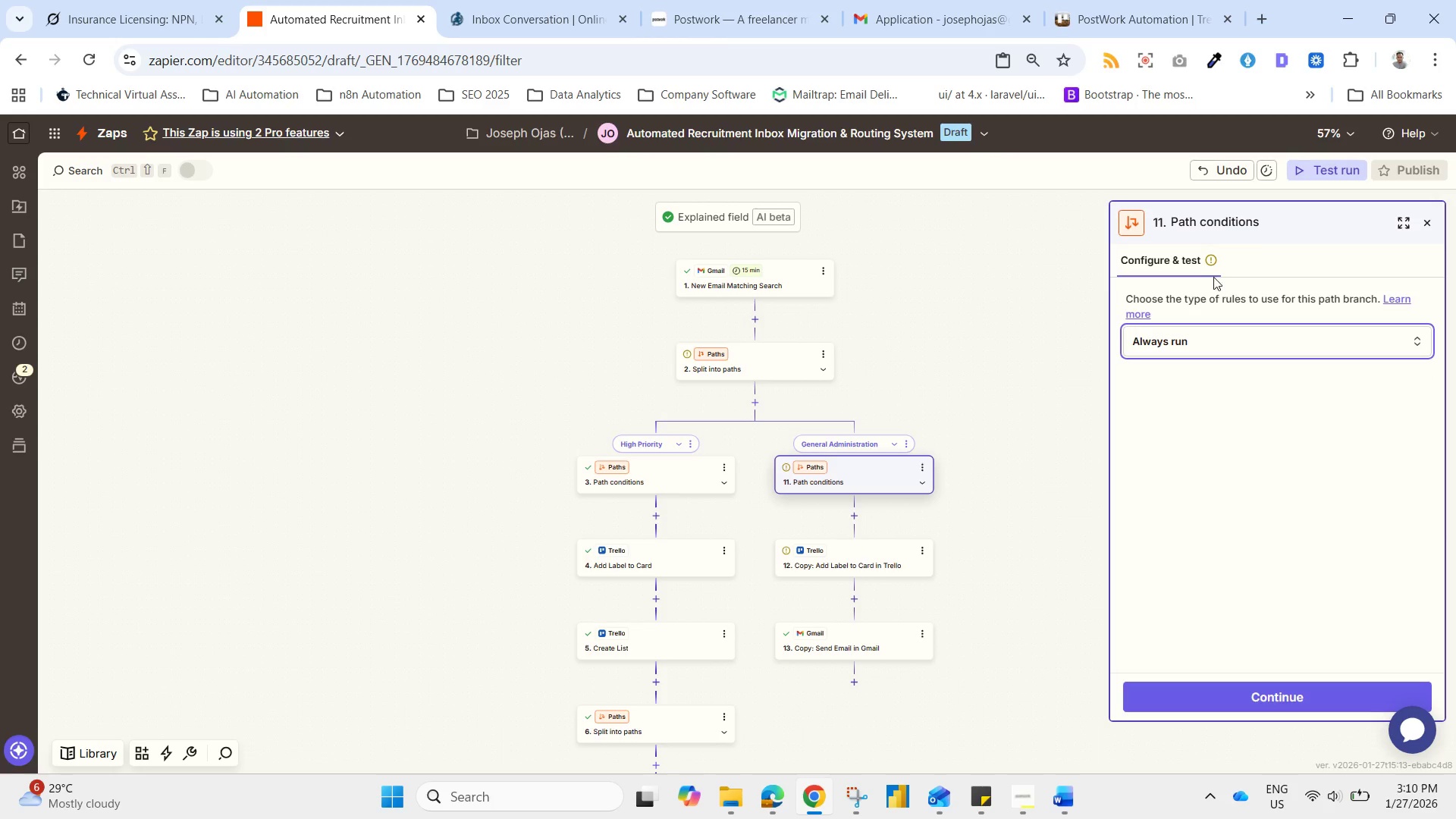 
left_click([1227, 344])
 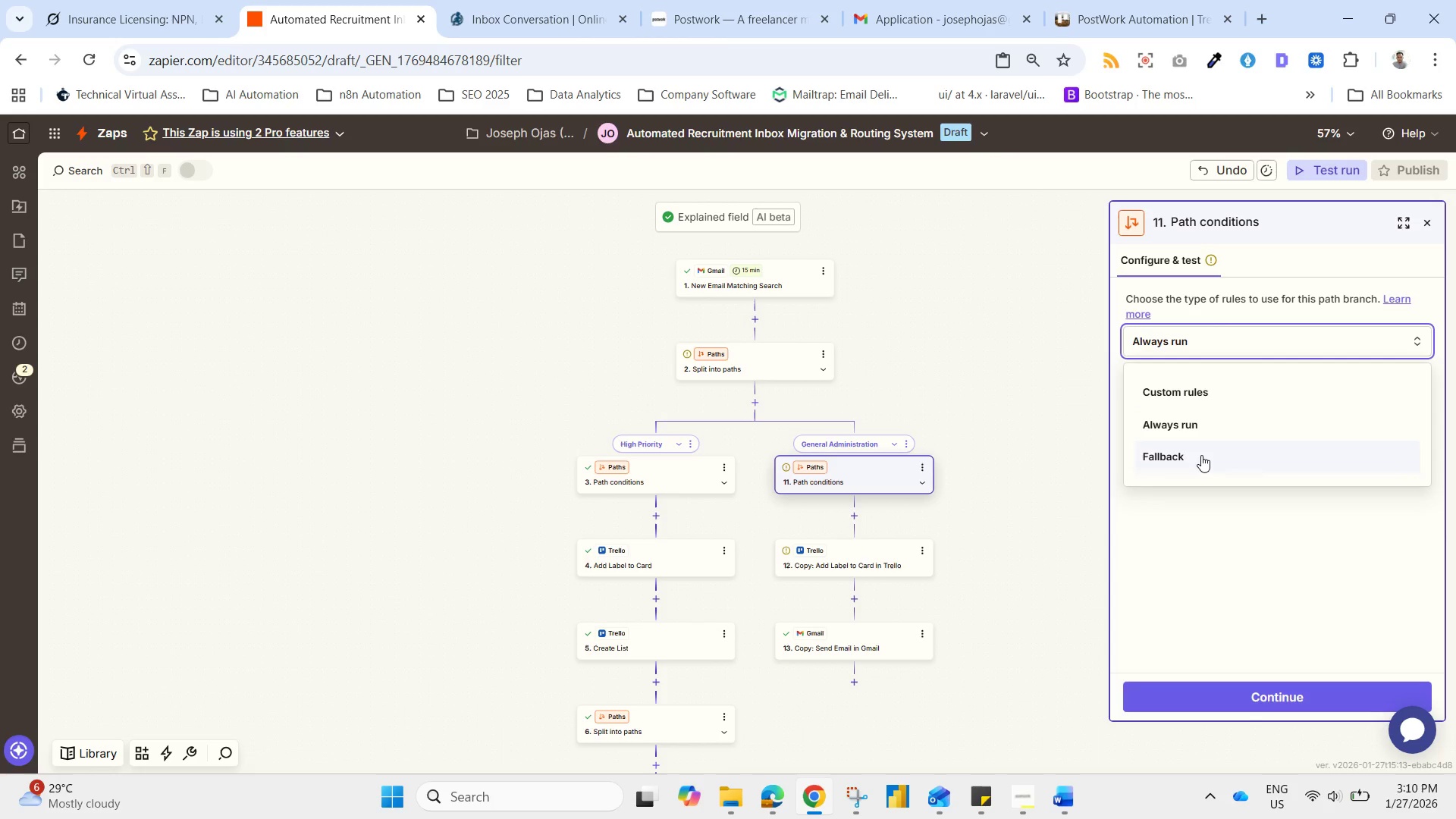 
left_click([1194, 415])
 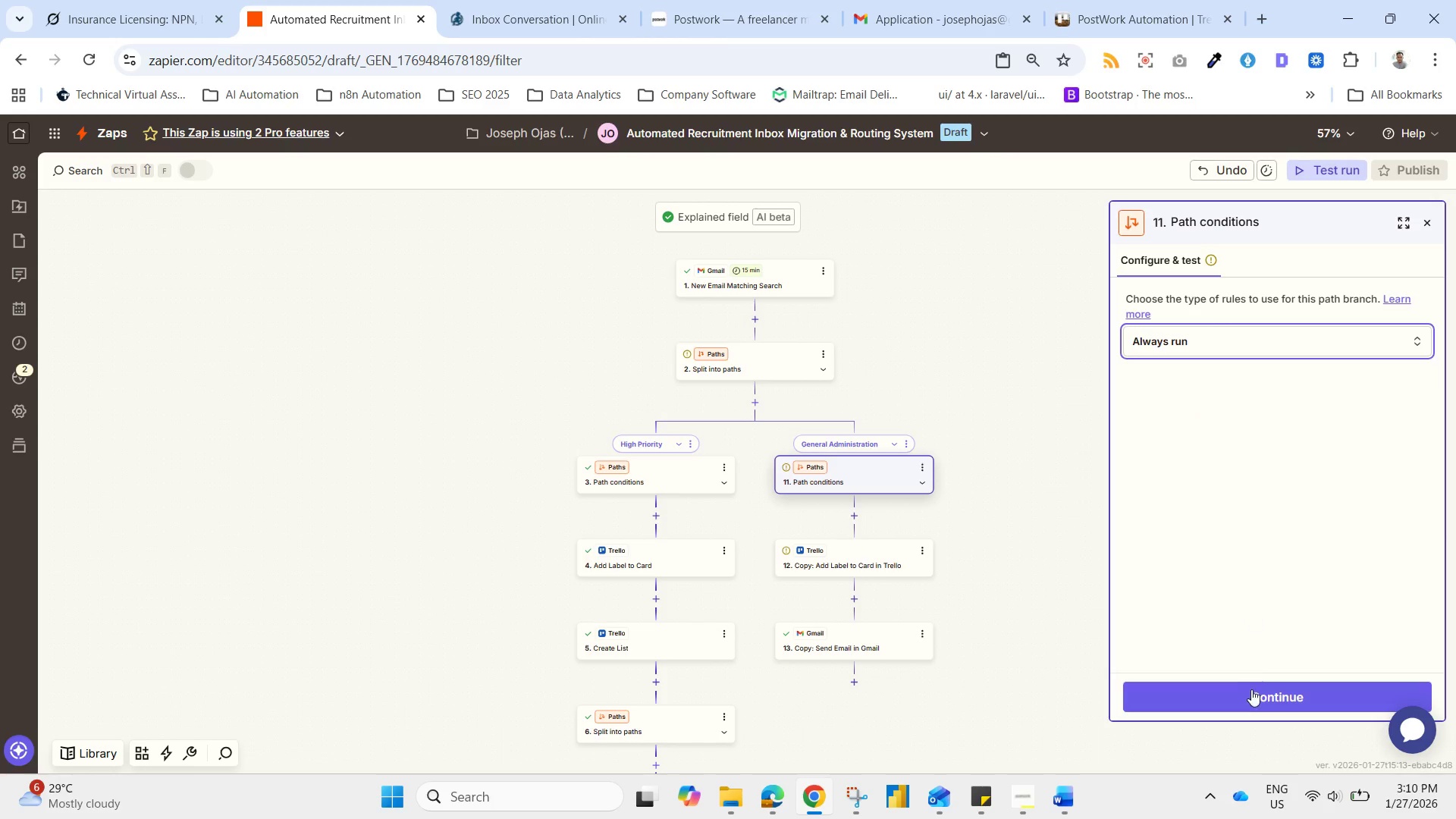 
left_click([1252, 693])
 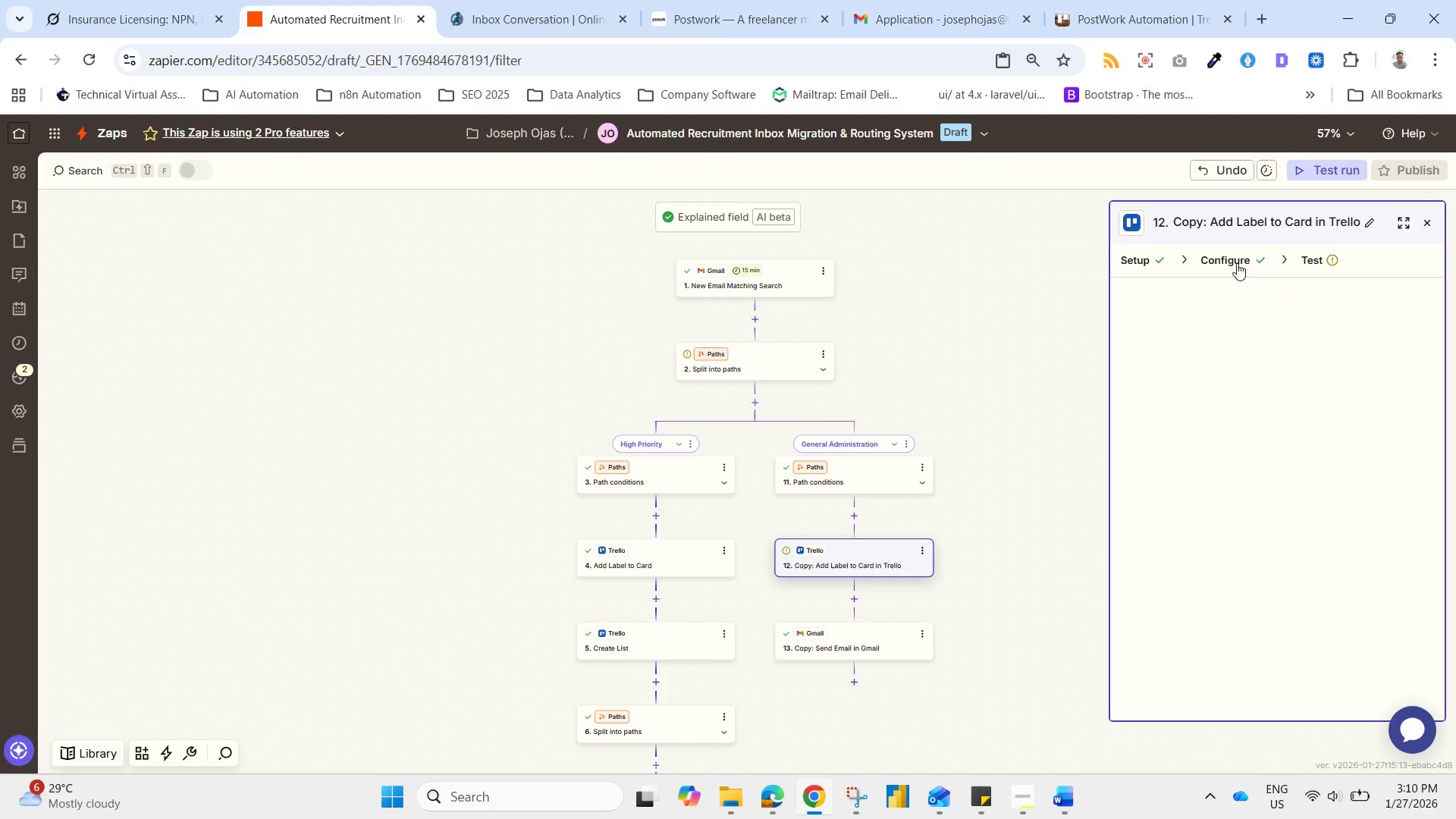 
wait(5.22)
 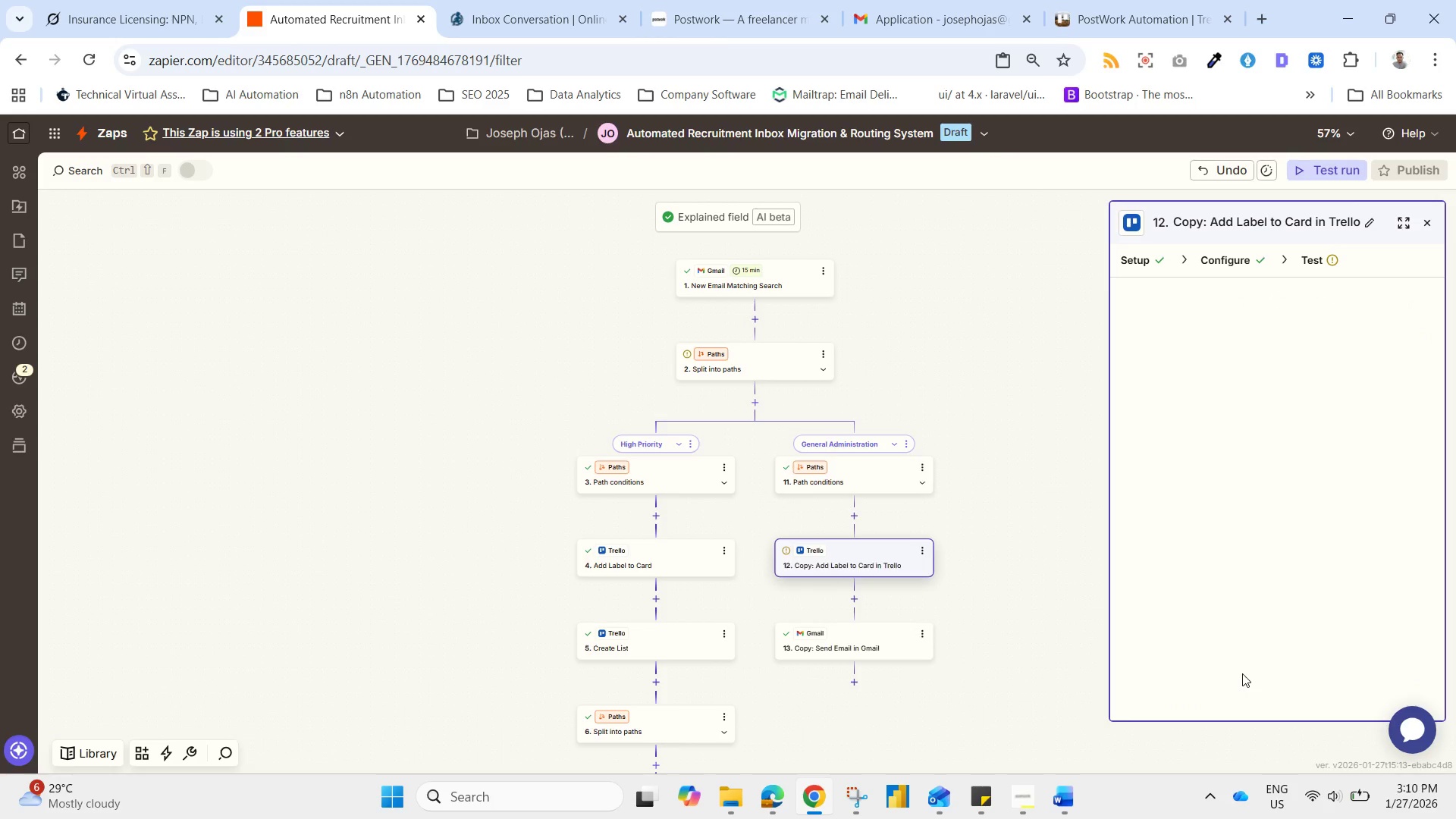 
left_click([1222, 264])
 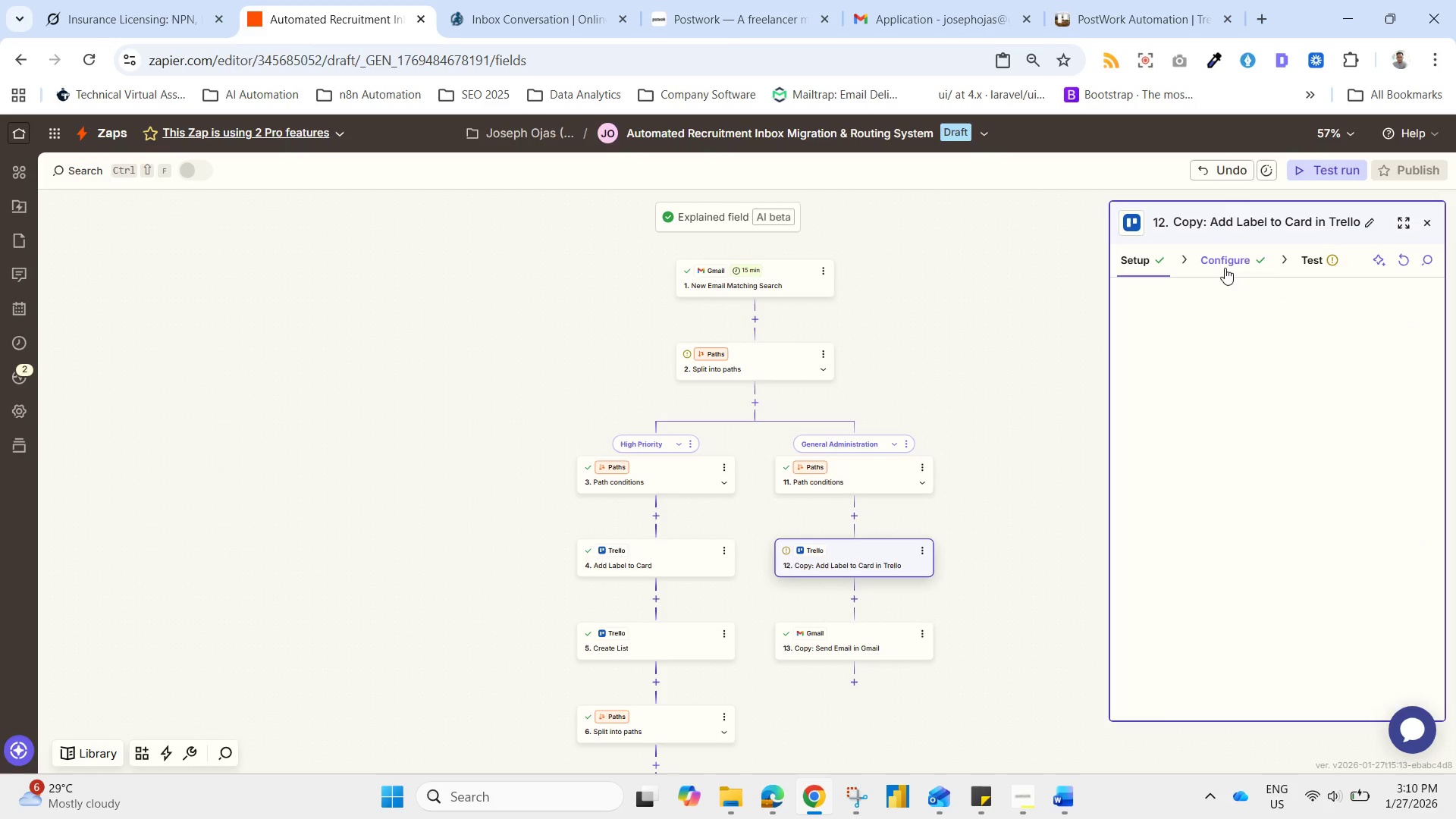 
wait(6.53)
 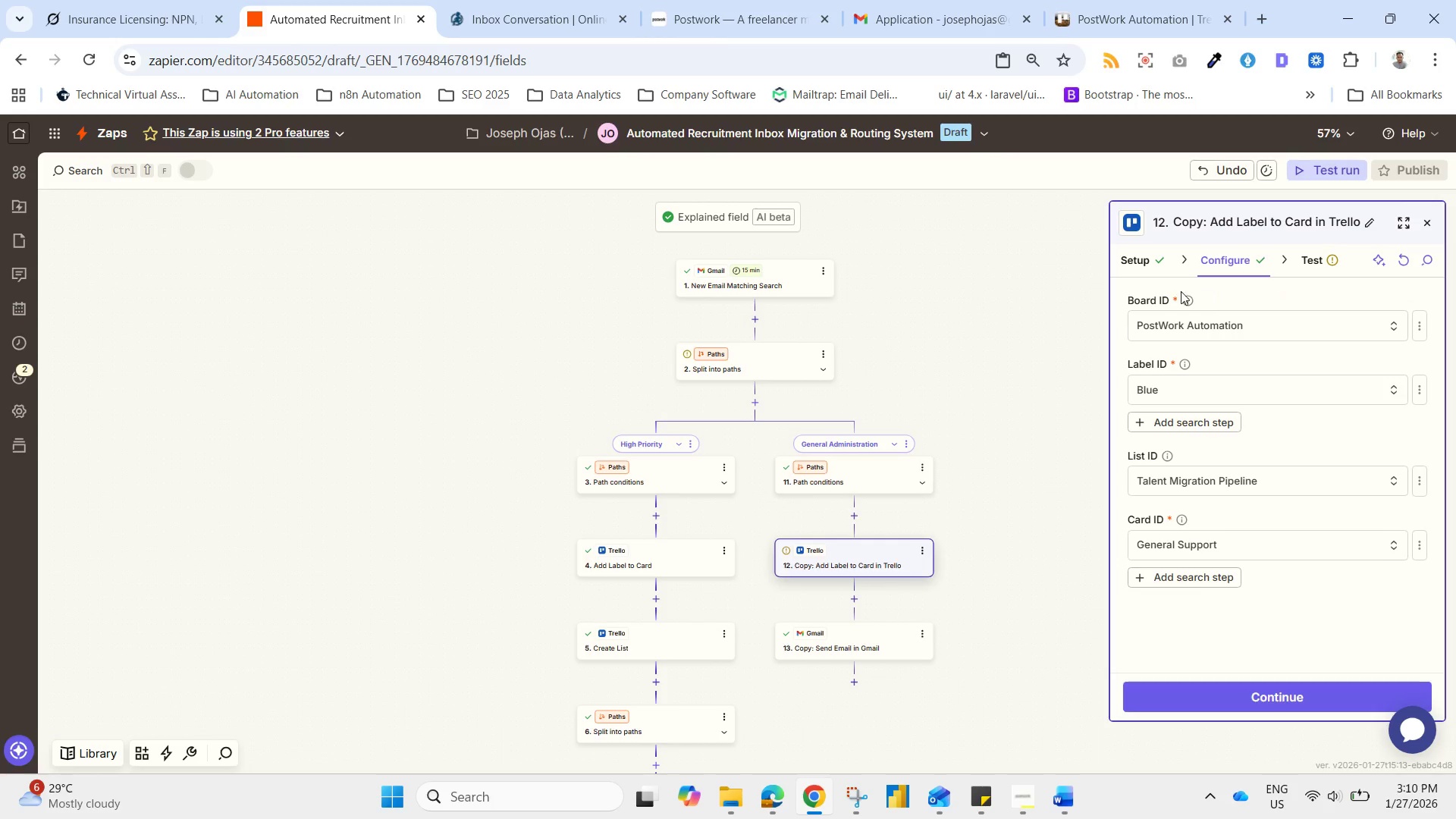 
left_click([1343, 711])
 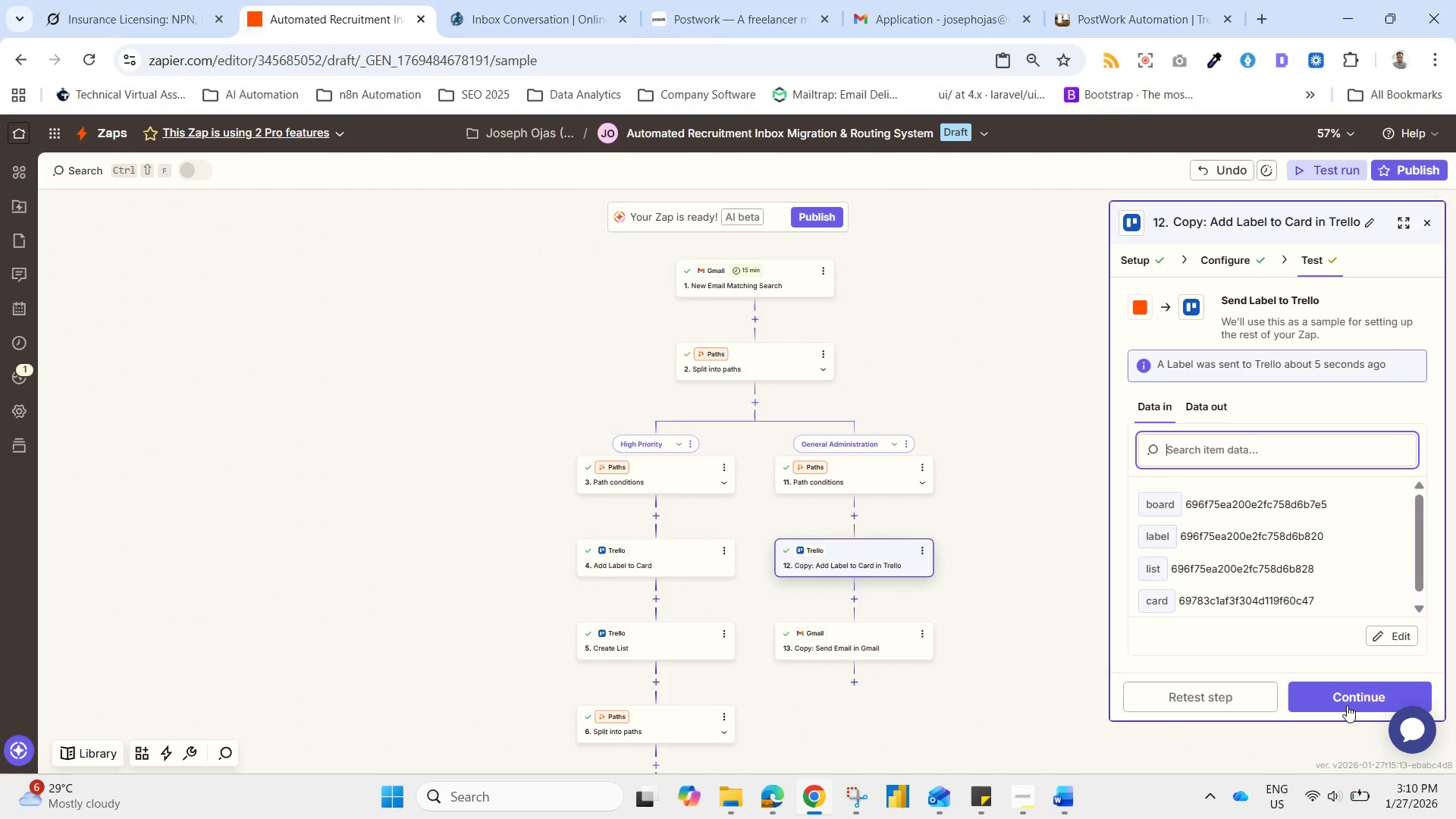 
left_click([1345, 705])
 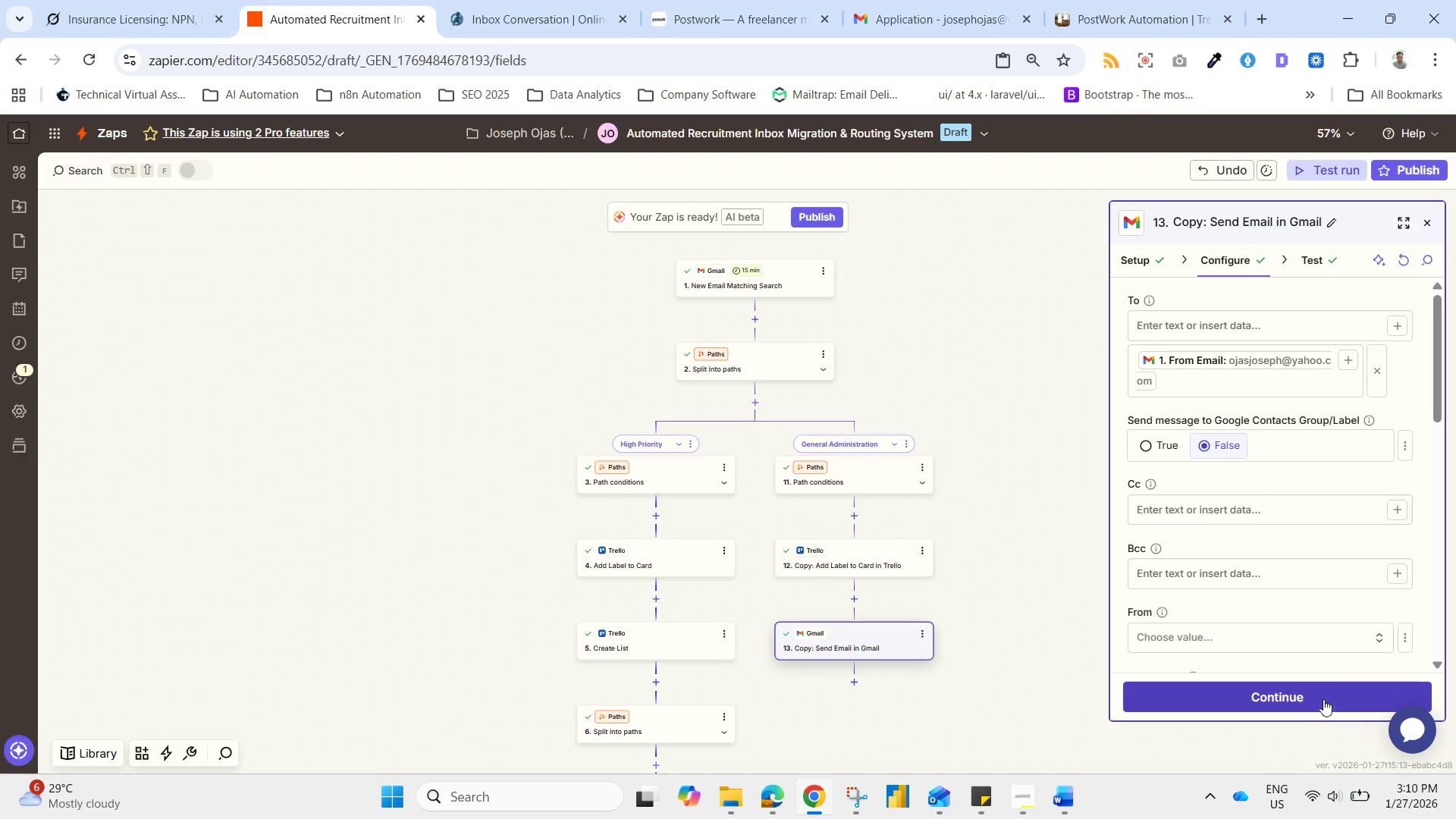 
left_click([1280, 689])
 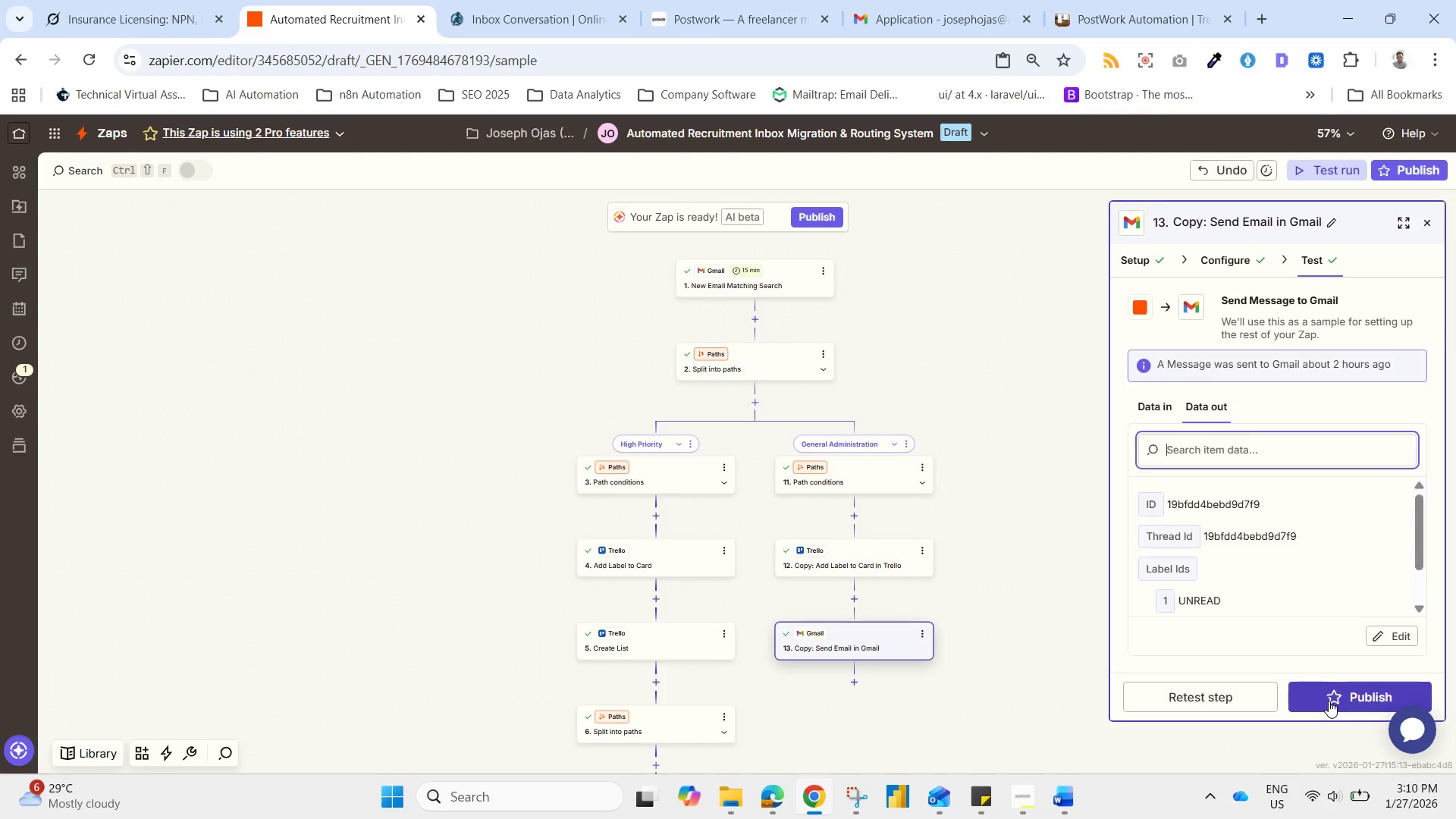 
left_click([1329, 701])
 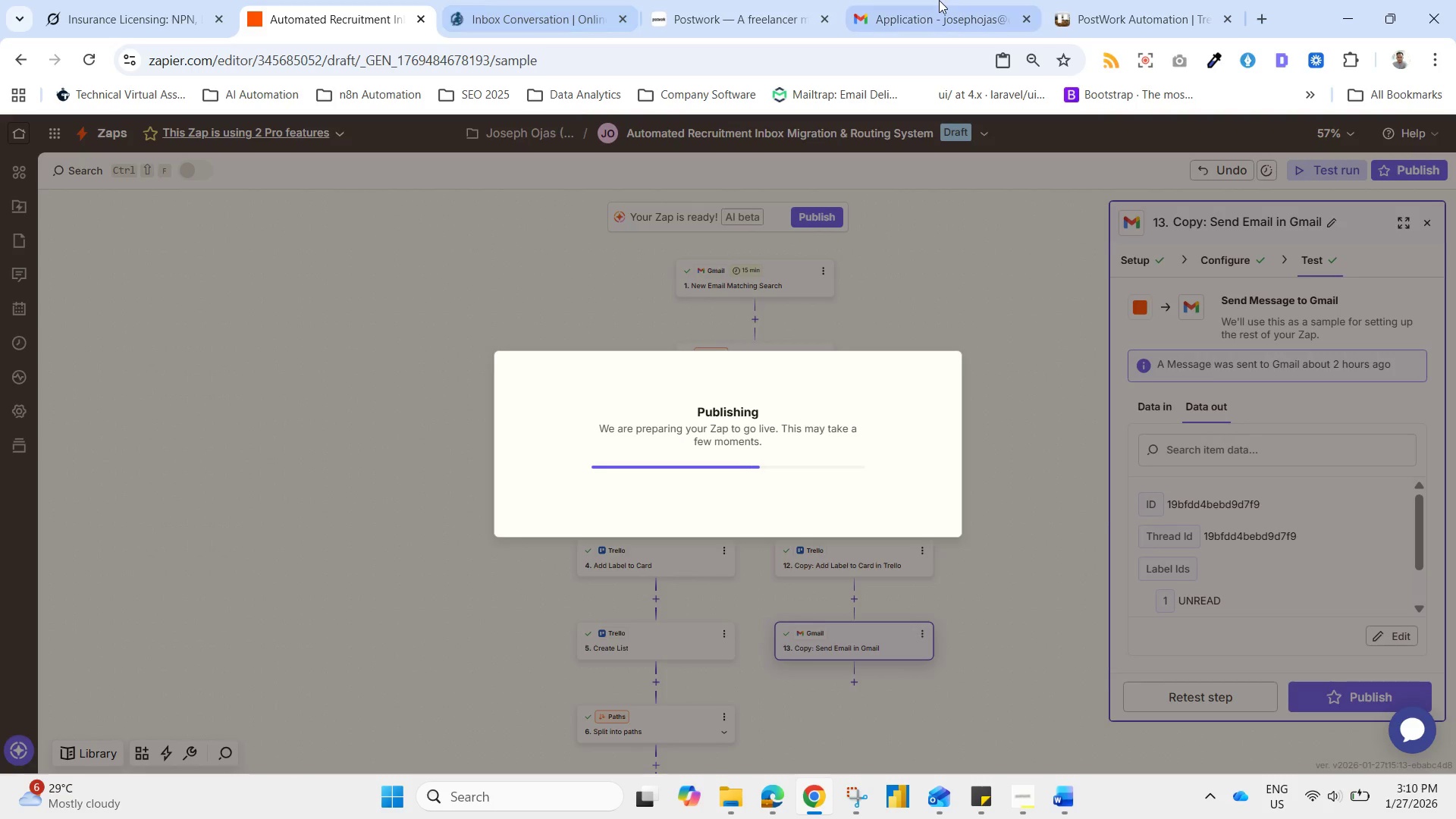 
wait(8.64)
 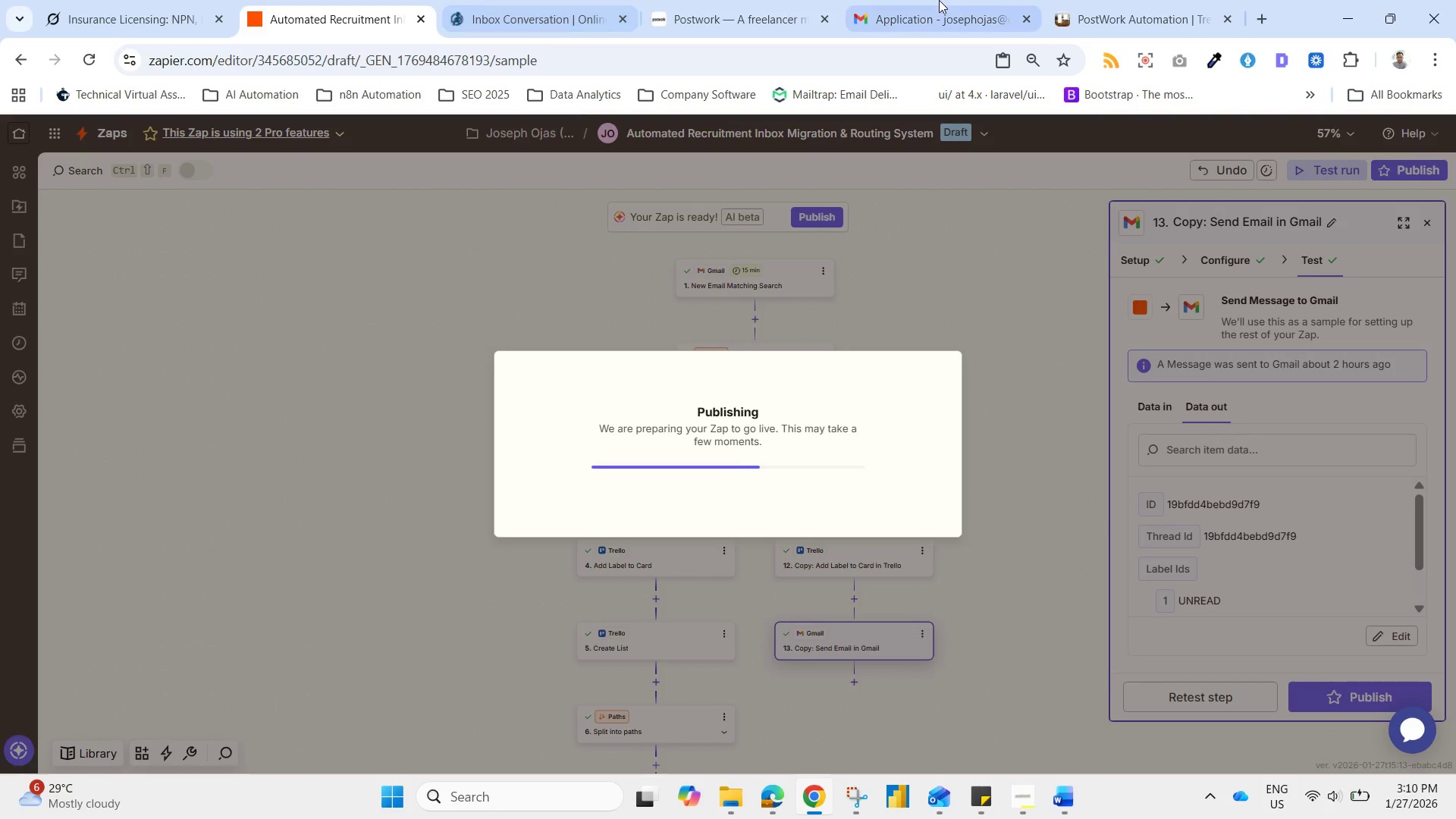 
left_click([110, 0])
 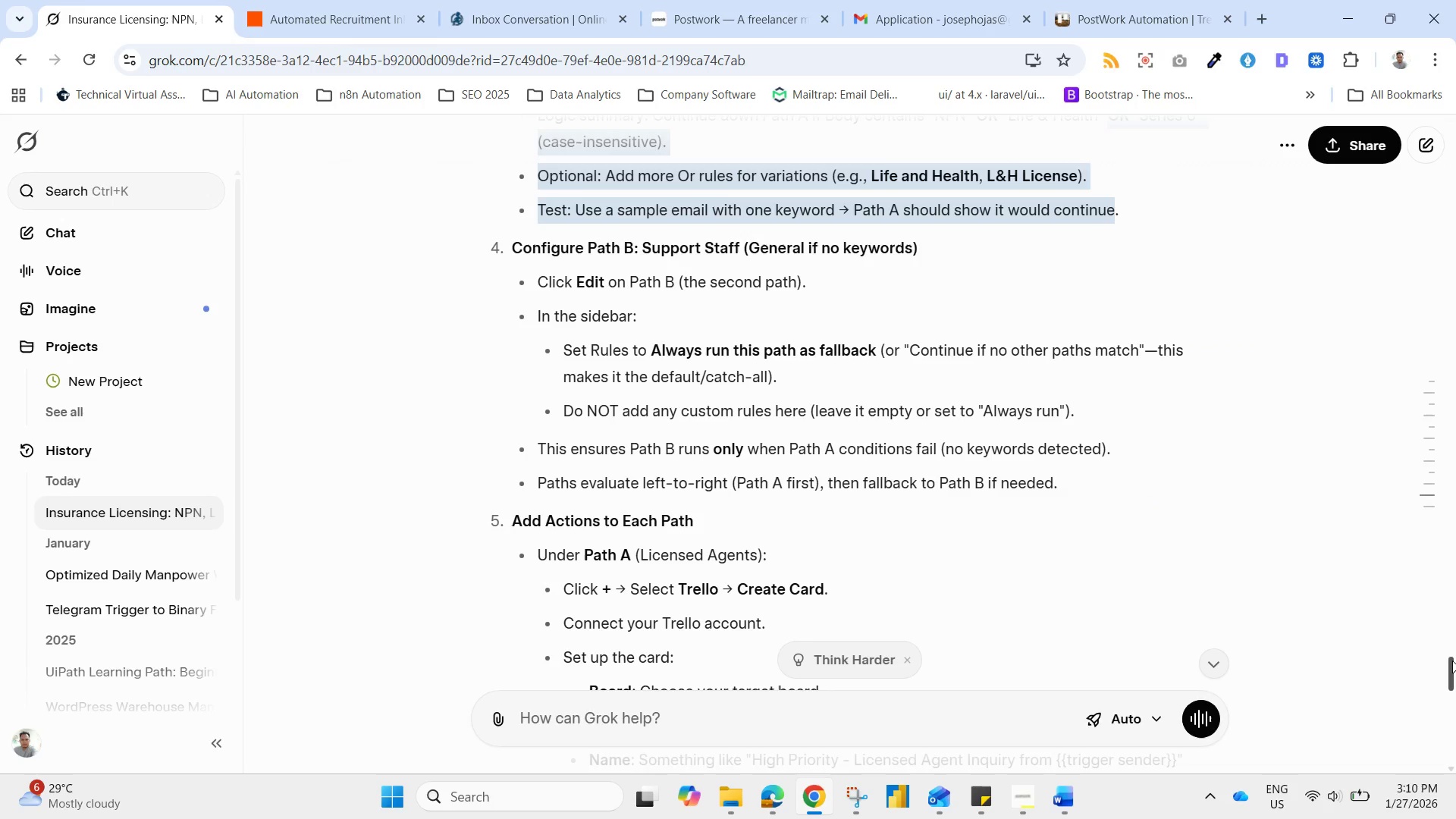 
left_click_drag(start_coordinate=[1452, 664], to_coordinate=[1455, 683])
 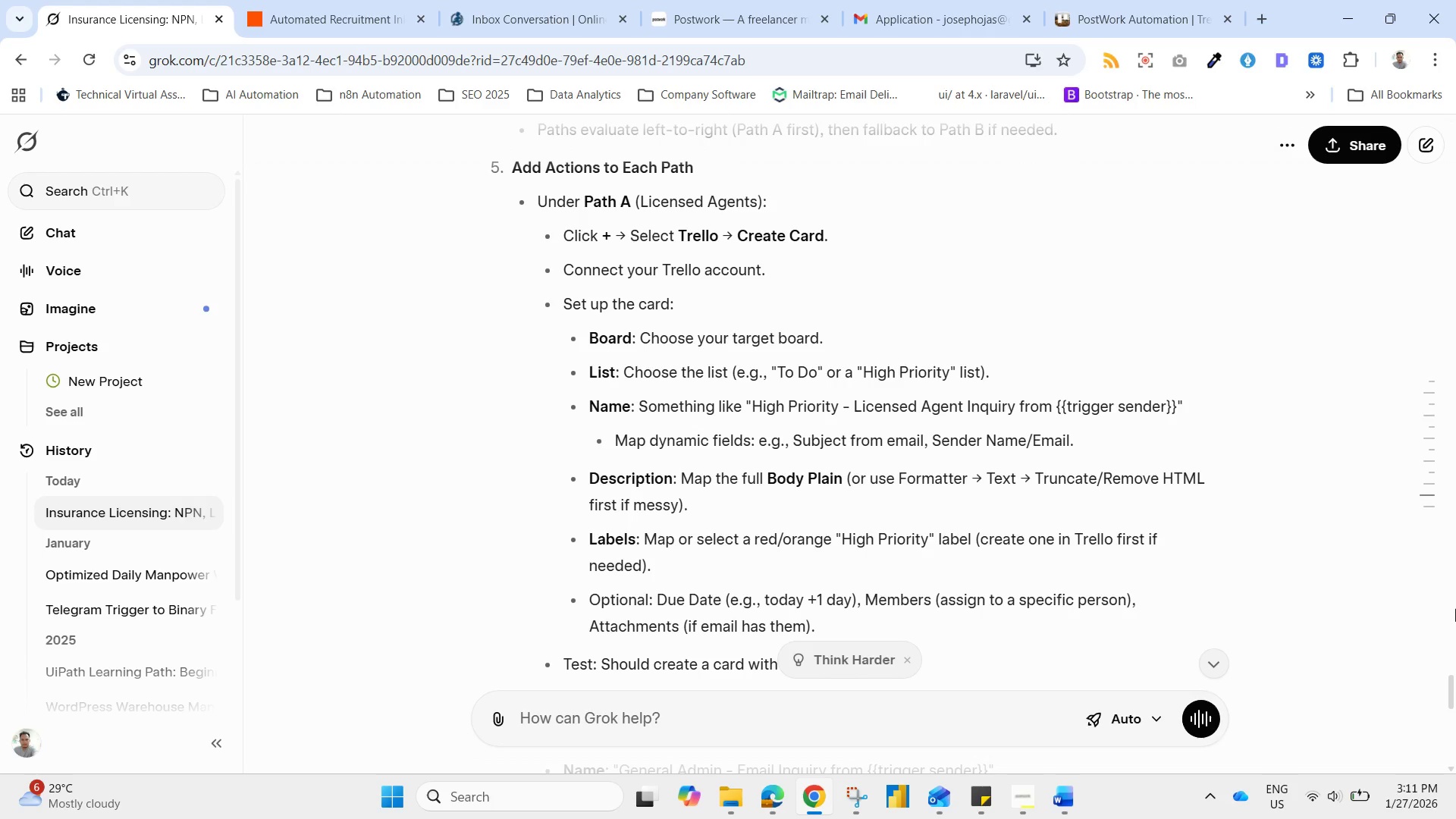 
wait(22.43)
 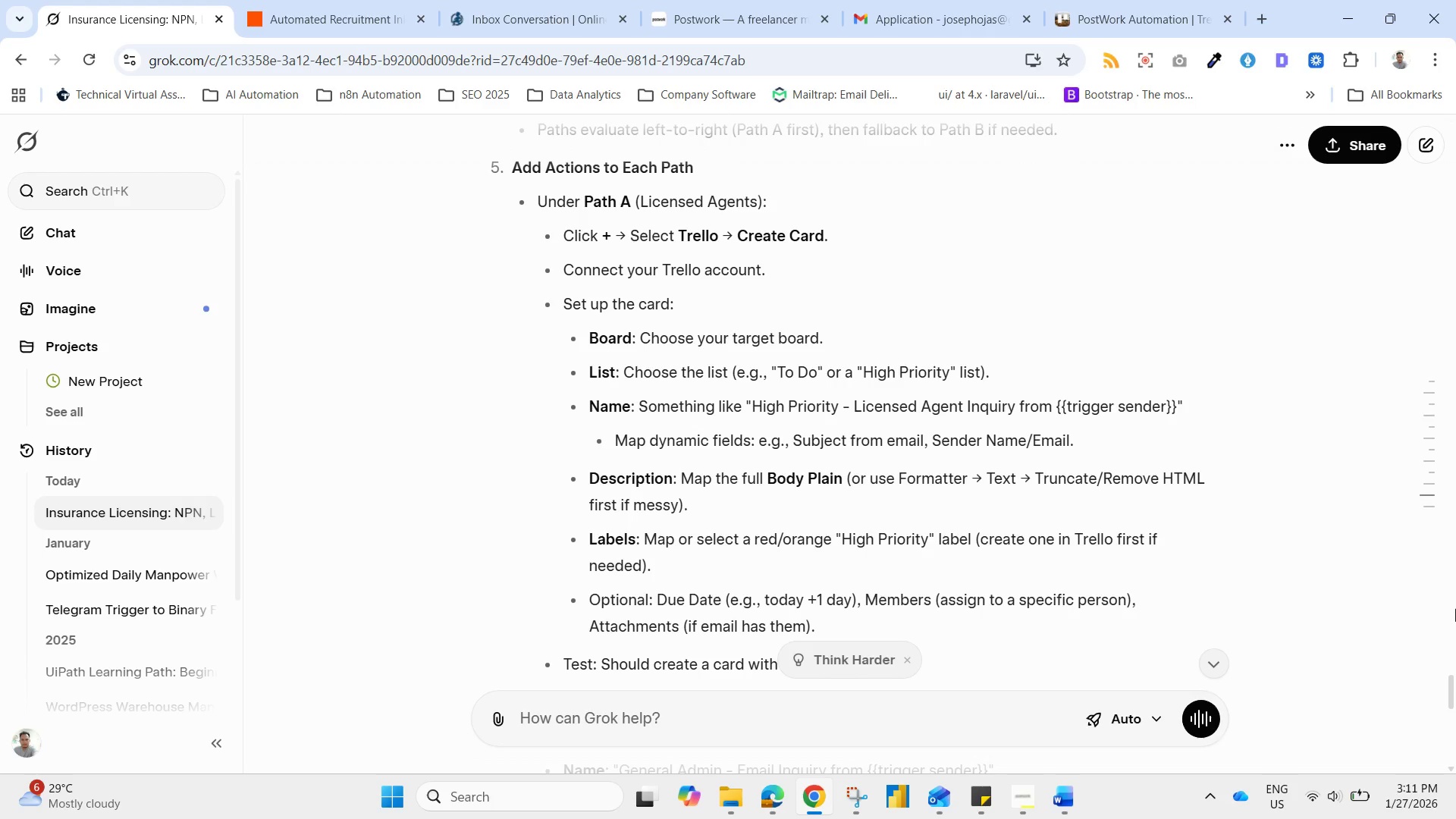 
mouse_move([1052, 799])
 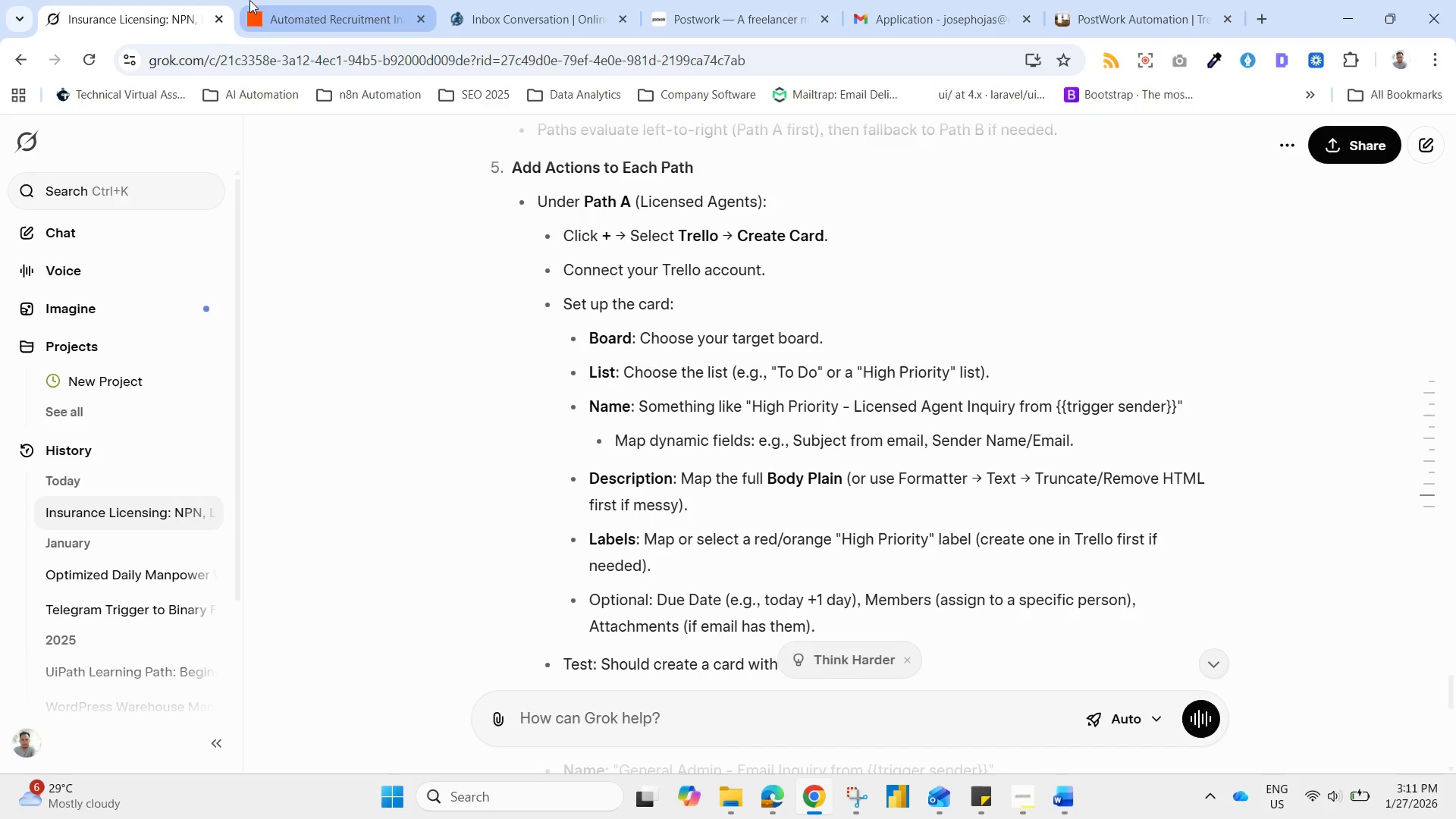 
wait(6.1)
 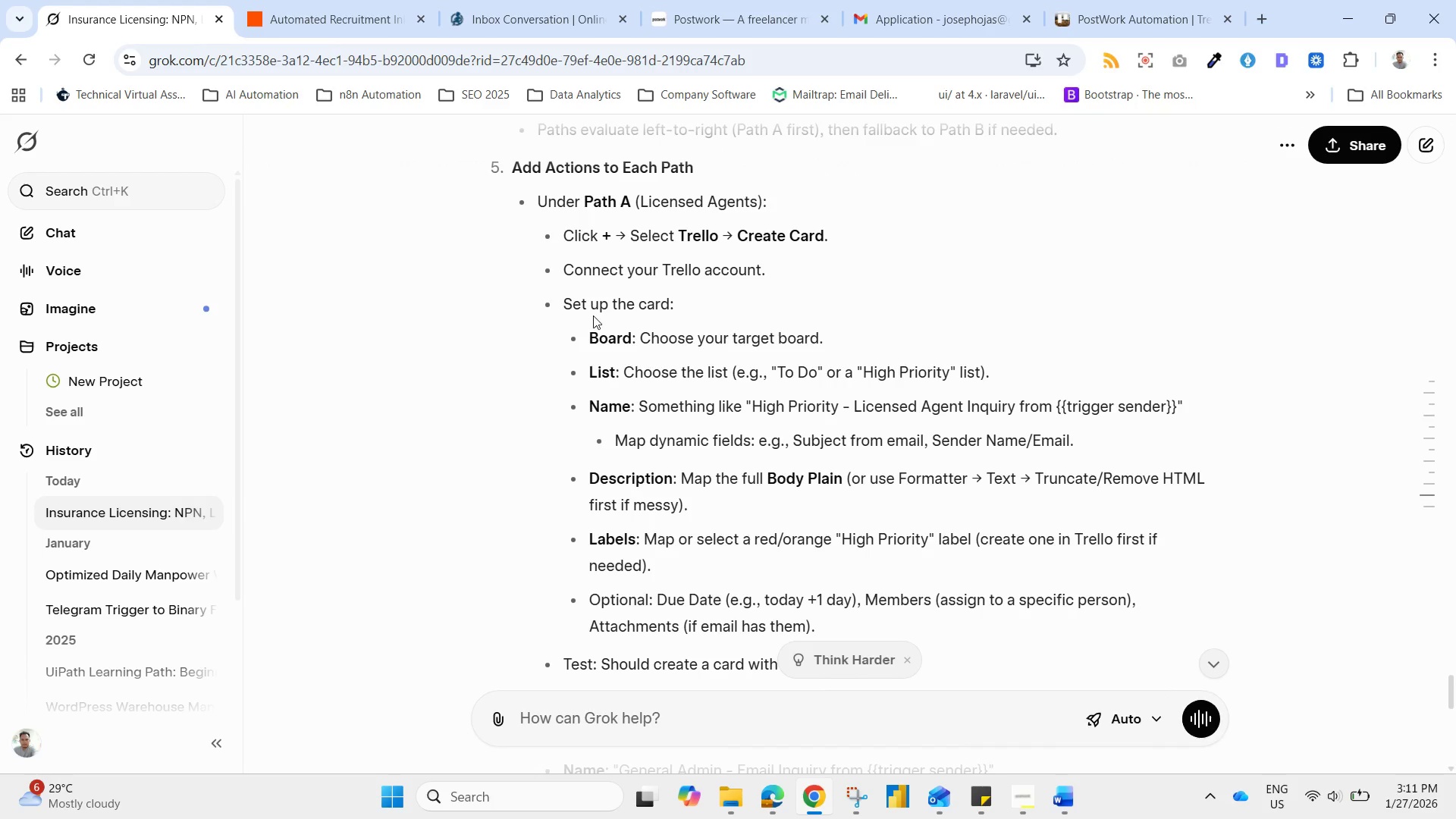 
left_click_drag(start_coordinate=[500, 446], to_coordinate=[452, 199])
 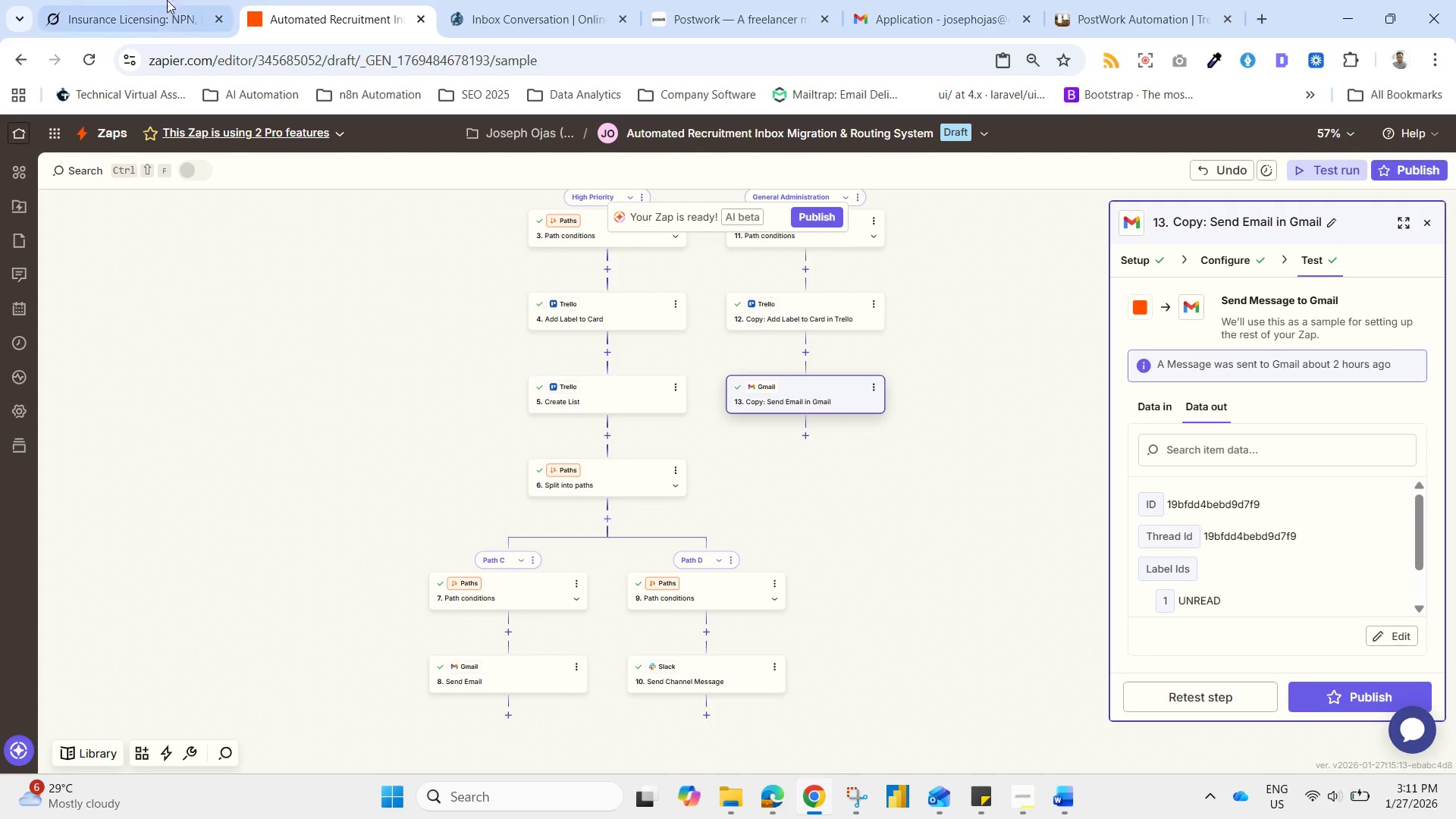 
left_click([136, 0])
 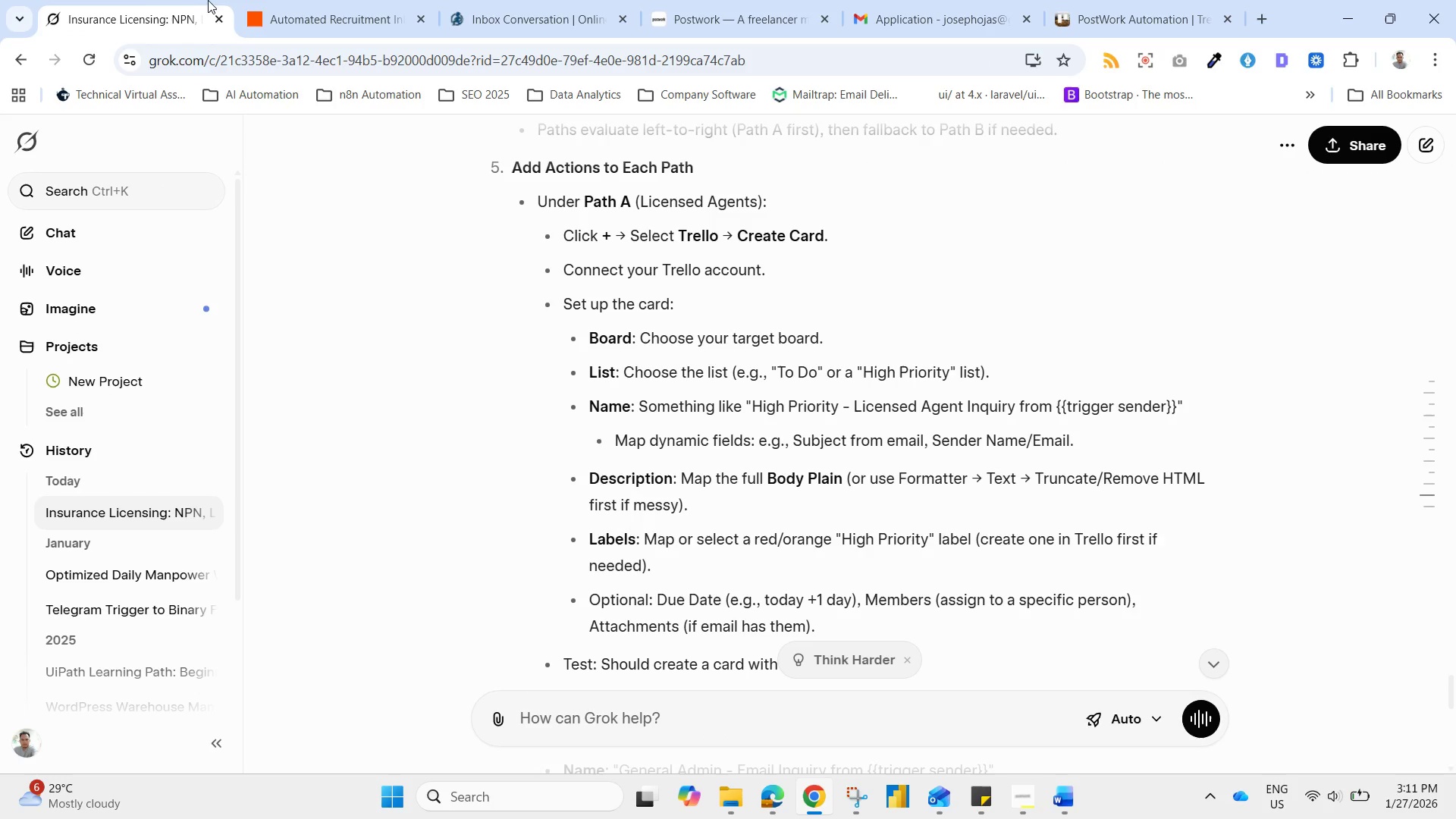 
left_click_drag(start_coordinate=[289, 0], to_coordinate=[293, 0])
 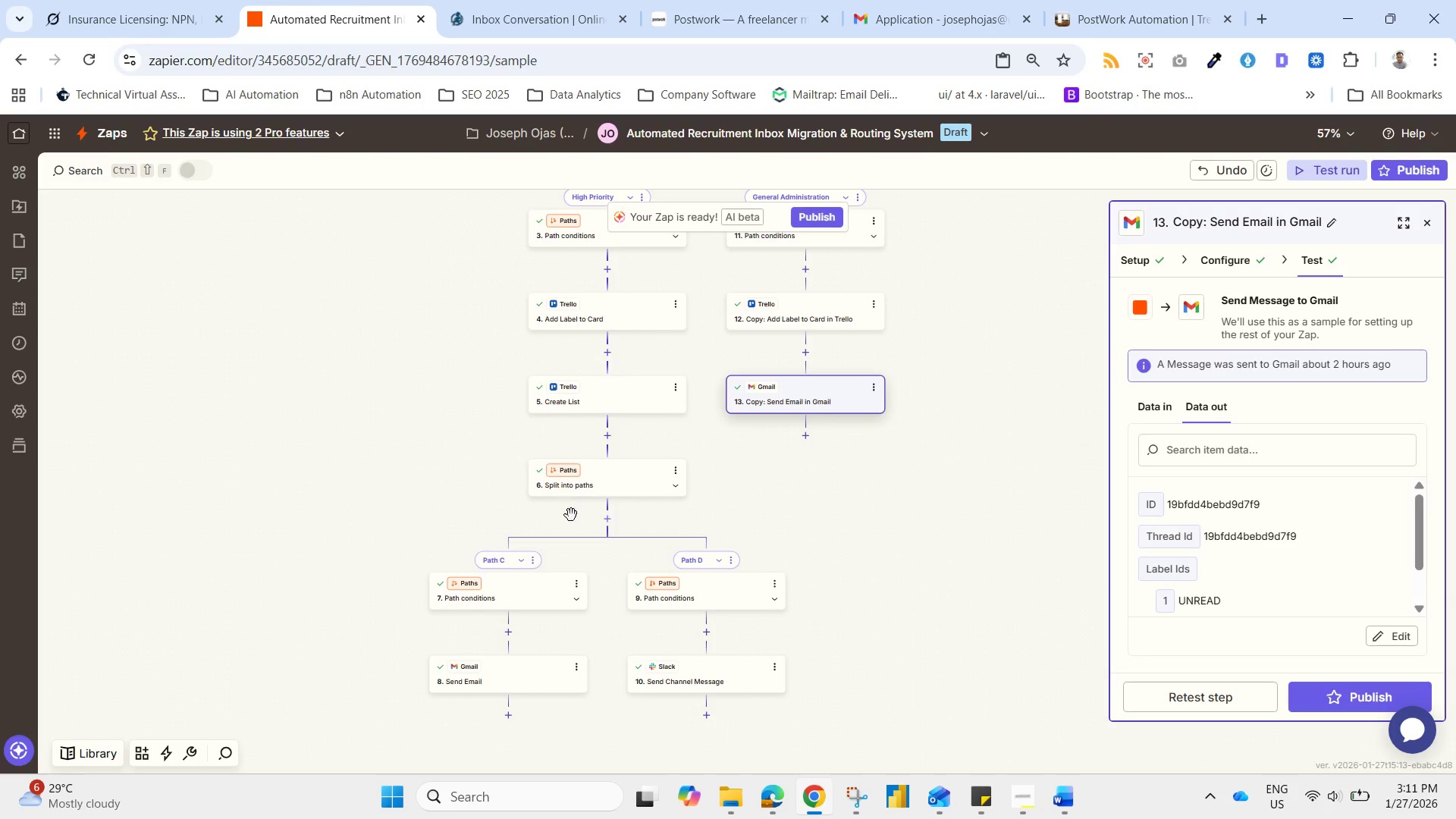 
mouse_move([528, 574])
 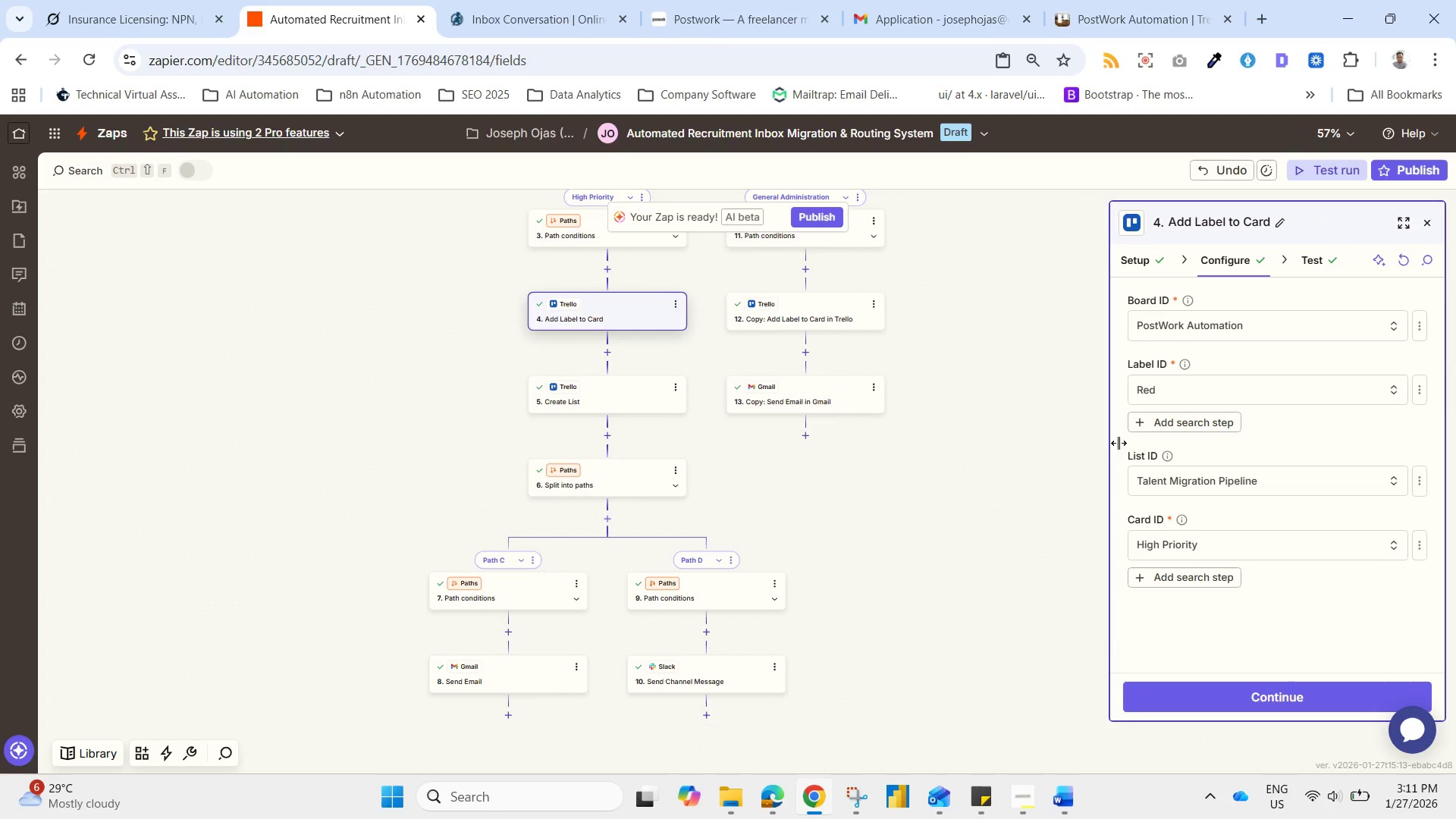 
mouse_move([1194, 306])
 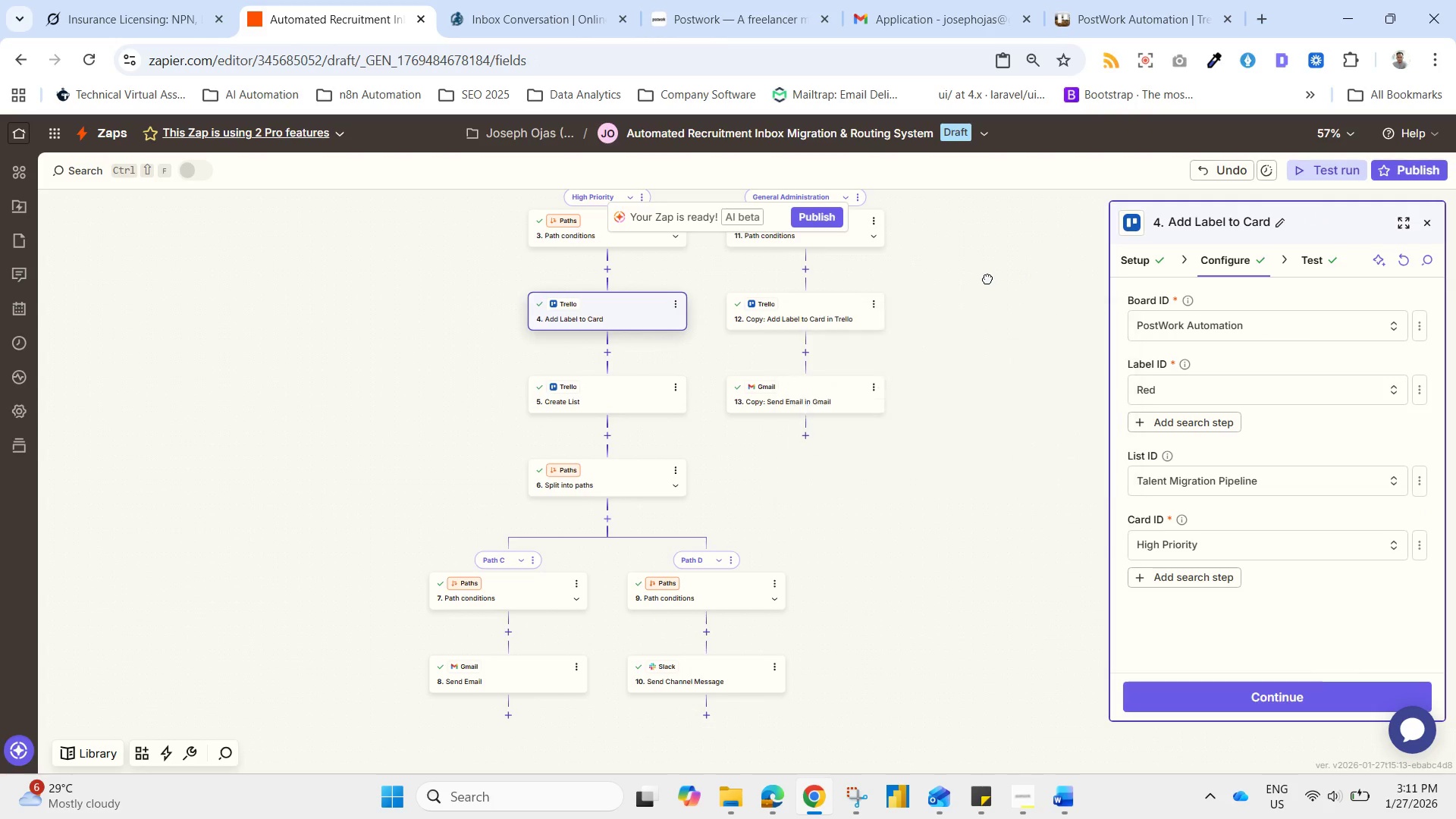 
left_click([987, 278])
 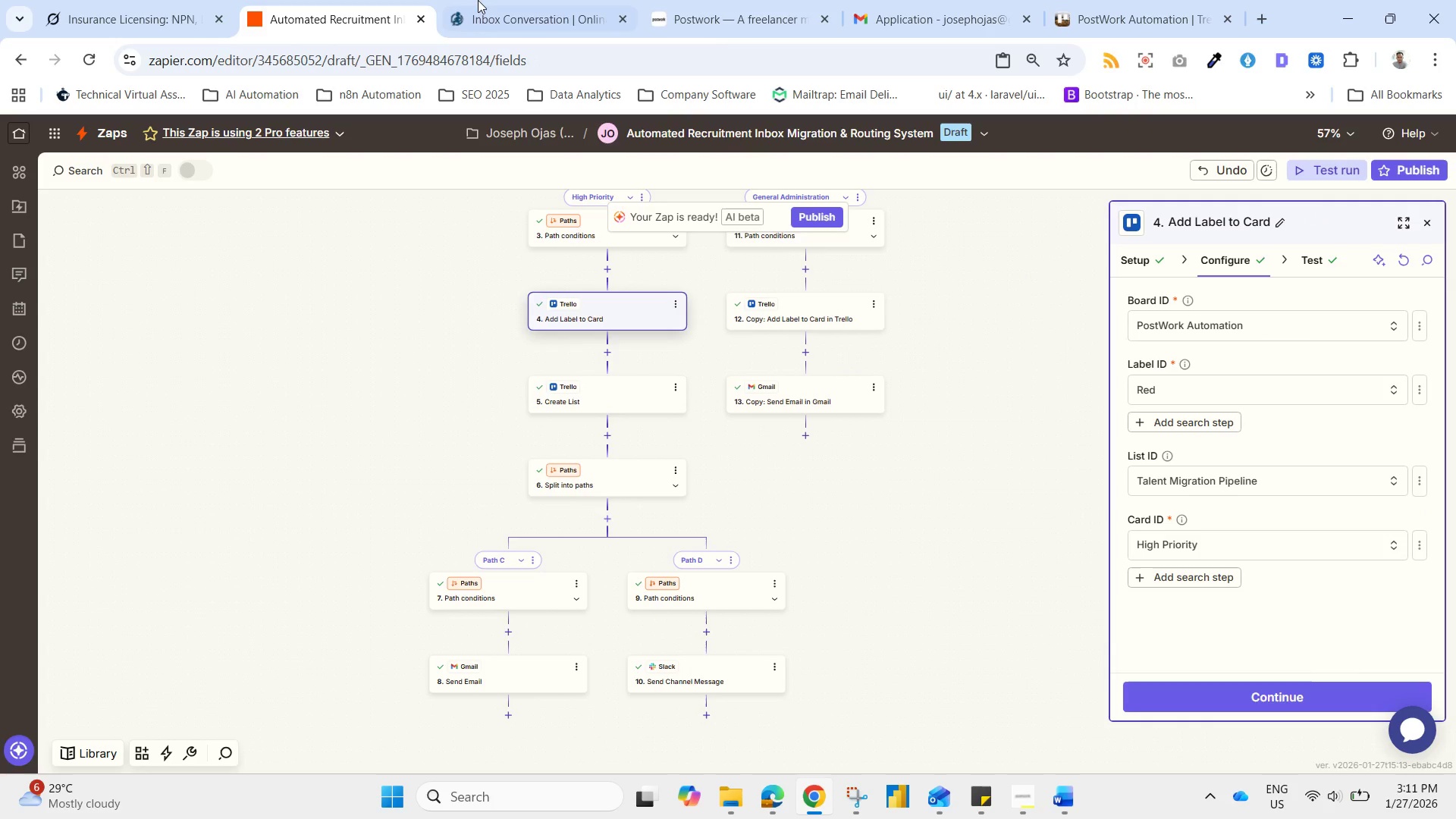 
mouse_move([457, 3])
 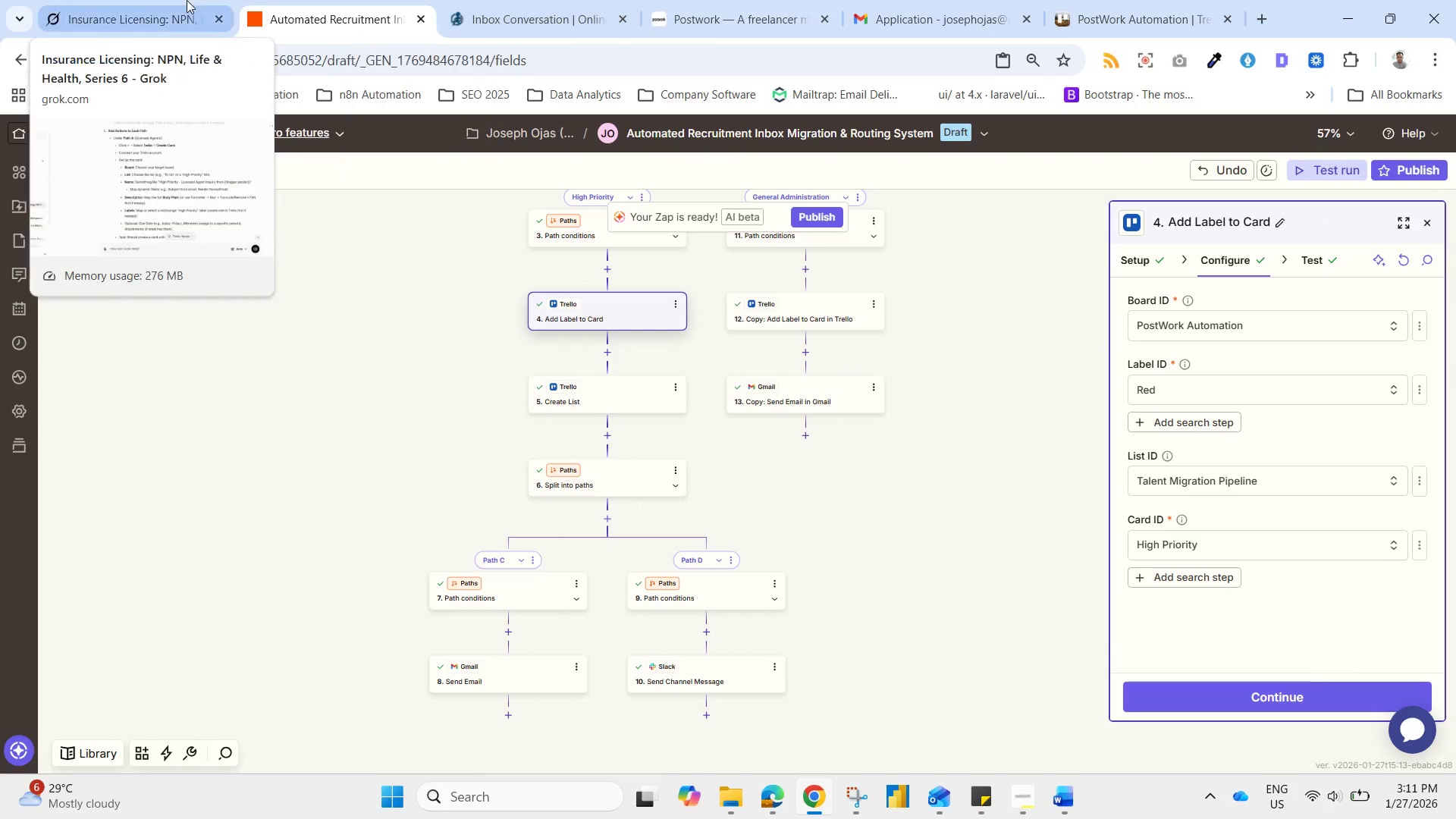 
left_click([187, 0])
 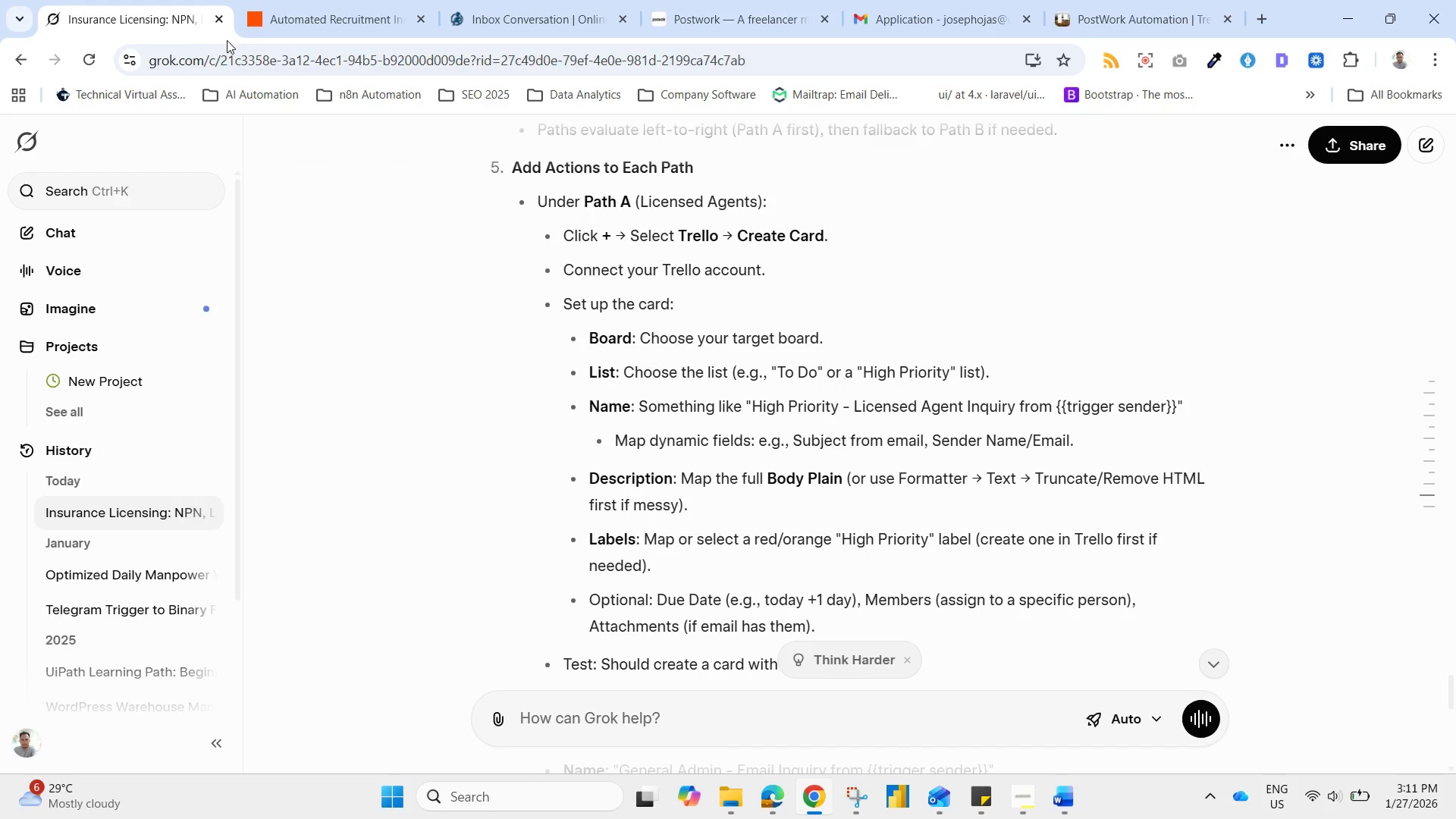 
wait(5.23)
 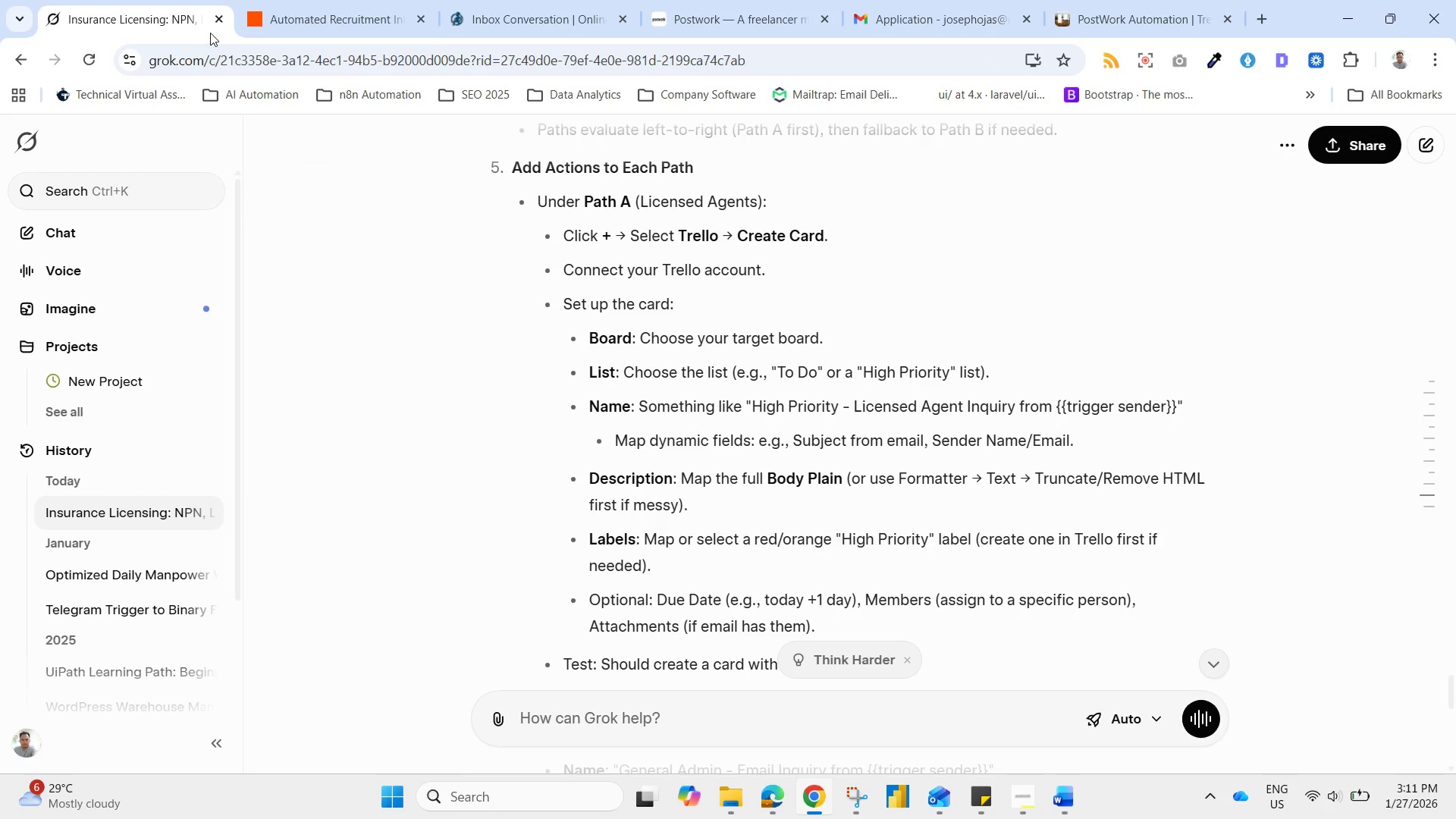 
left_click([302, 0])
 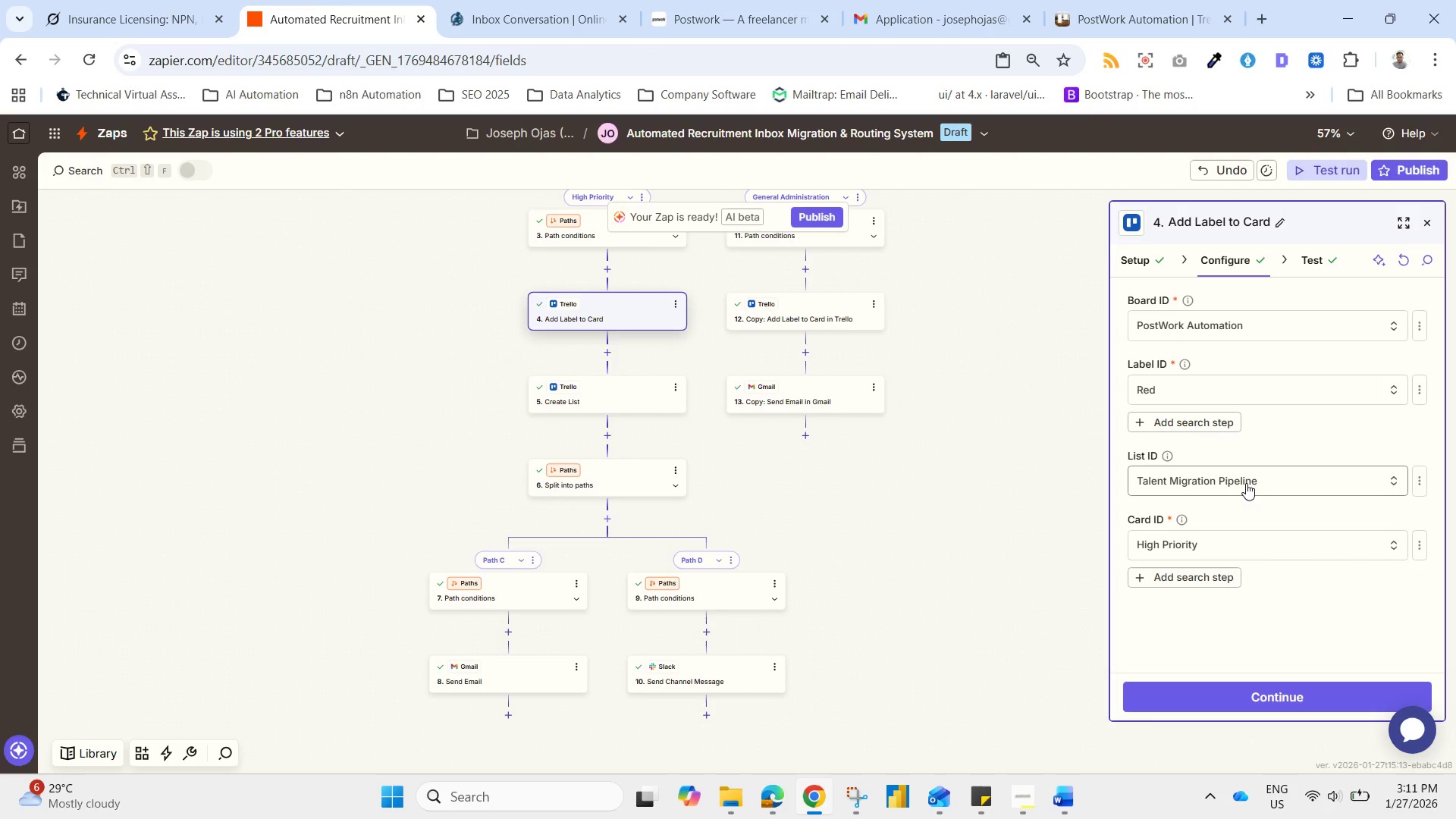 
left_click([1246, 479])
 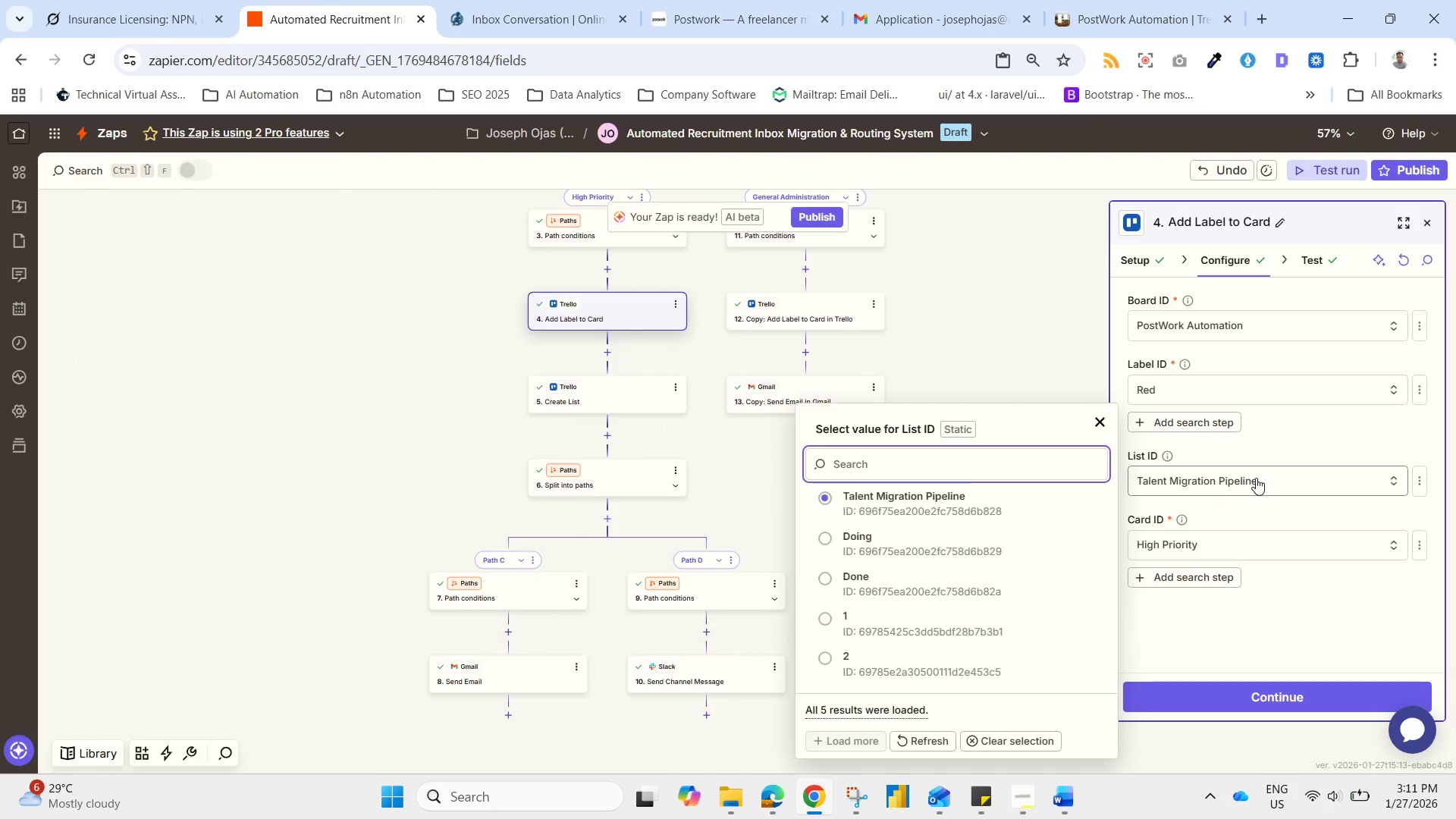 
left_click([1294, 604])
 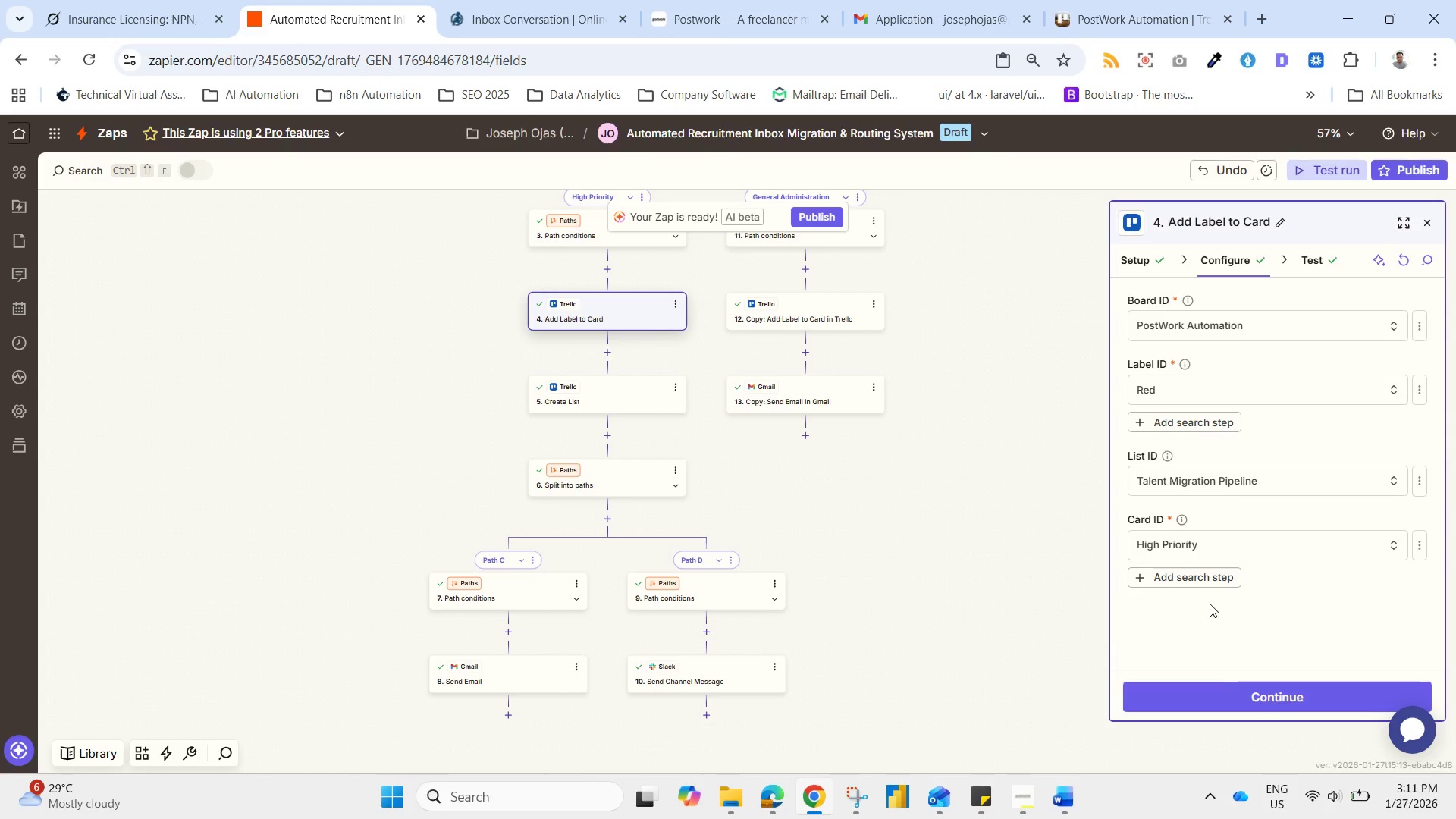 
left_click_drag(start_coordinate=[1227, 694], to_coordinate=[1231, 694])
 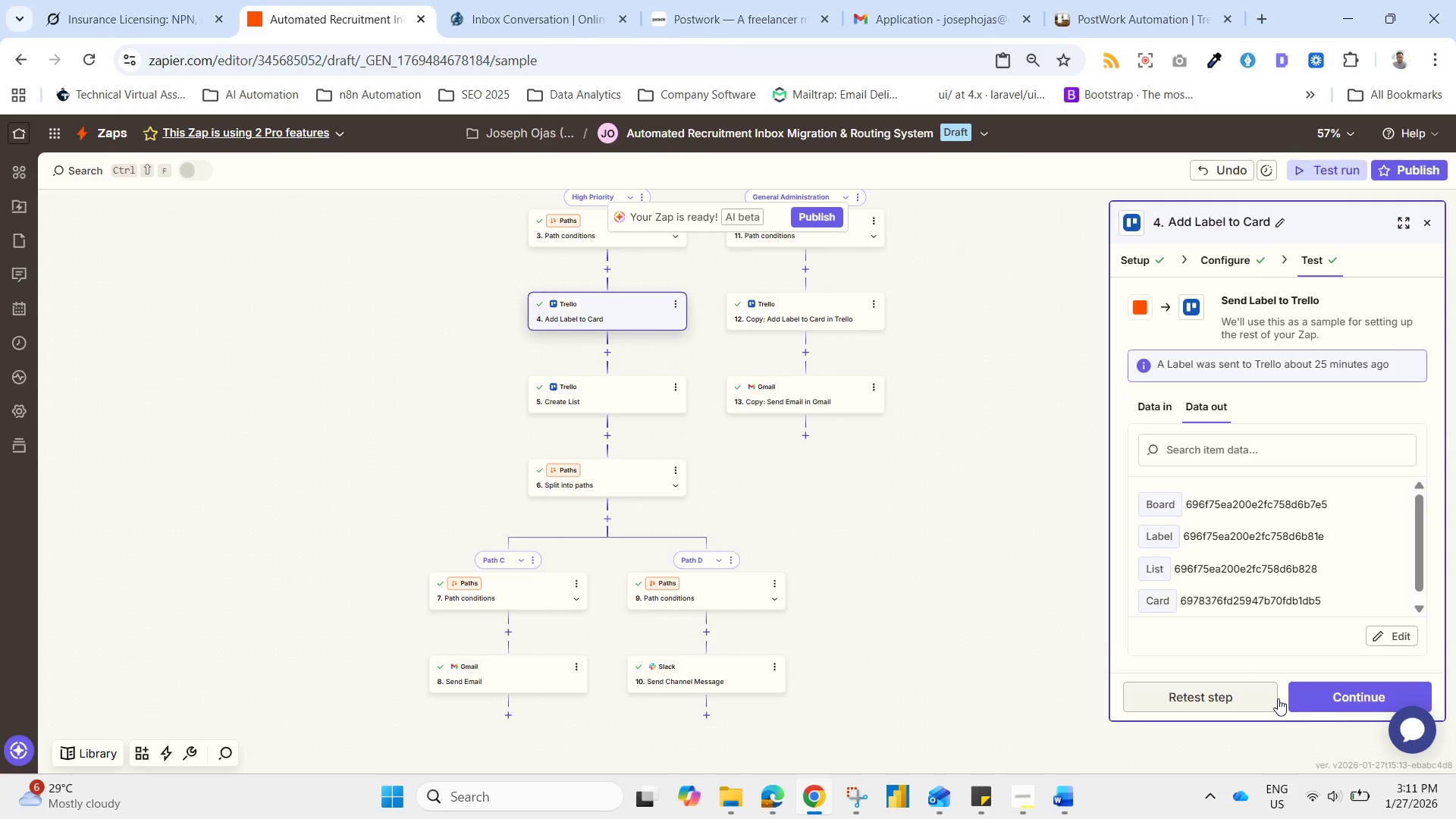 
wait(6.7)
 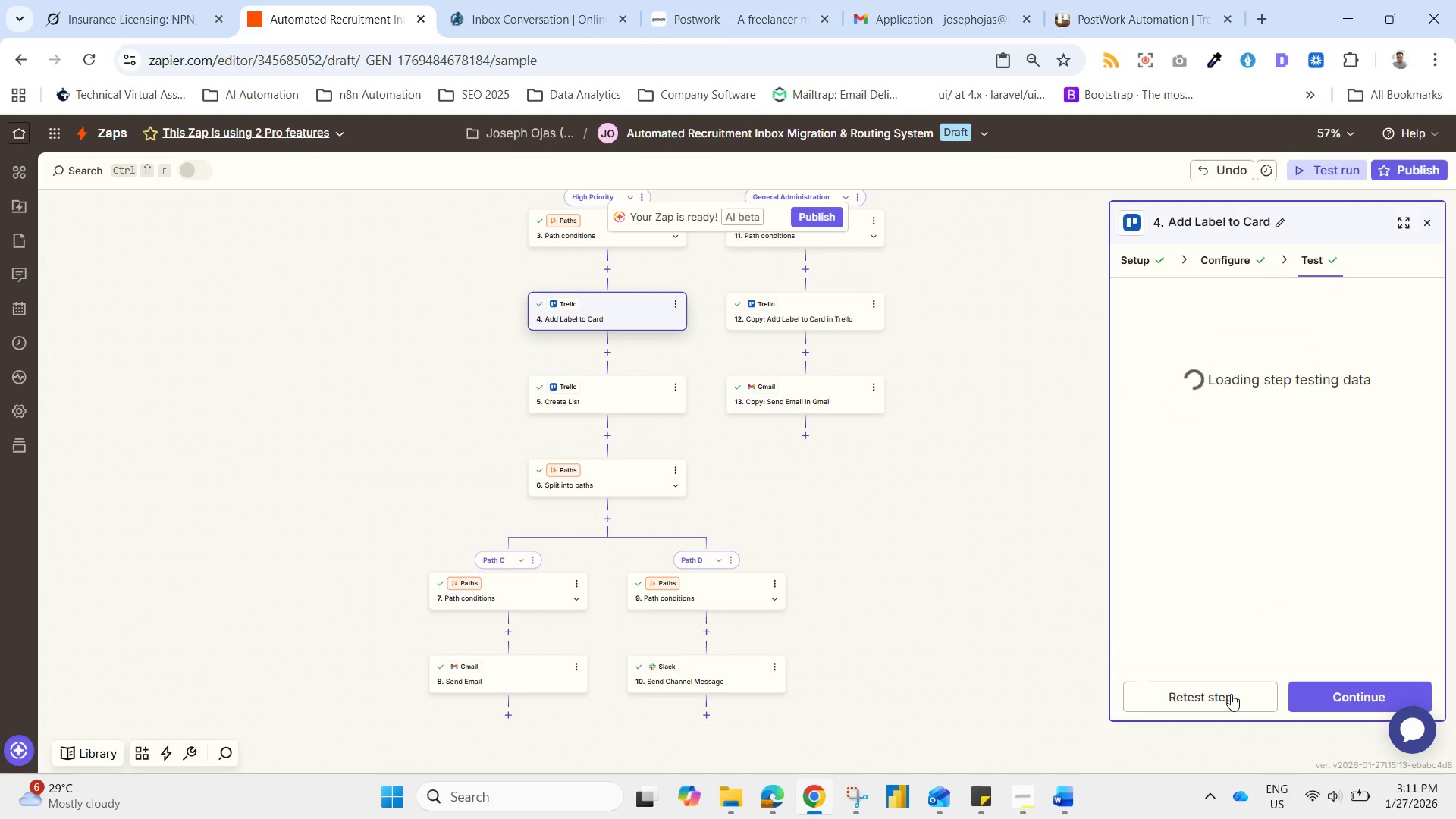 
left_click([143, 0])
 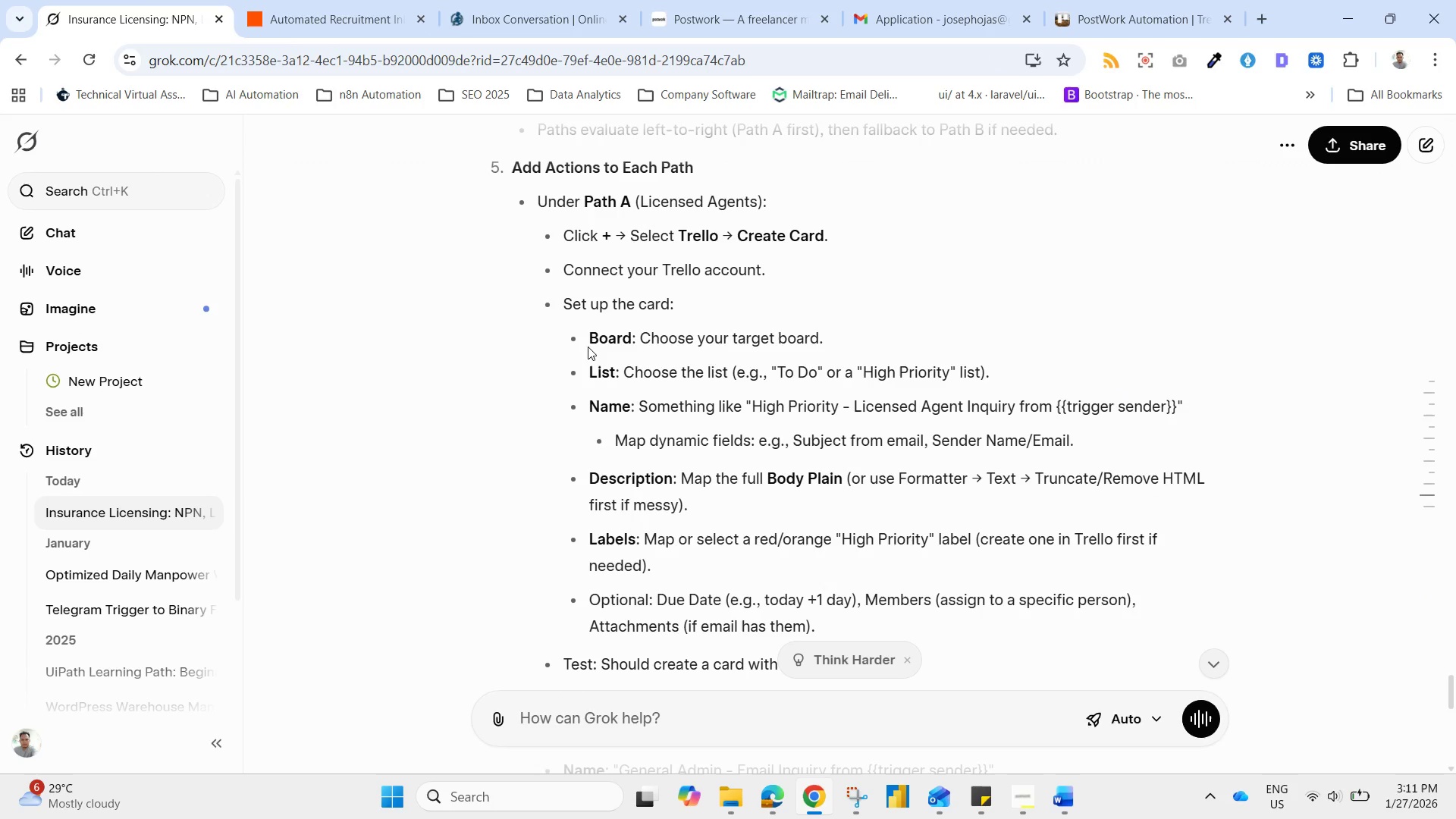 
left_click_drag(start_coordinate=[575, 350], to_coordinate=[563, 315])
 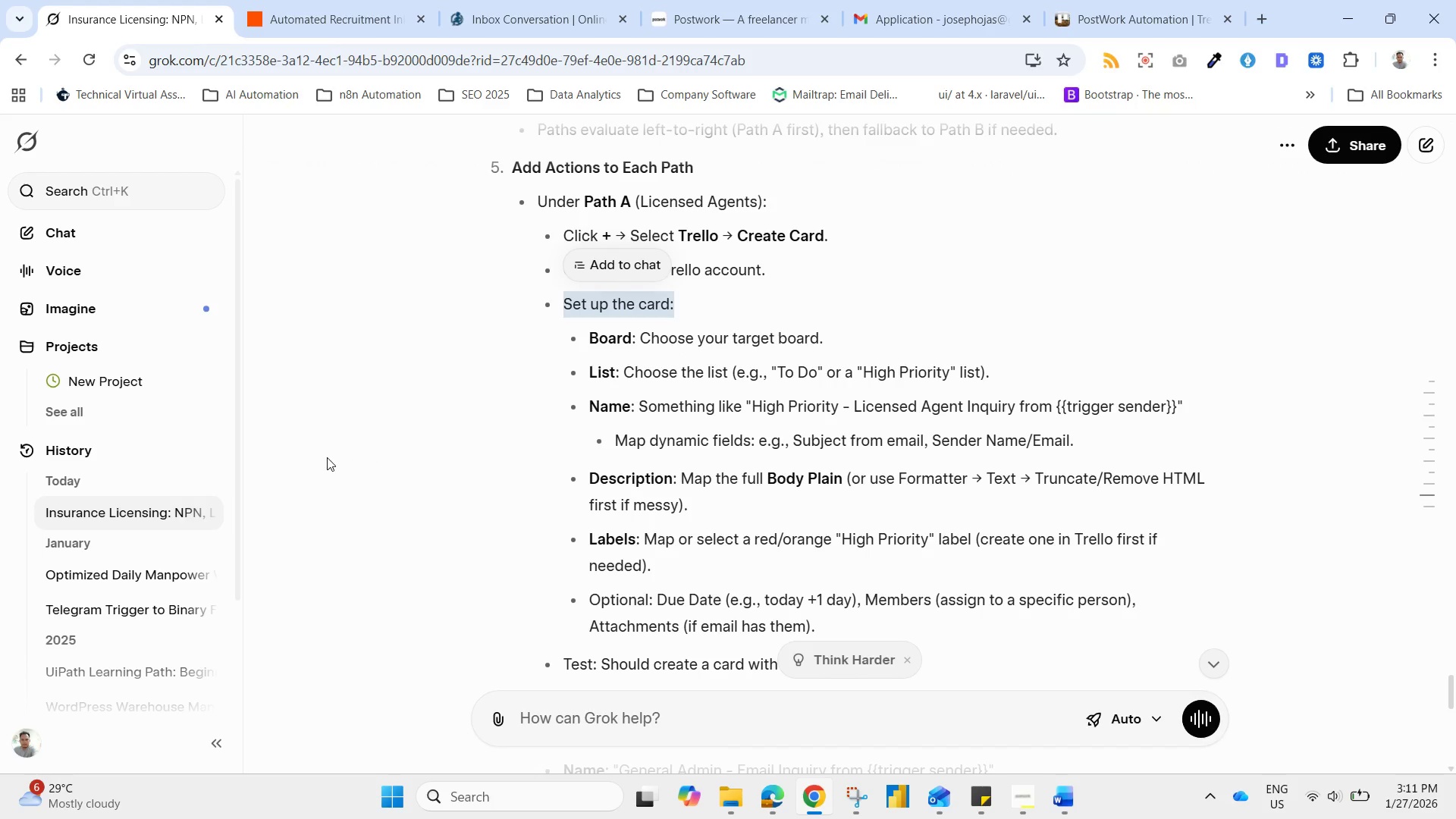 
wait(11.38)
 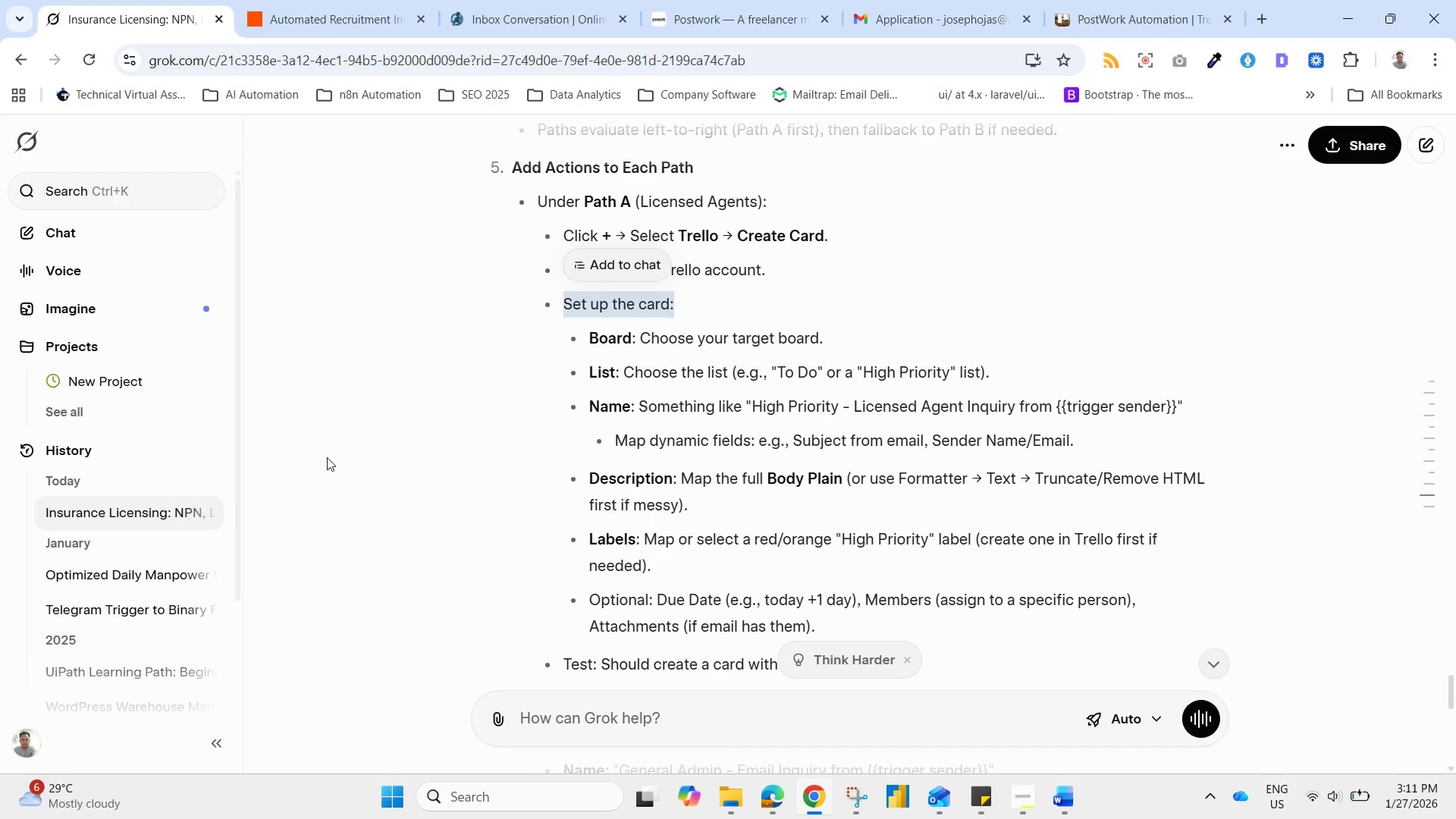 
left_click_drag(start_coordinate=[480, 460], to_coordinate=[526, 402])
 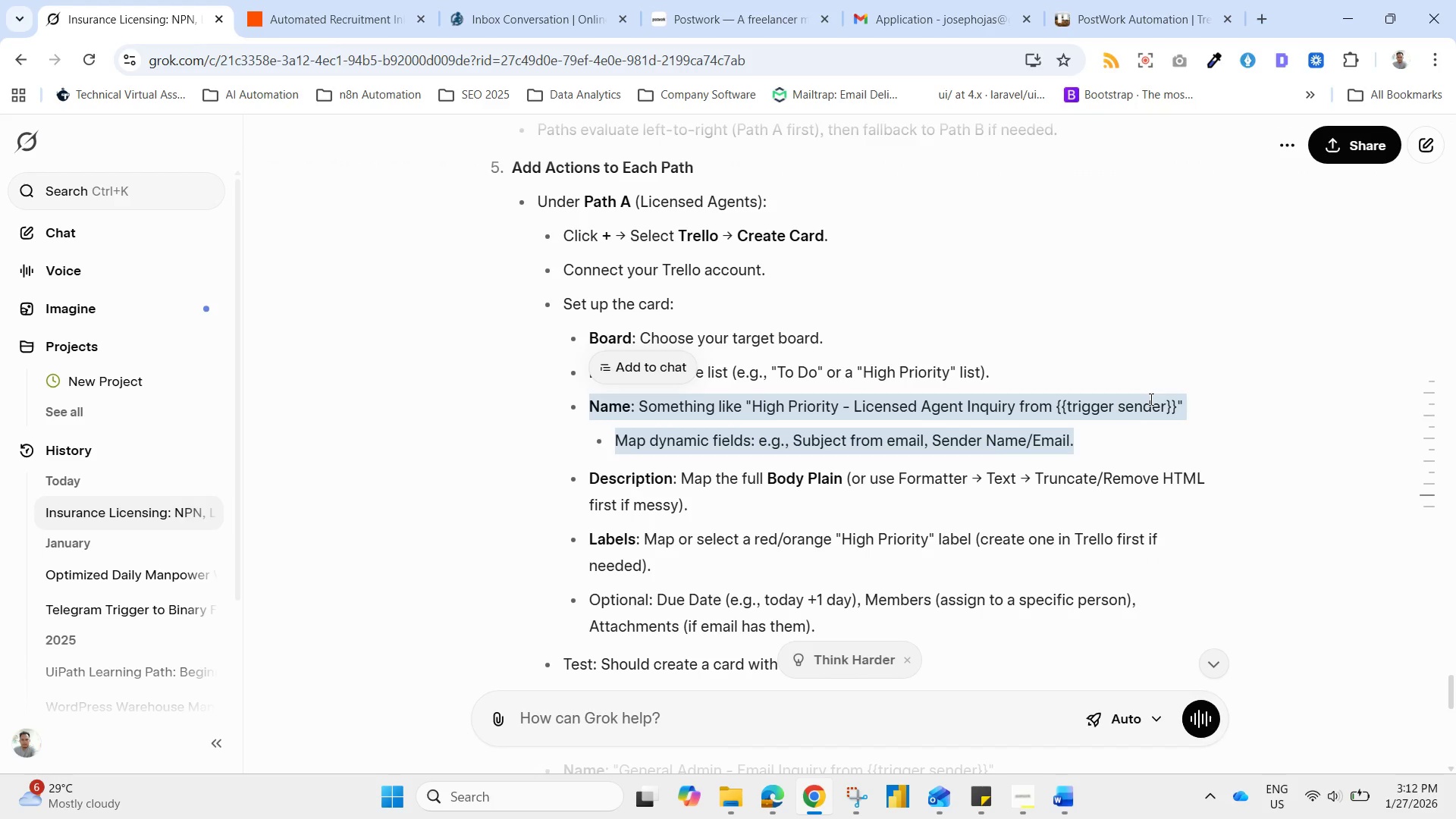 
wait(13.41)
 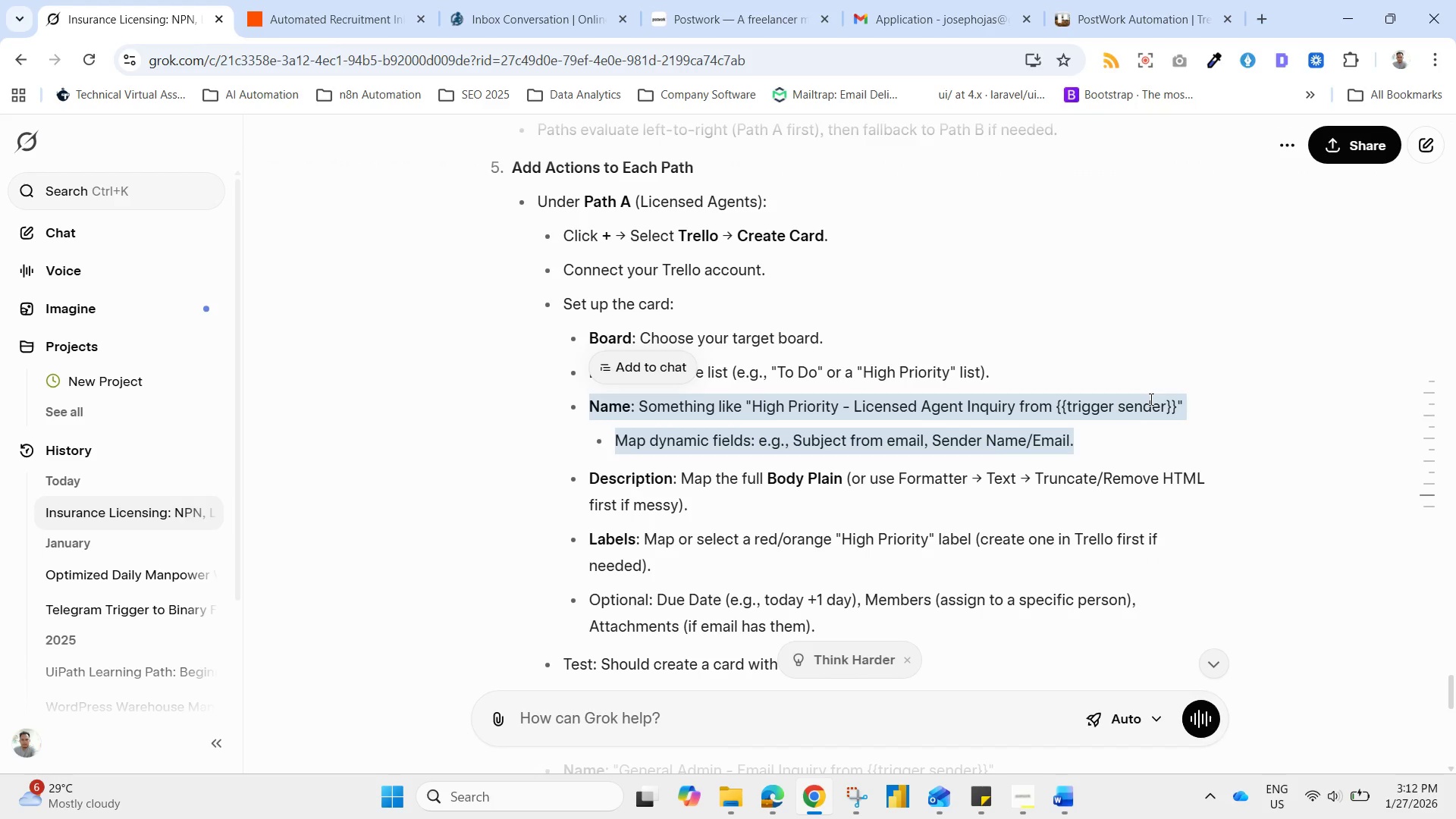 
left_click([1238, 259])
 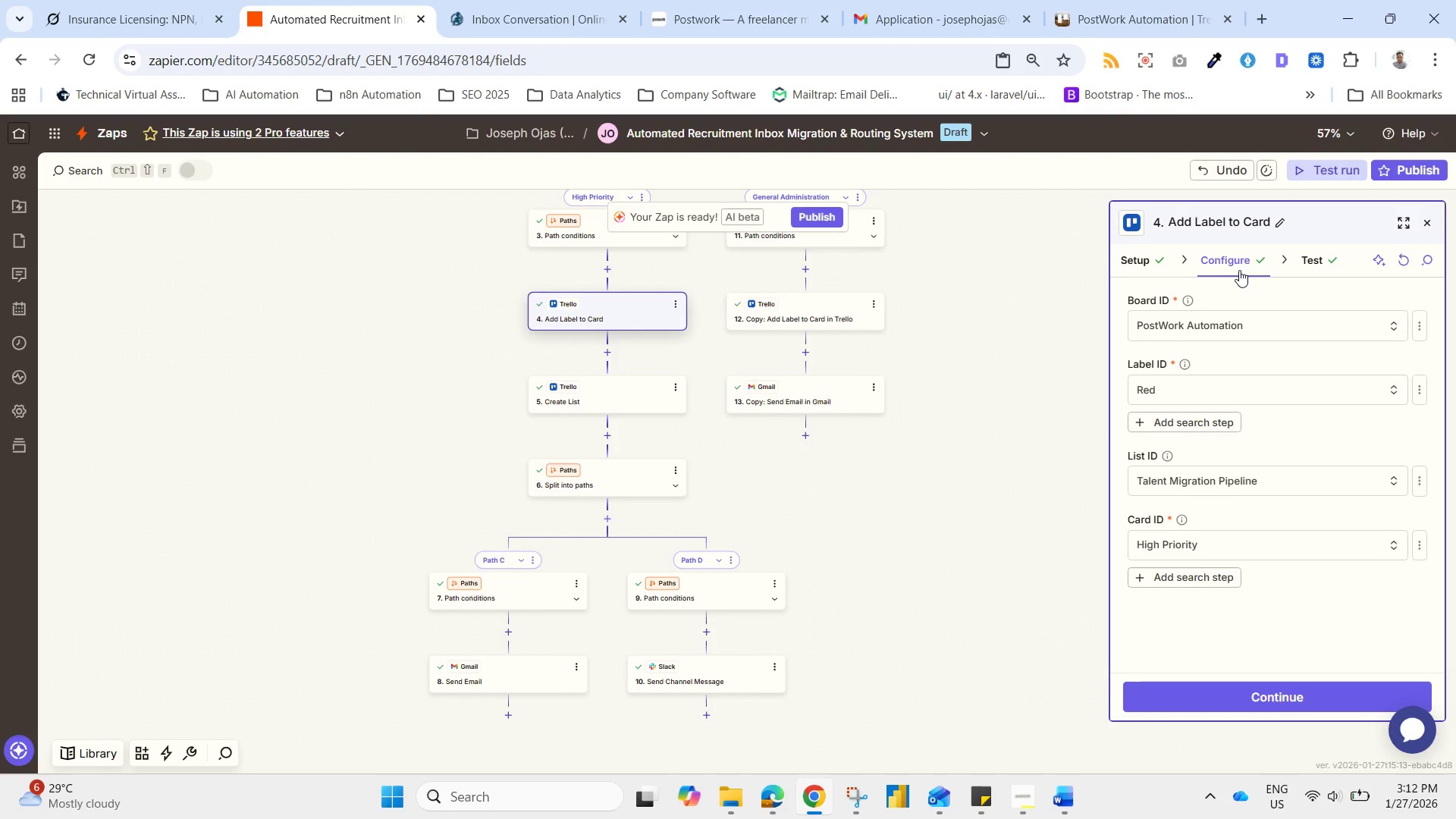 
left_click([1165, 260])
 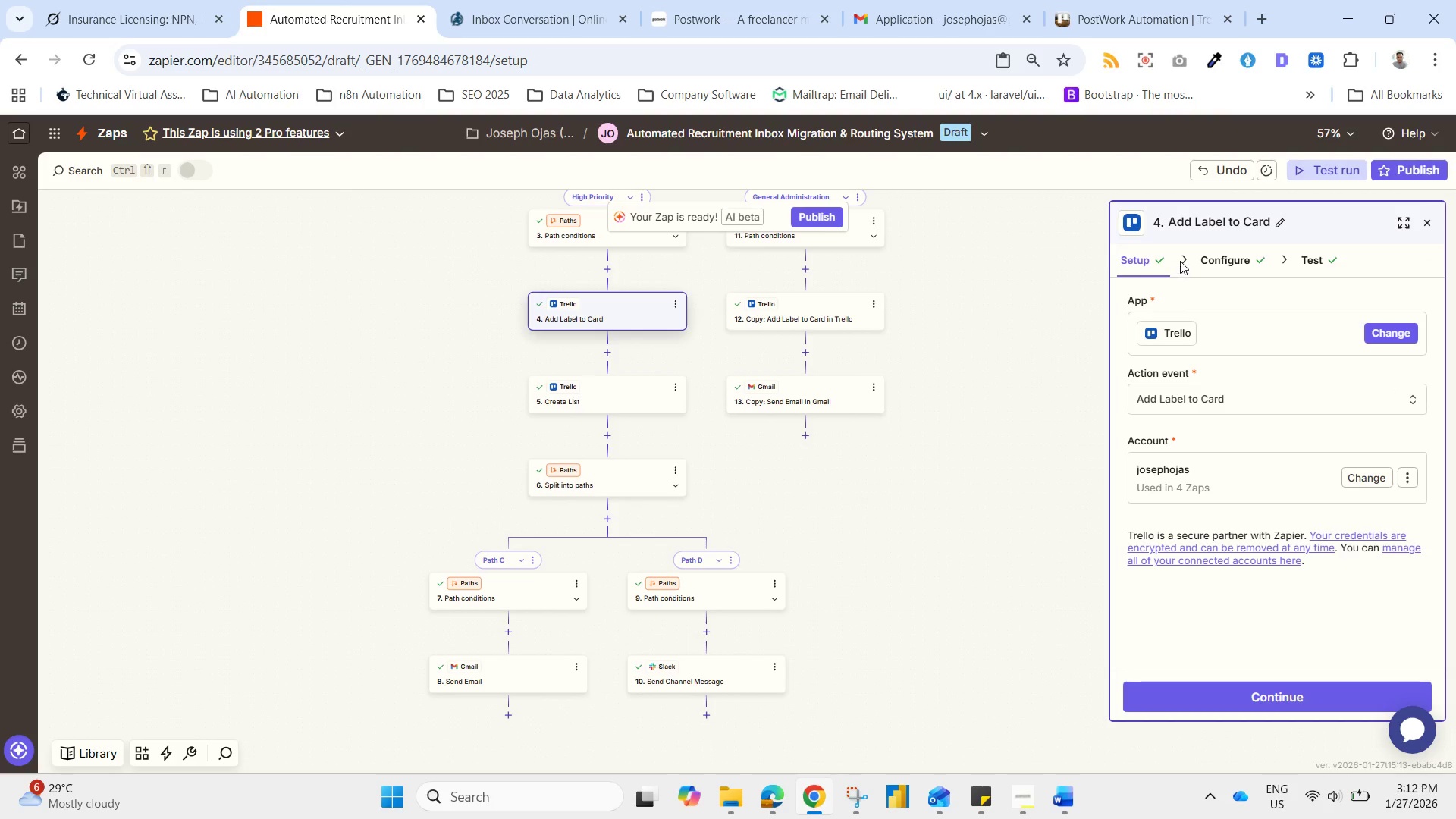 
left_click([1213, 260])
 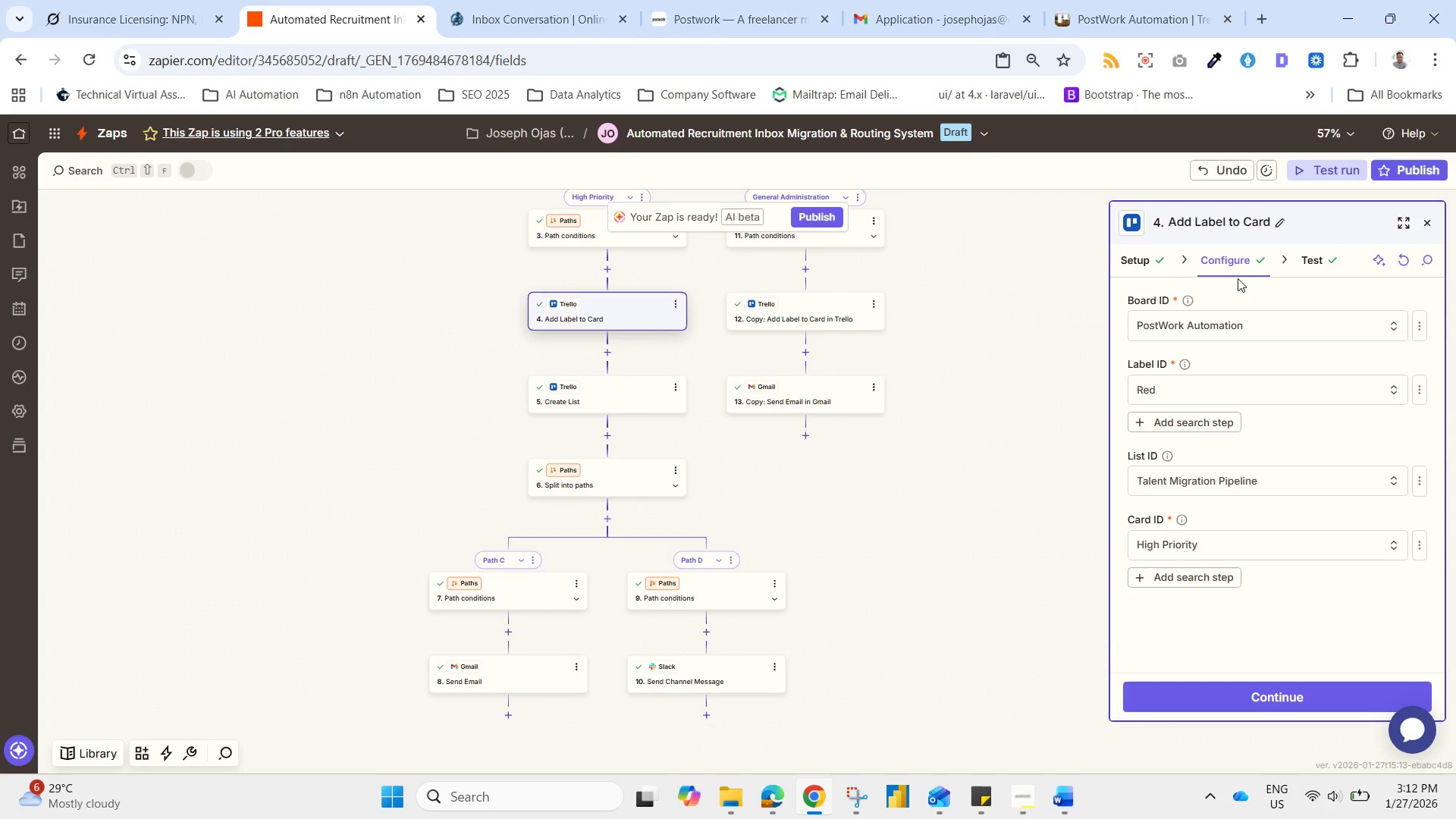 
wait(5.53)
 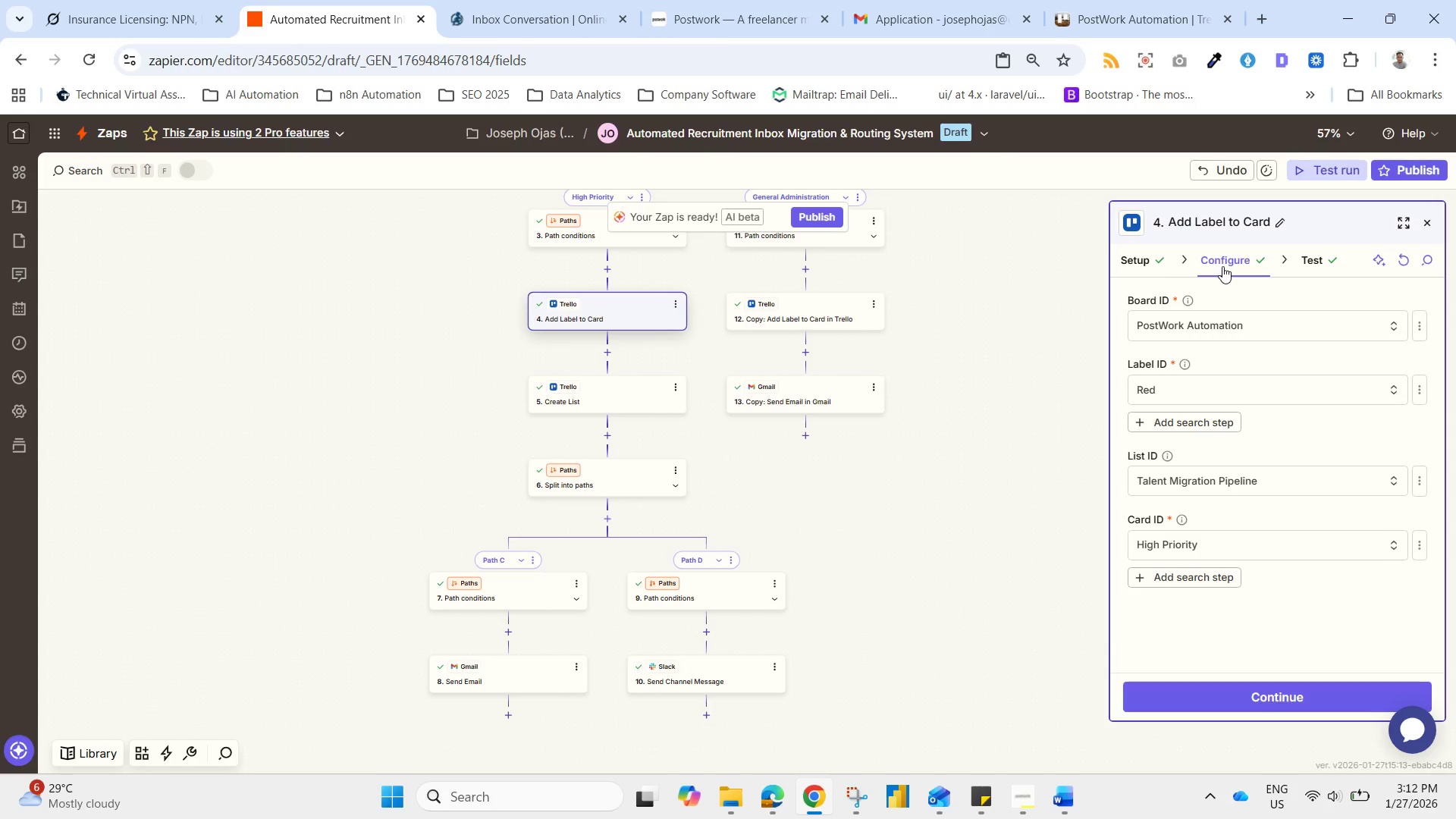 
mouse_move([1313, 266])
 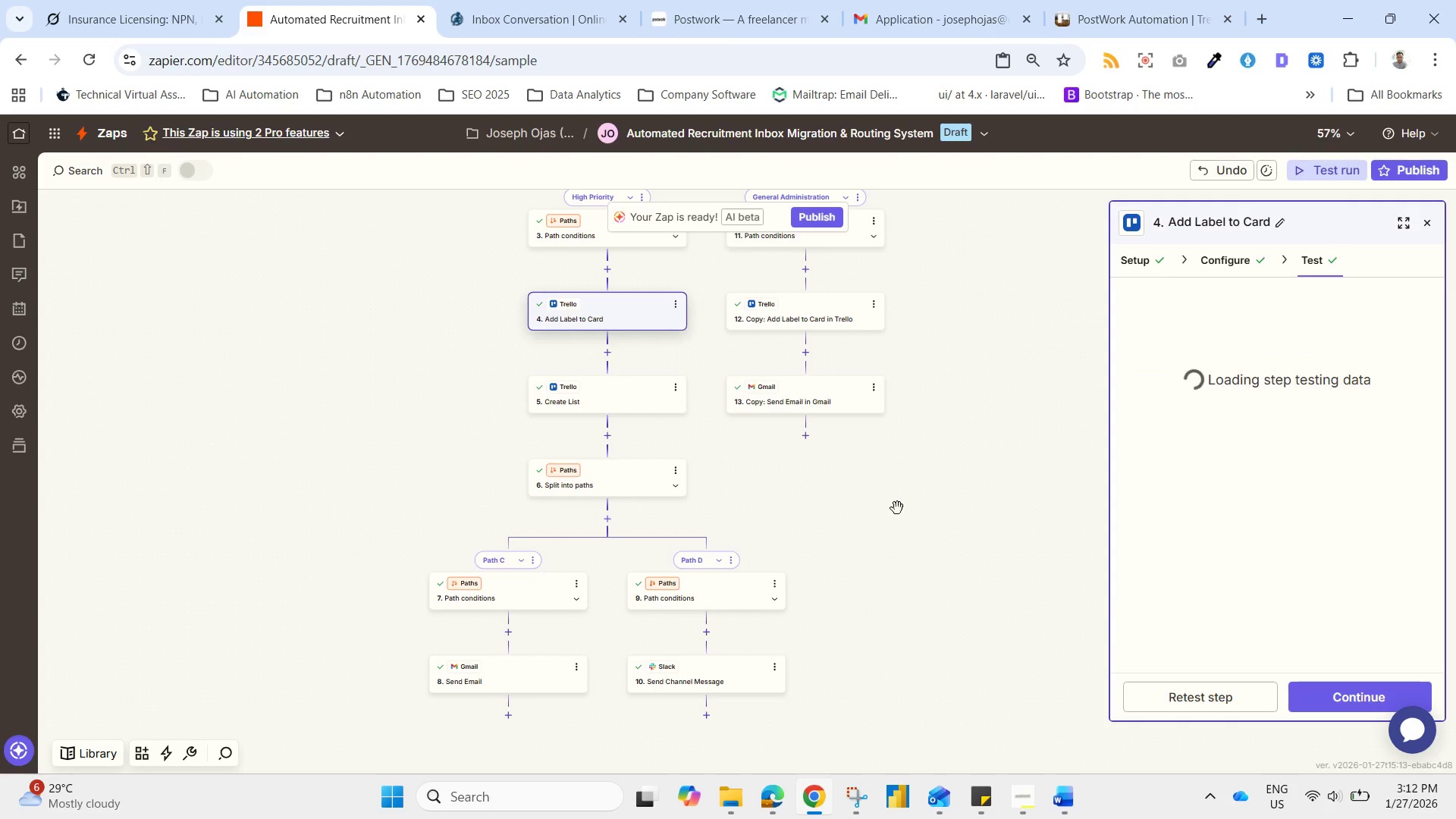 
left_click([877, 503])
 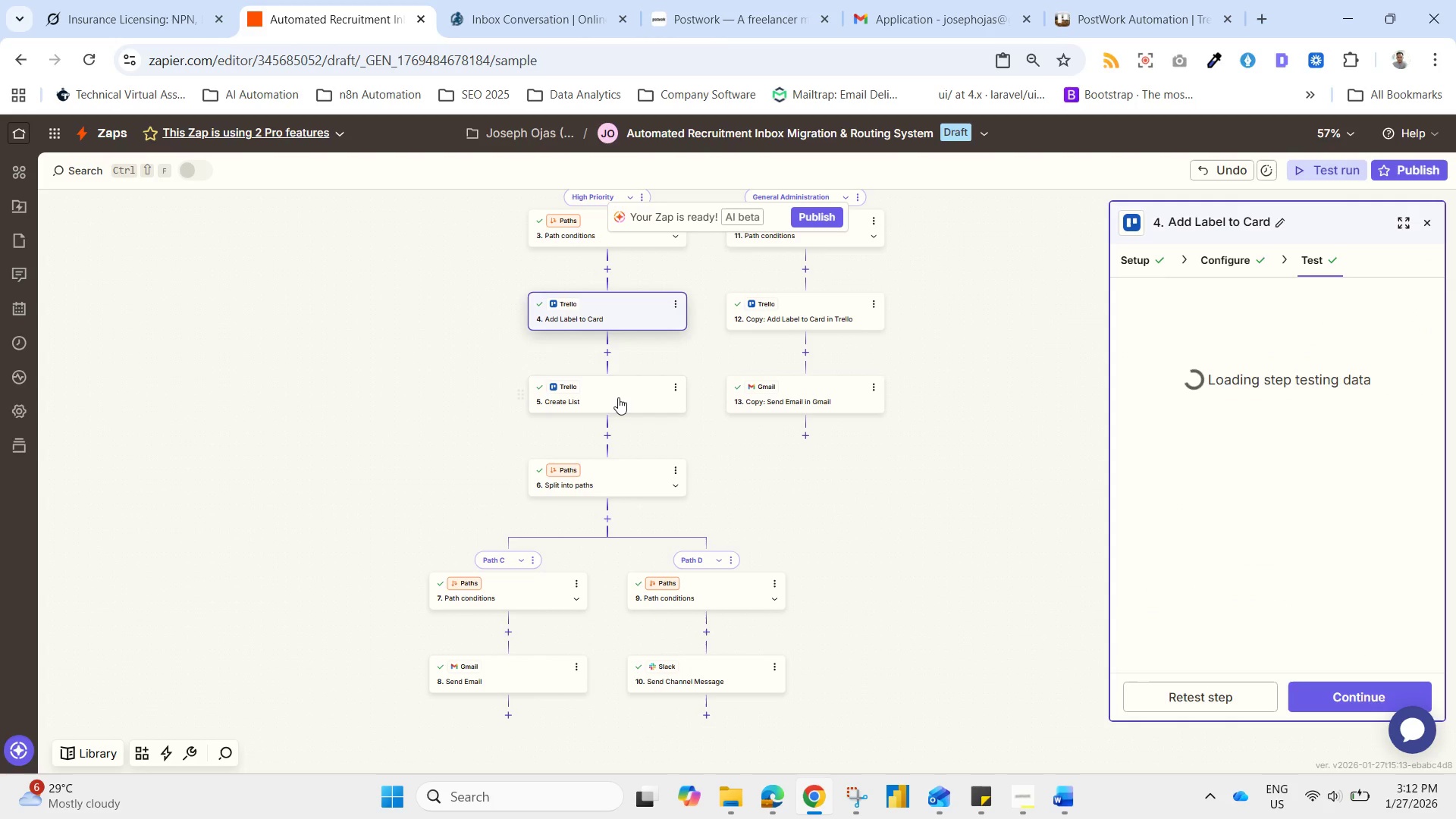 
left_click([617, 397])
 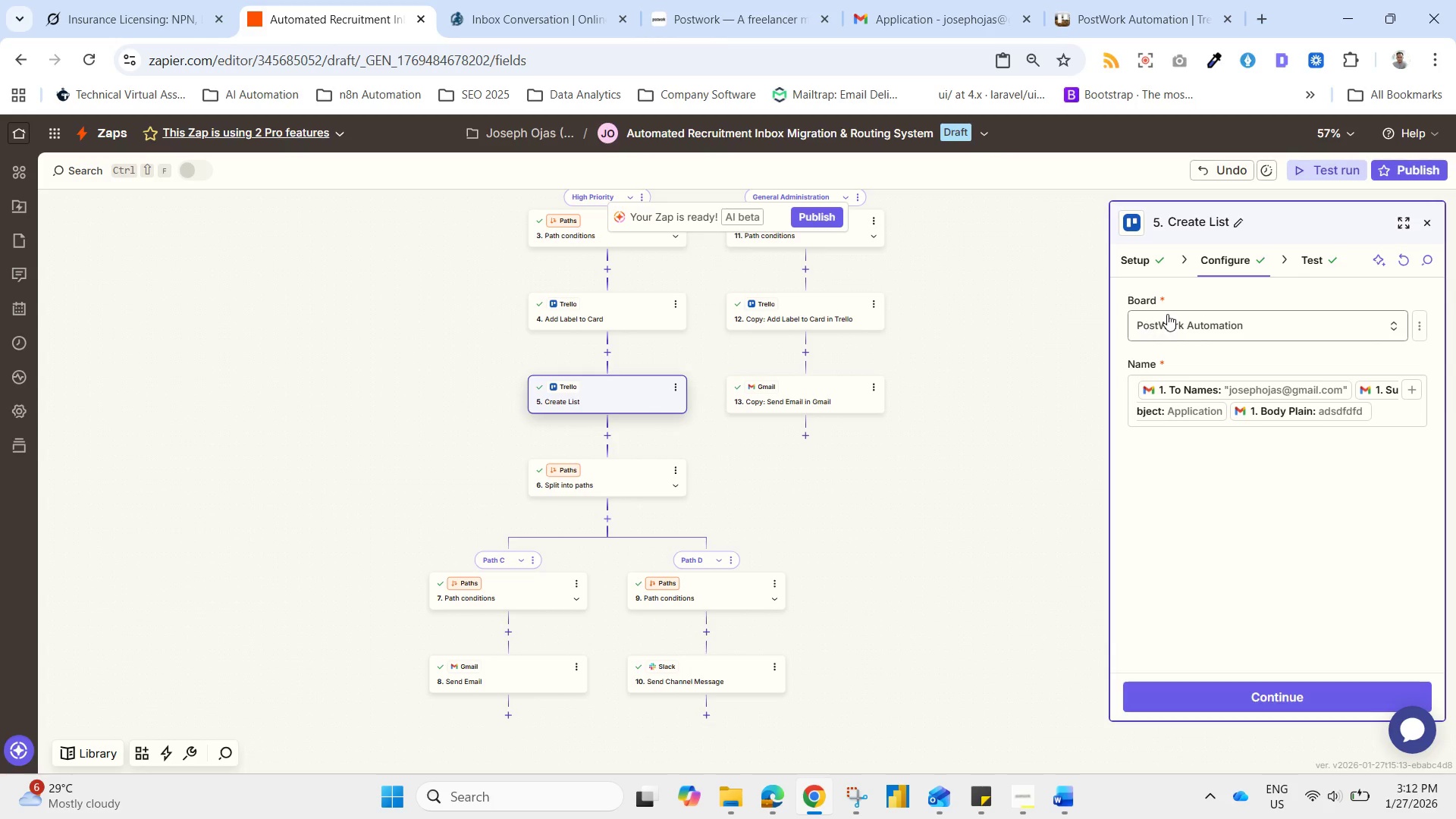 
left_click([1184, 322])
 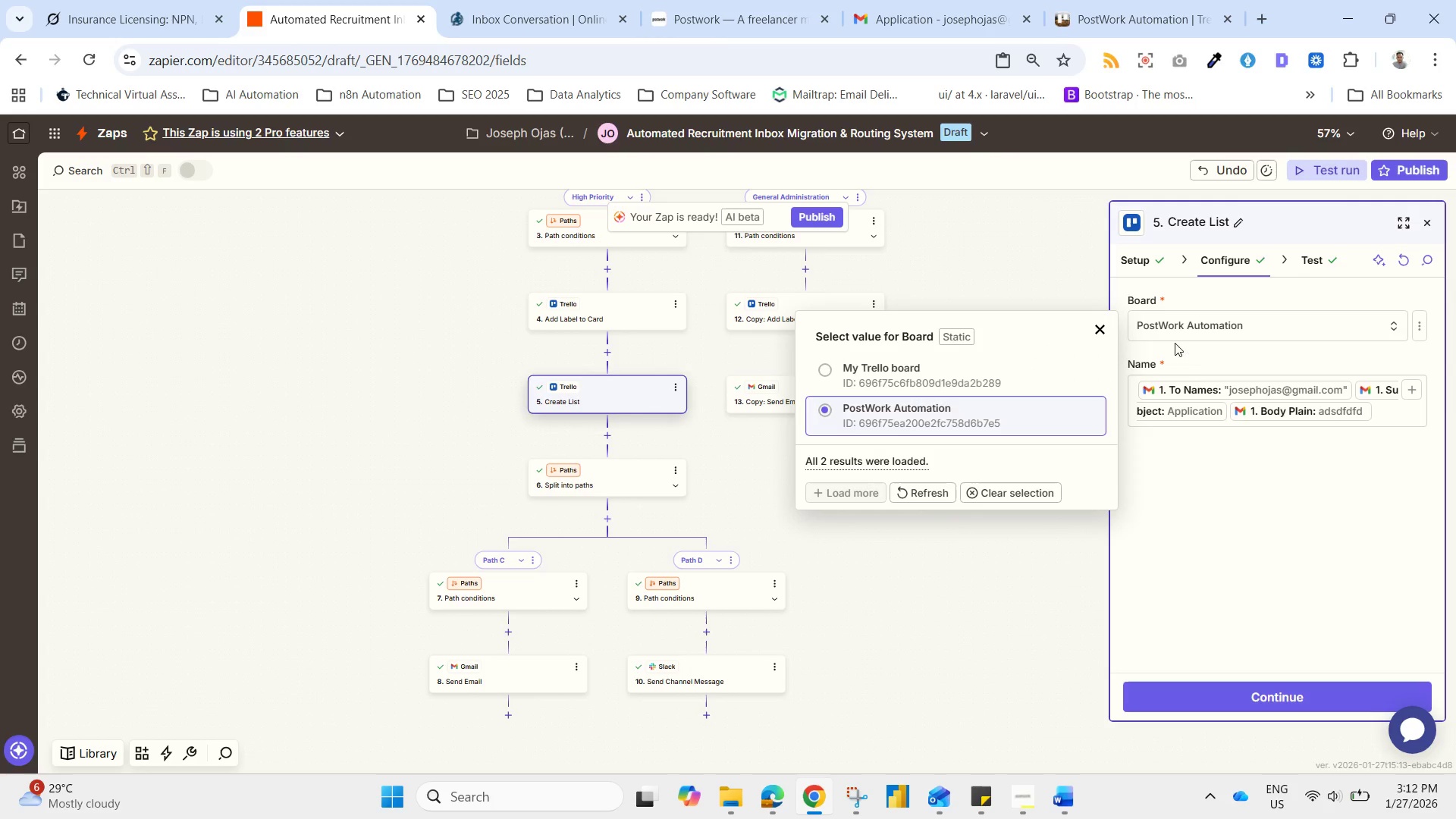 
left_click([1199, 472])
 